 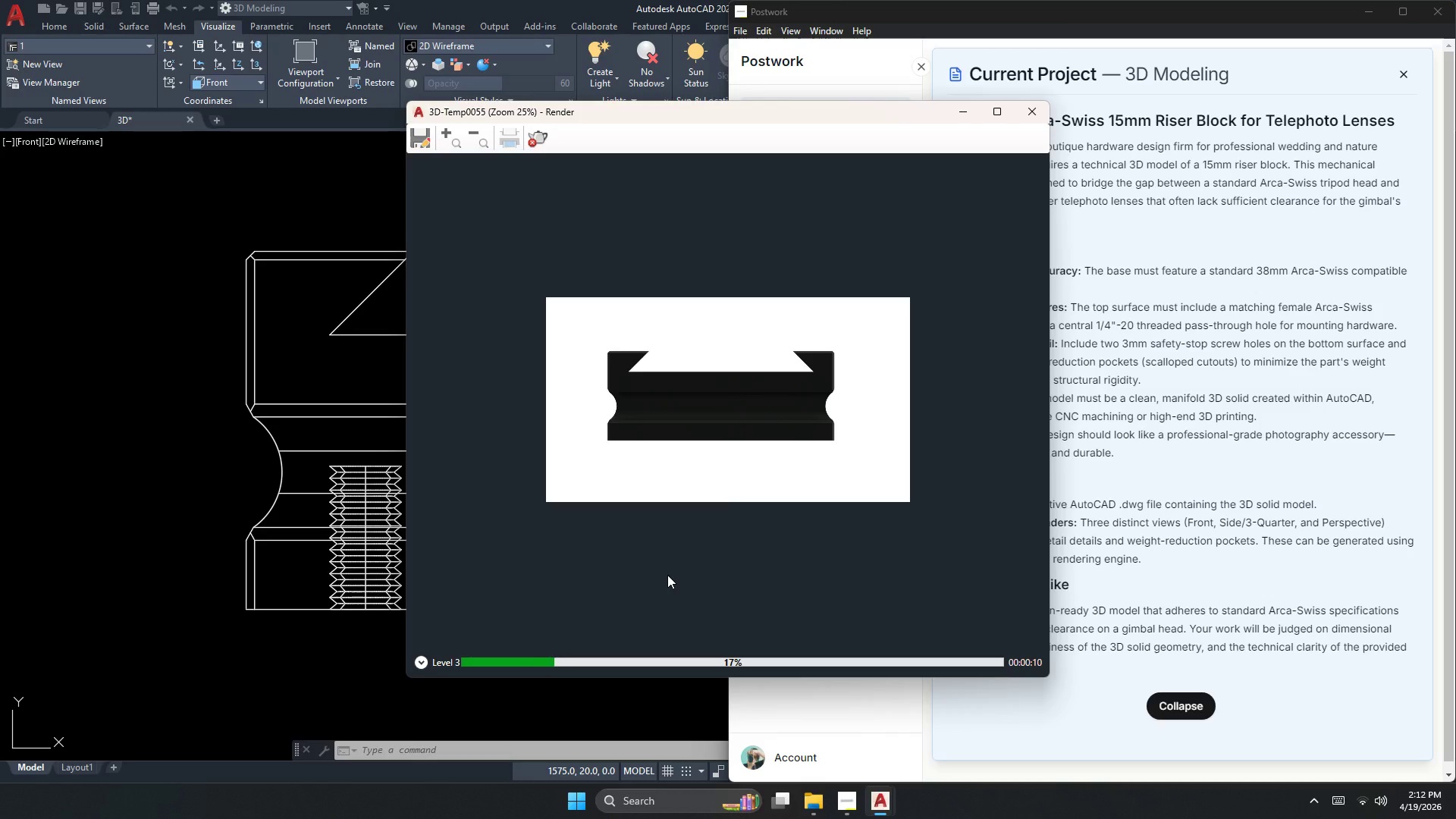 
left_click([535, 139])
 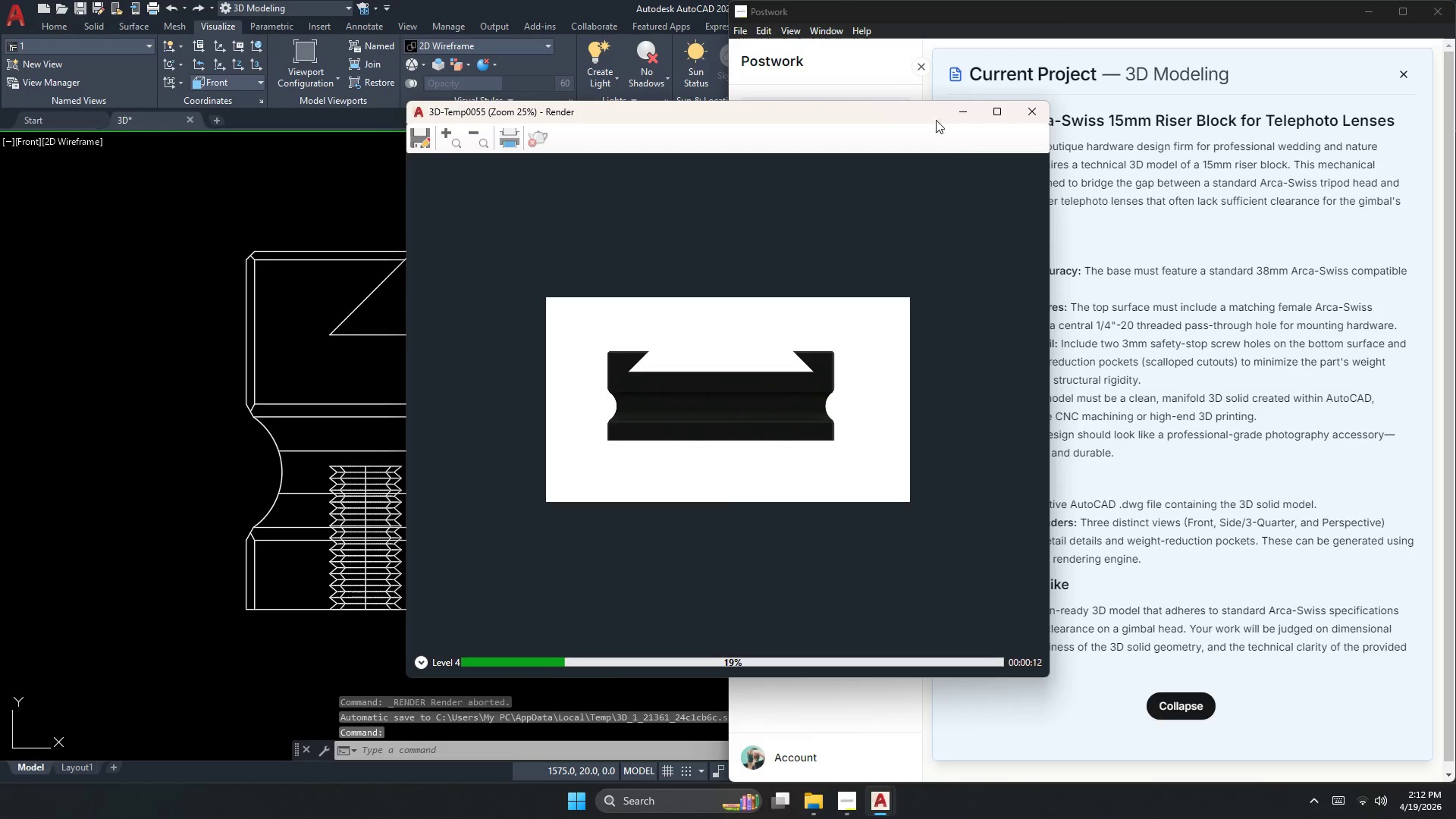 
left_click([1022, 118])
 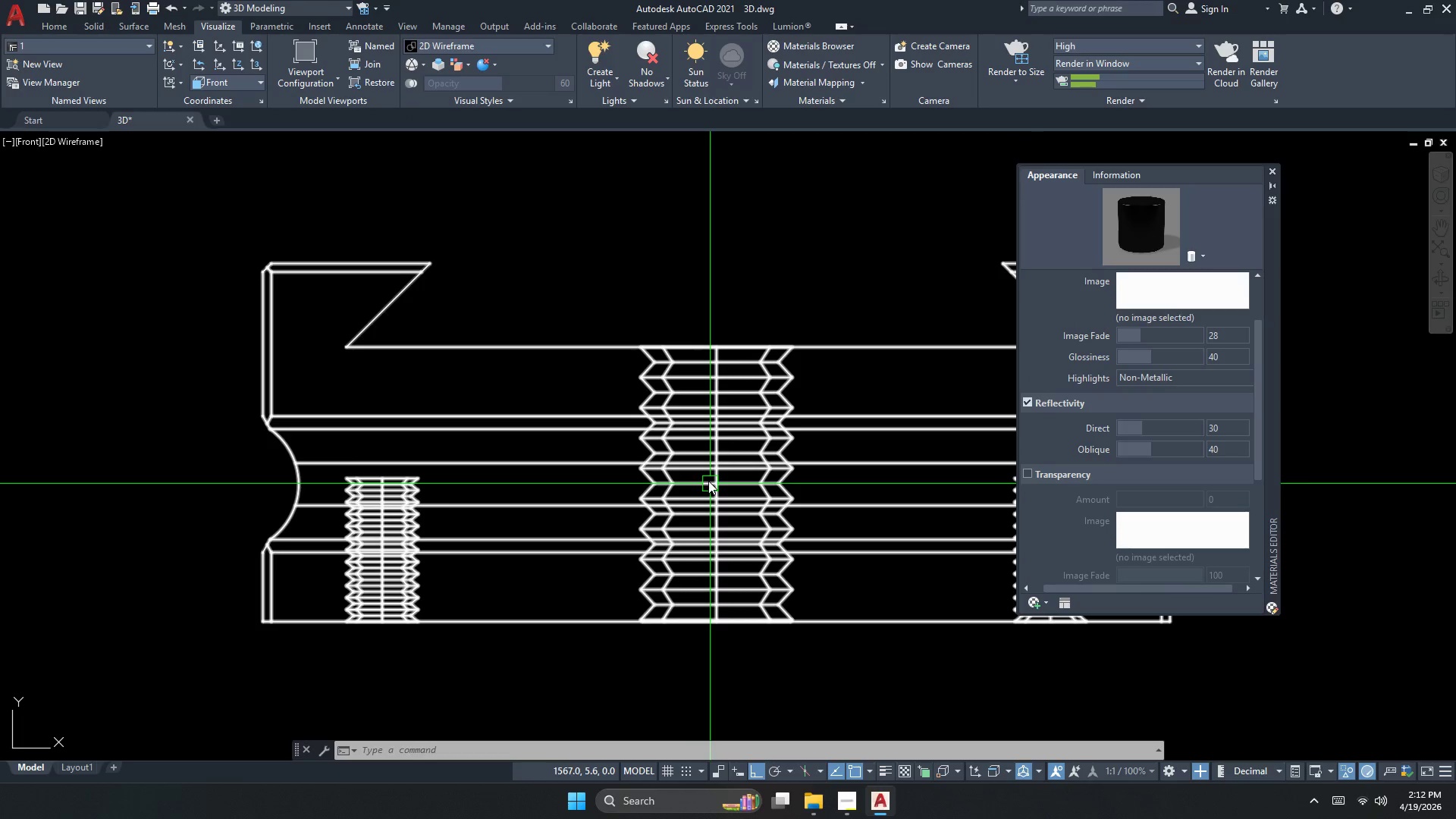 
left_click([645, 89])
 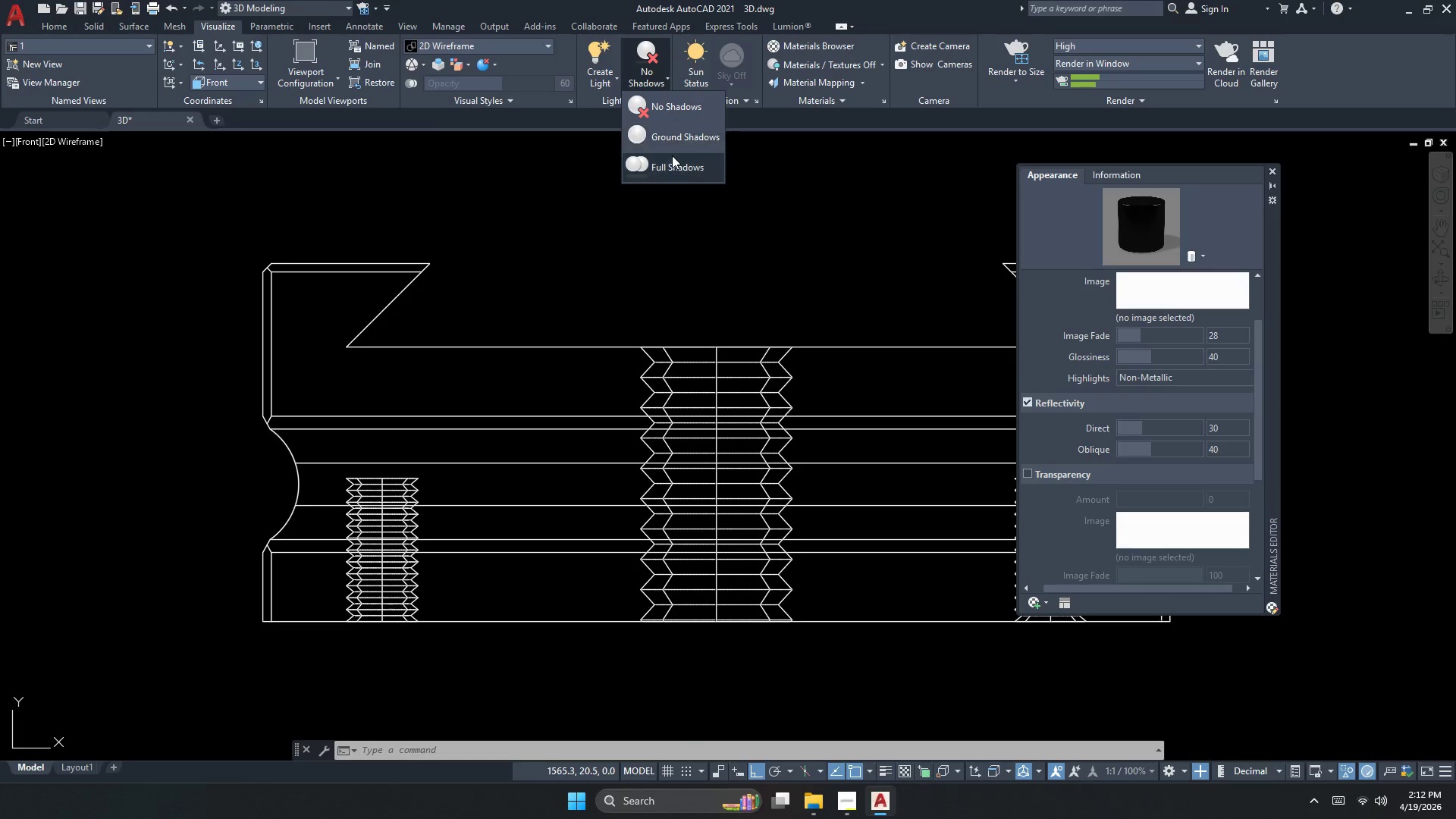 
left_click([672, 162])
 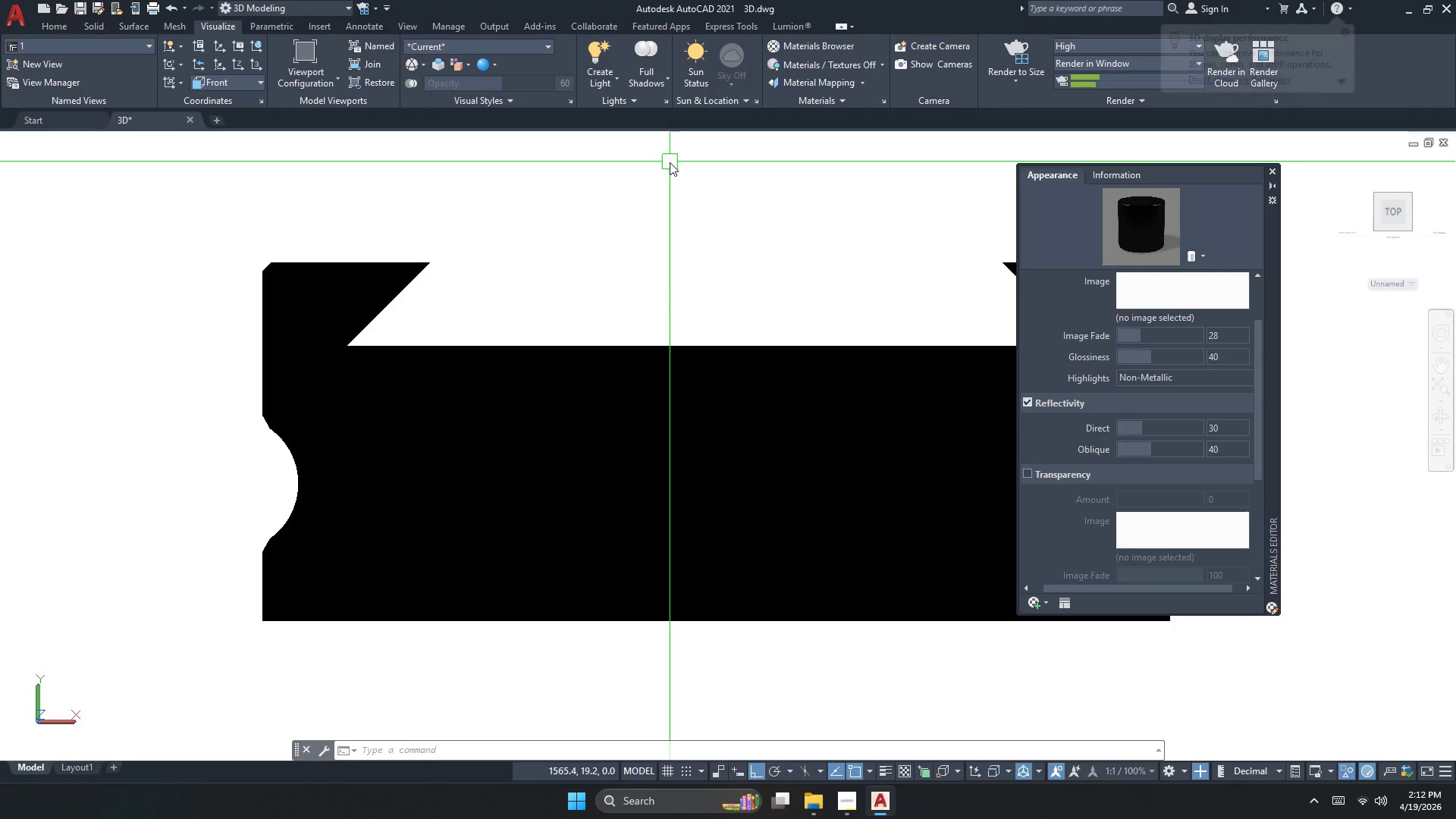 
right_click([650, 159])
 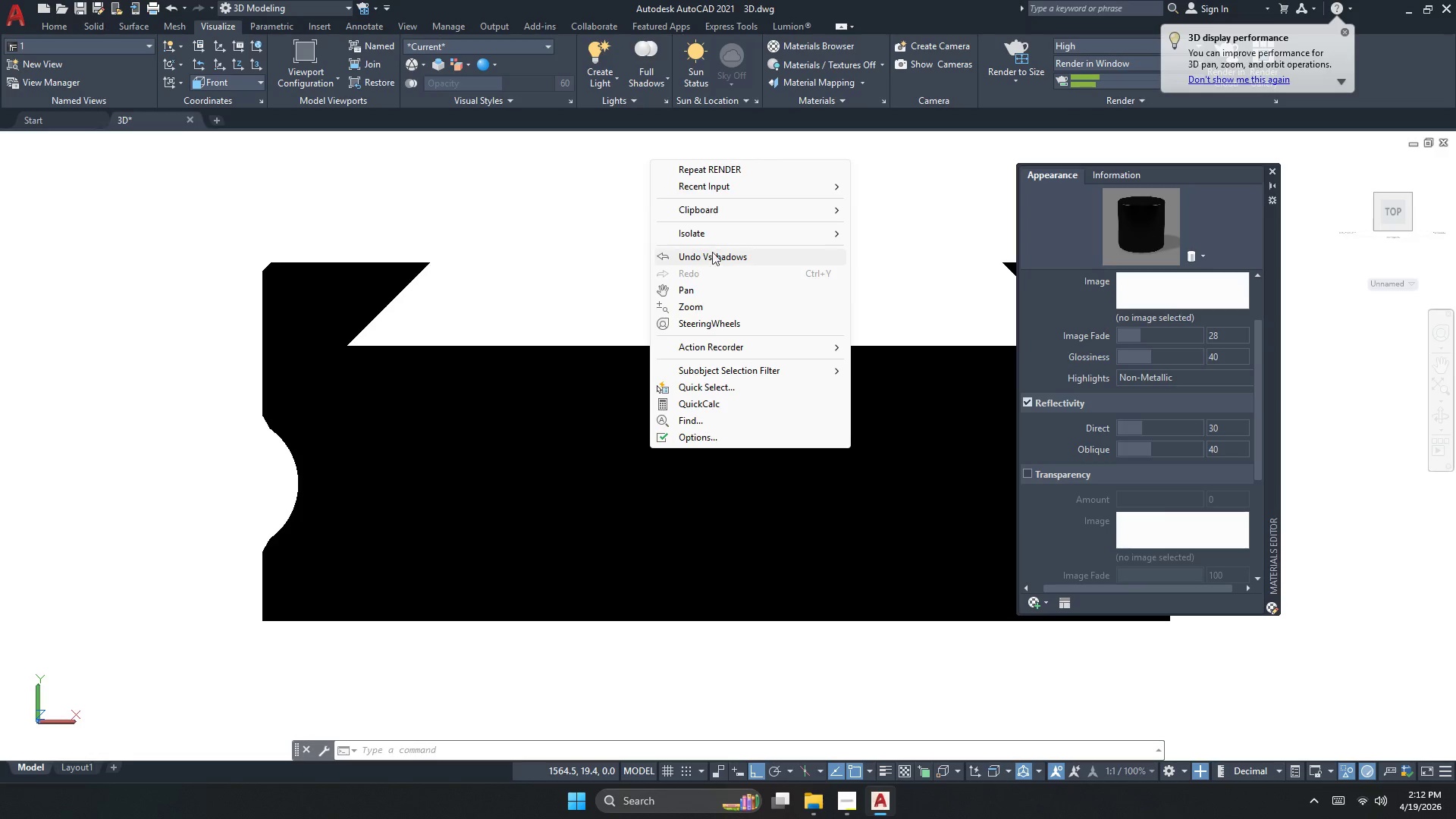 
left_click([717, 237])
 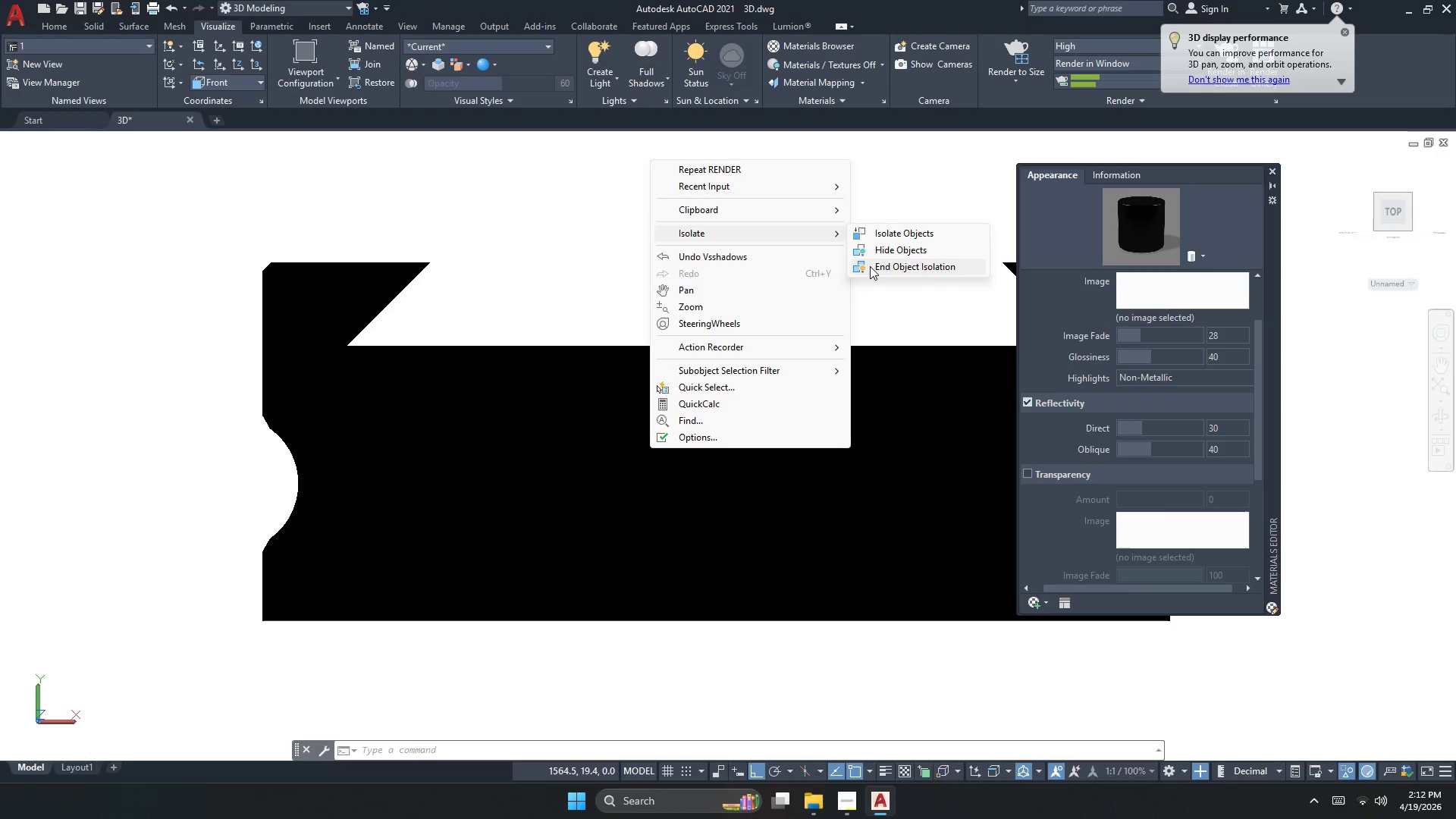 
left_click([872, 266])
 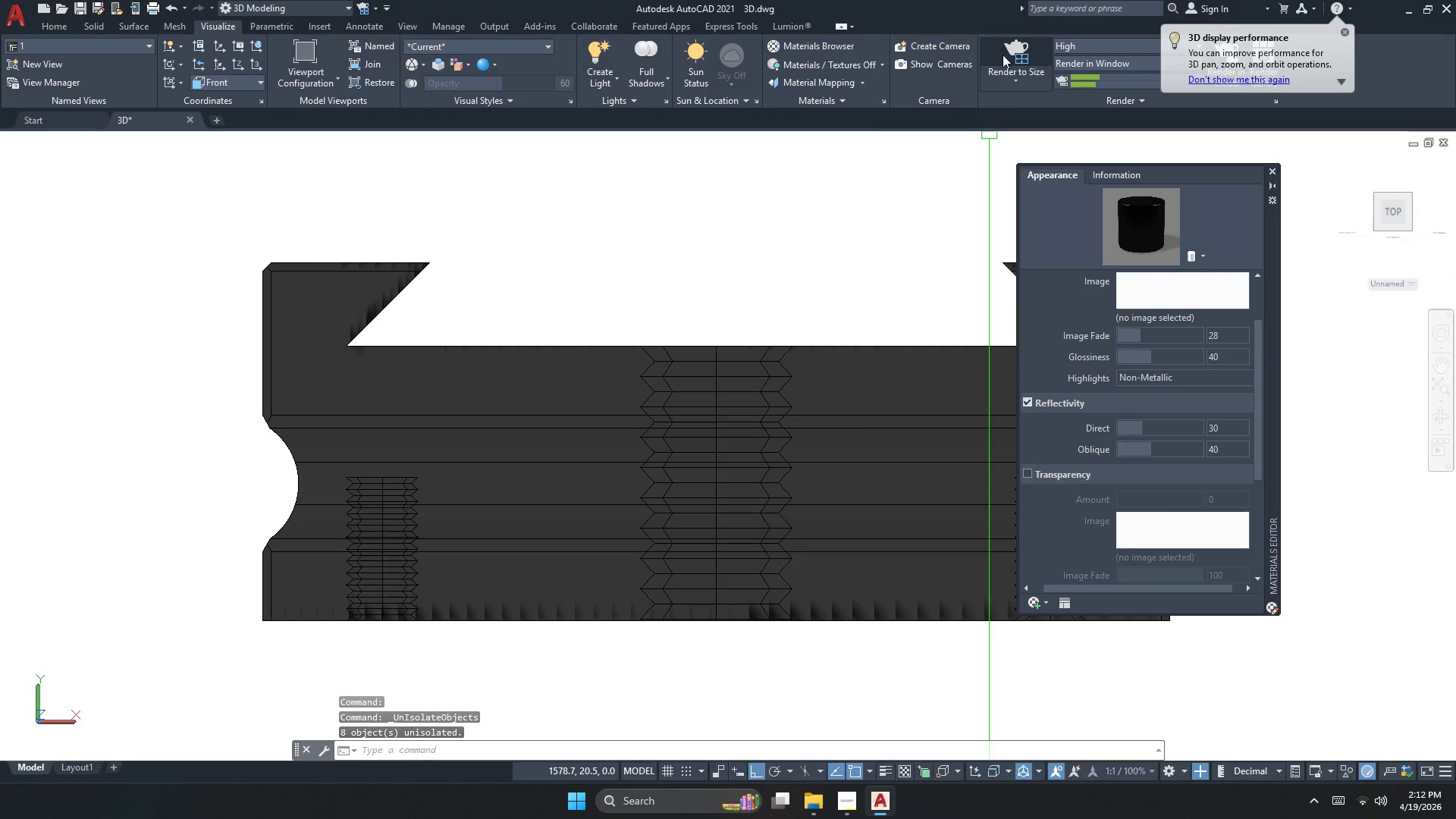 
left_click([1012, 52])
 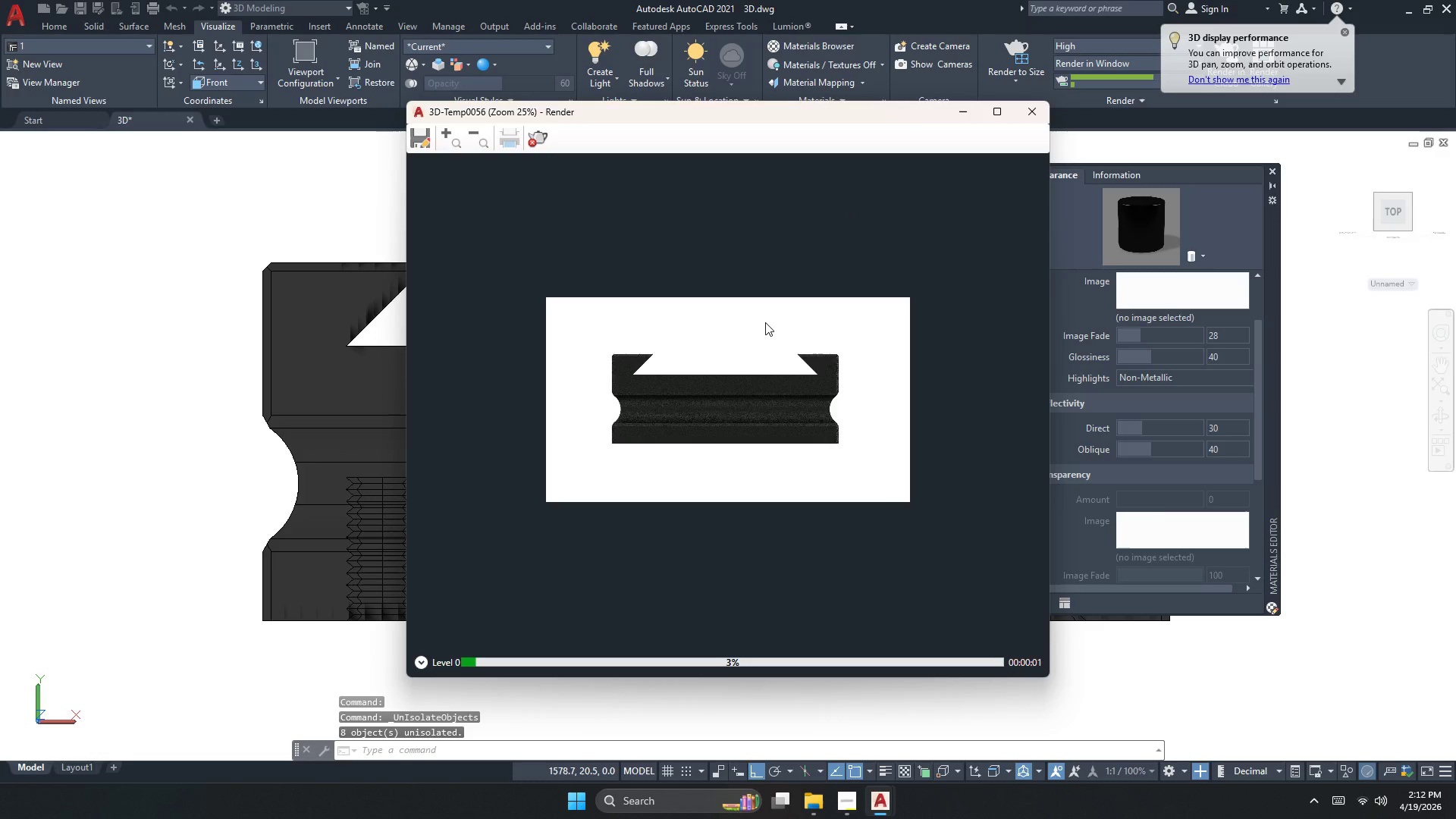 
scroll: coordinate [698, 398], scroll_direction: up, amount: 2.0
 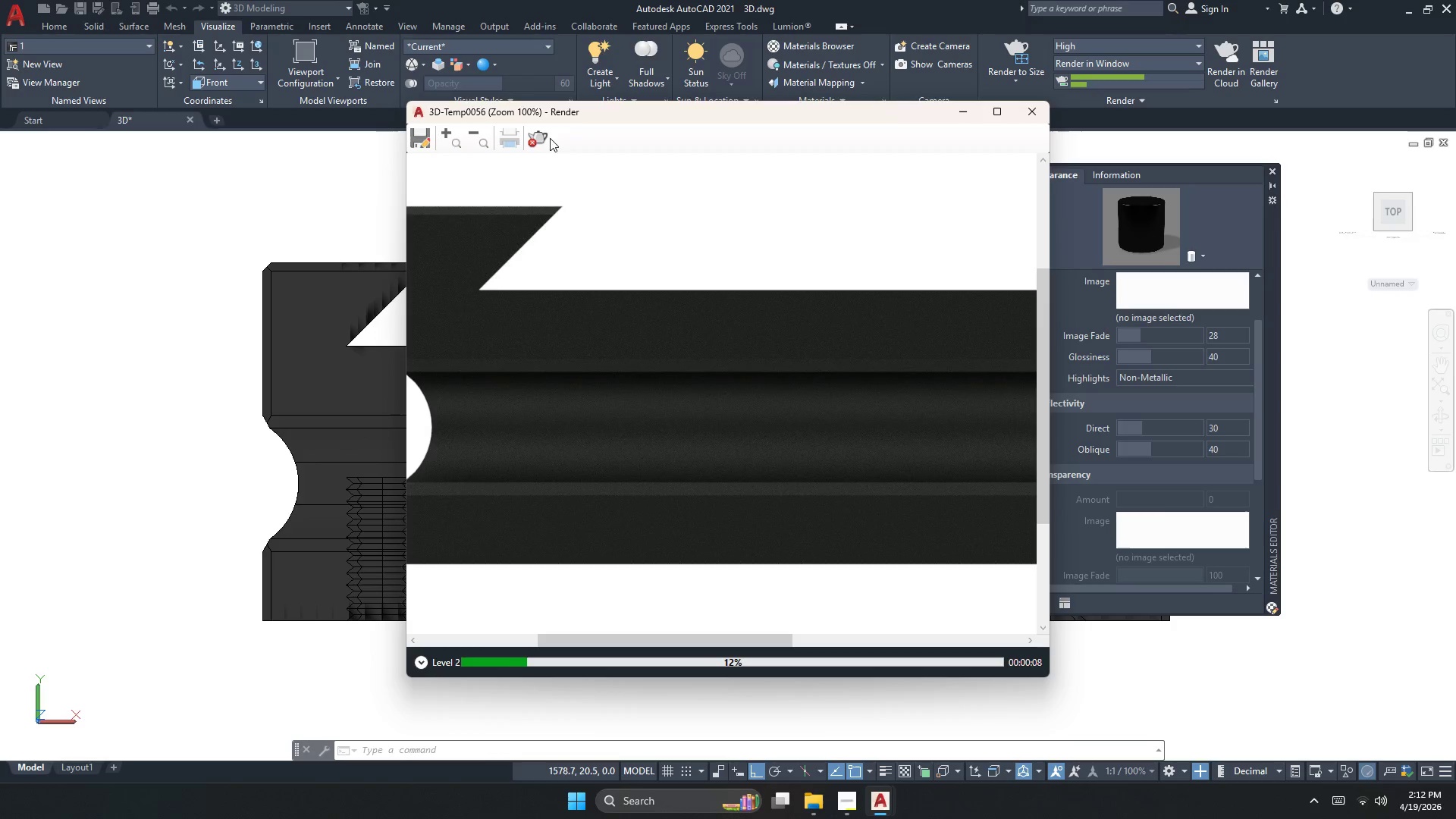 
wait(6.18)
 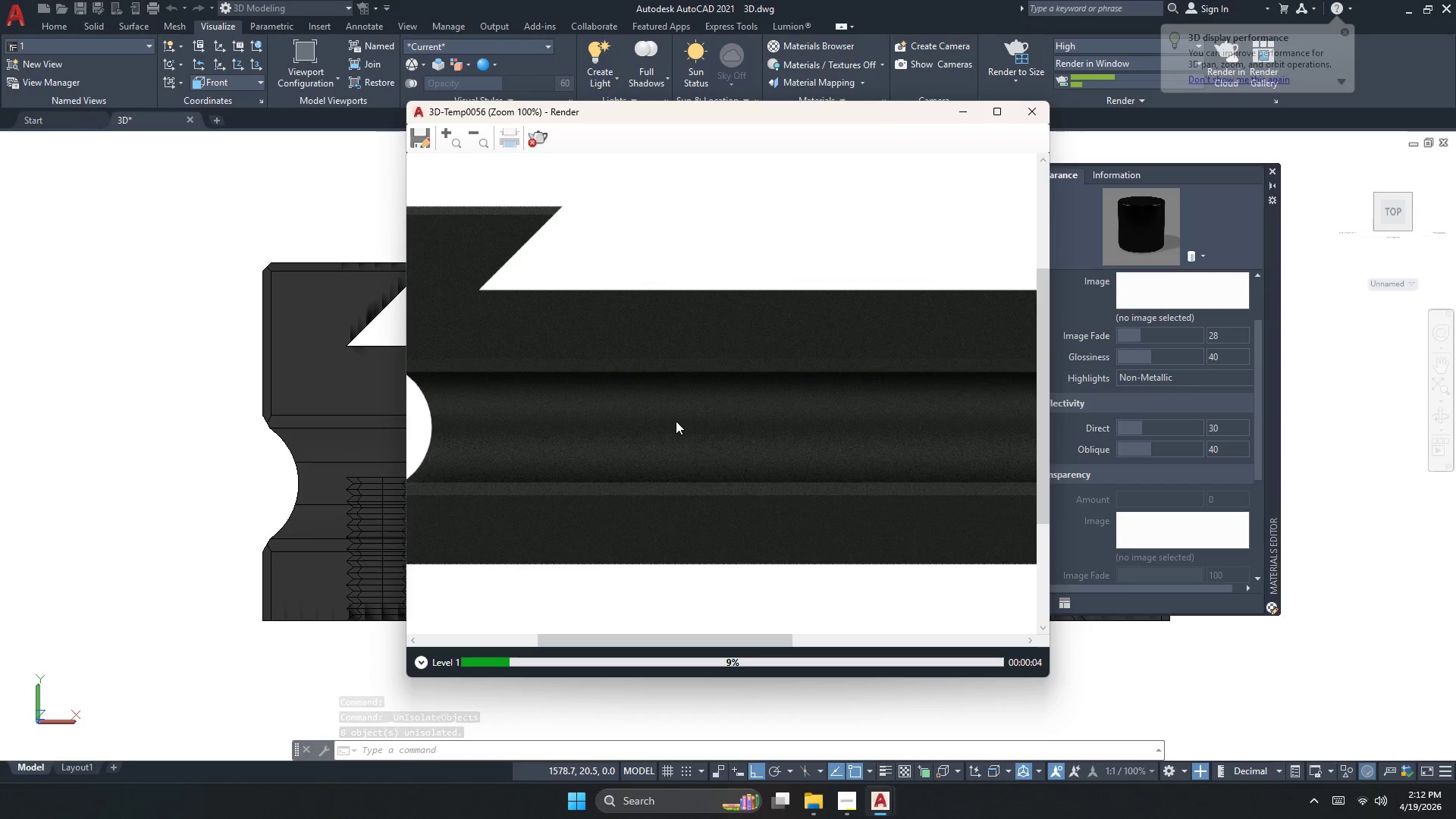 
left_click([535, 138])
 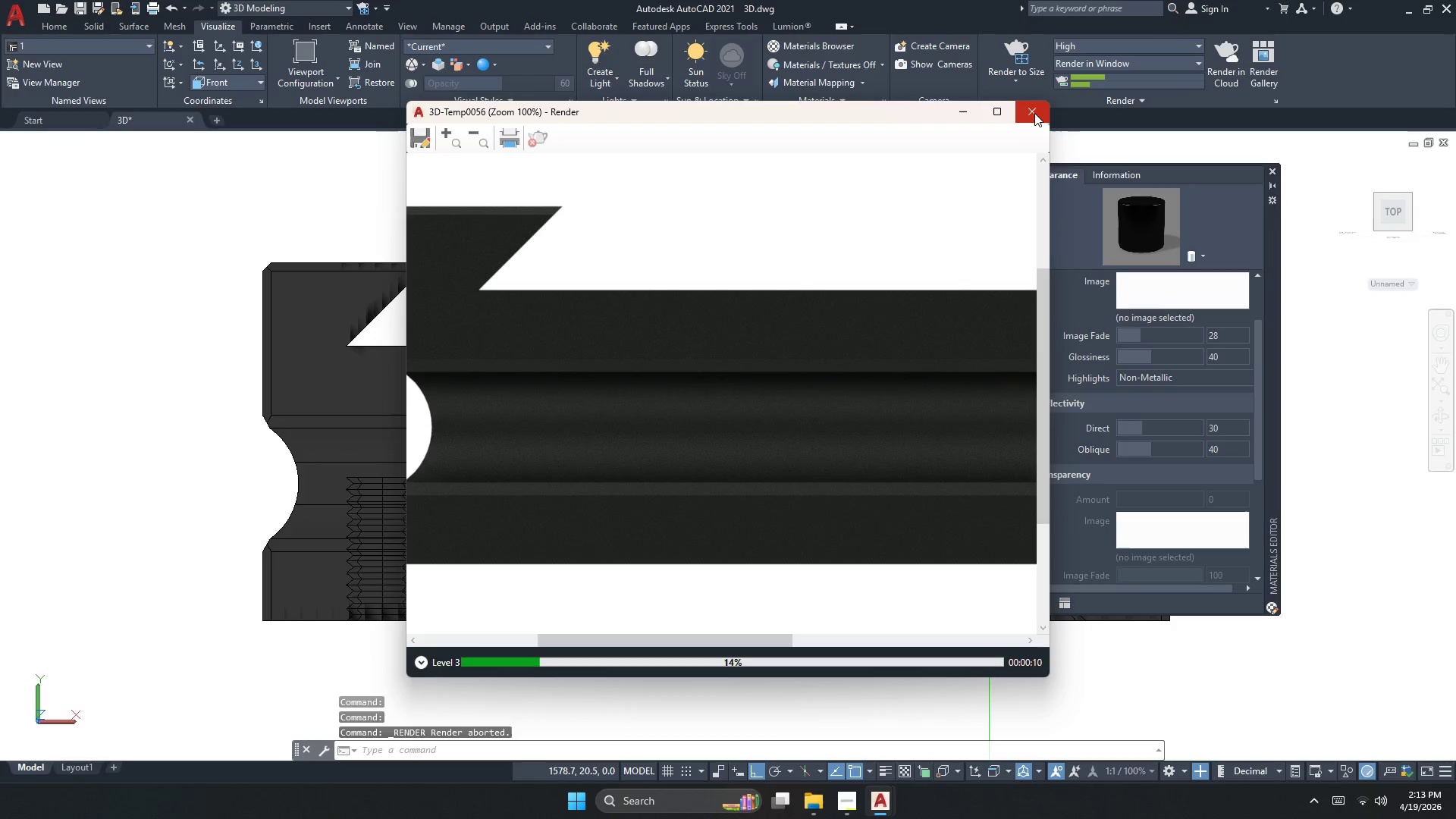 
left_click([1025, 121])
 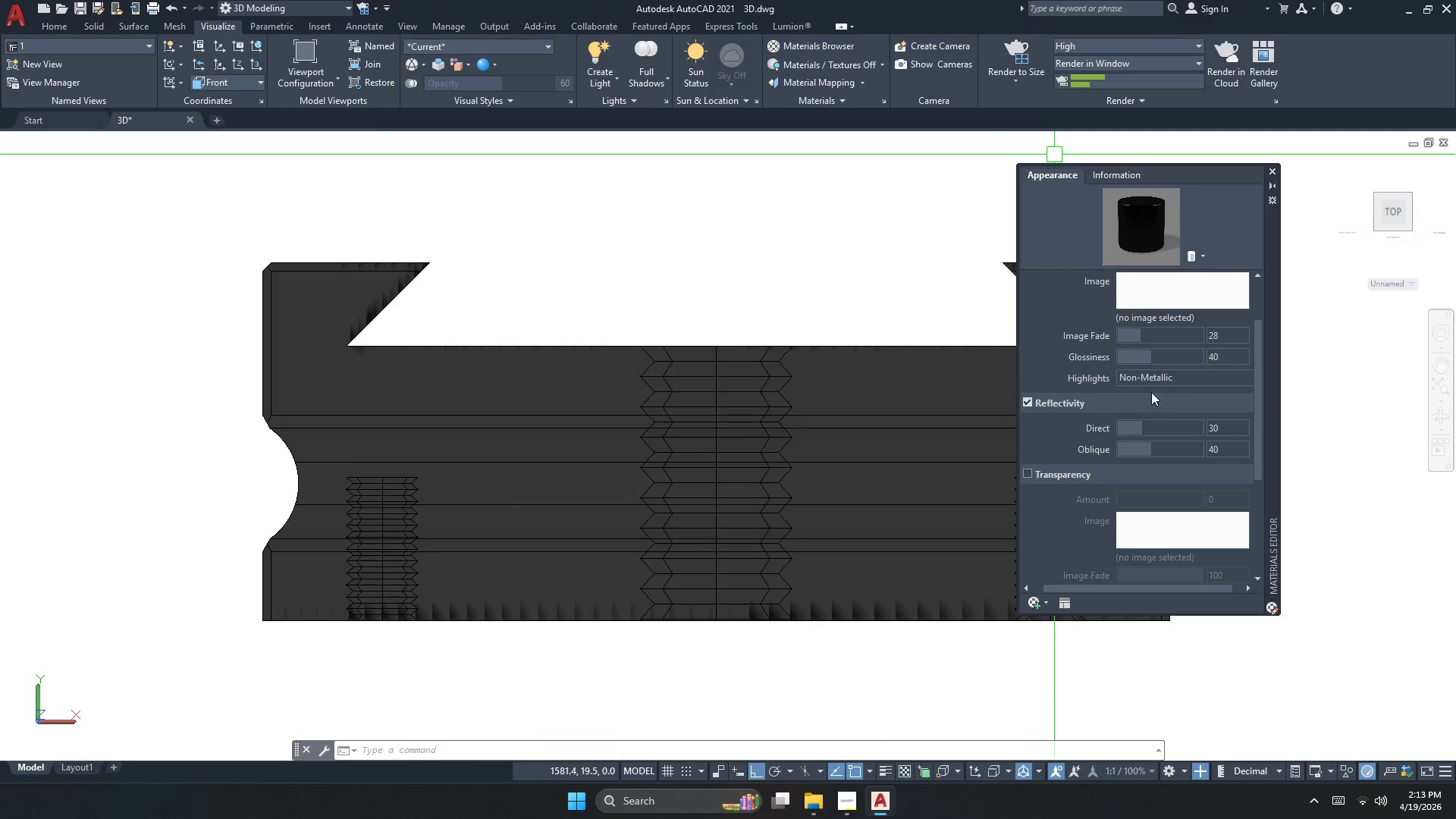 
left_click([1153, 381])
 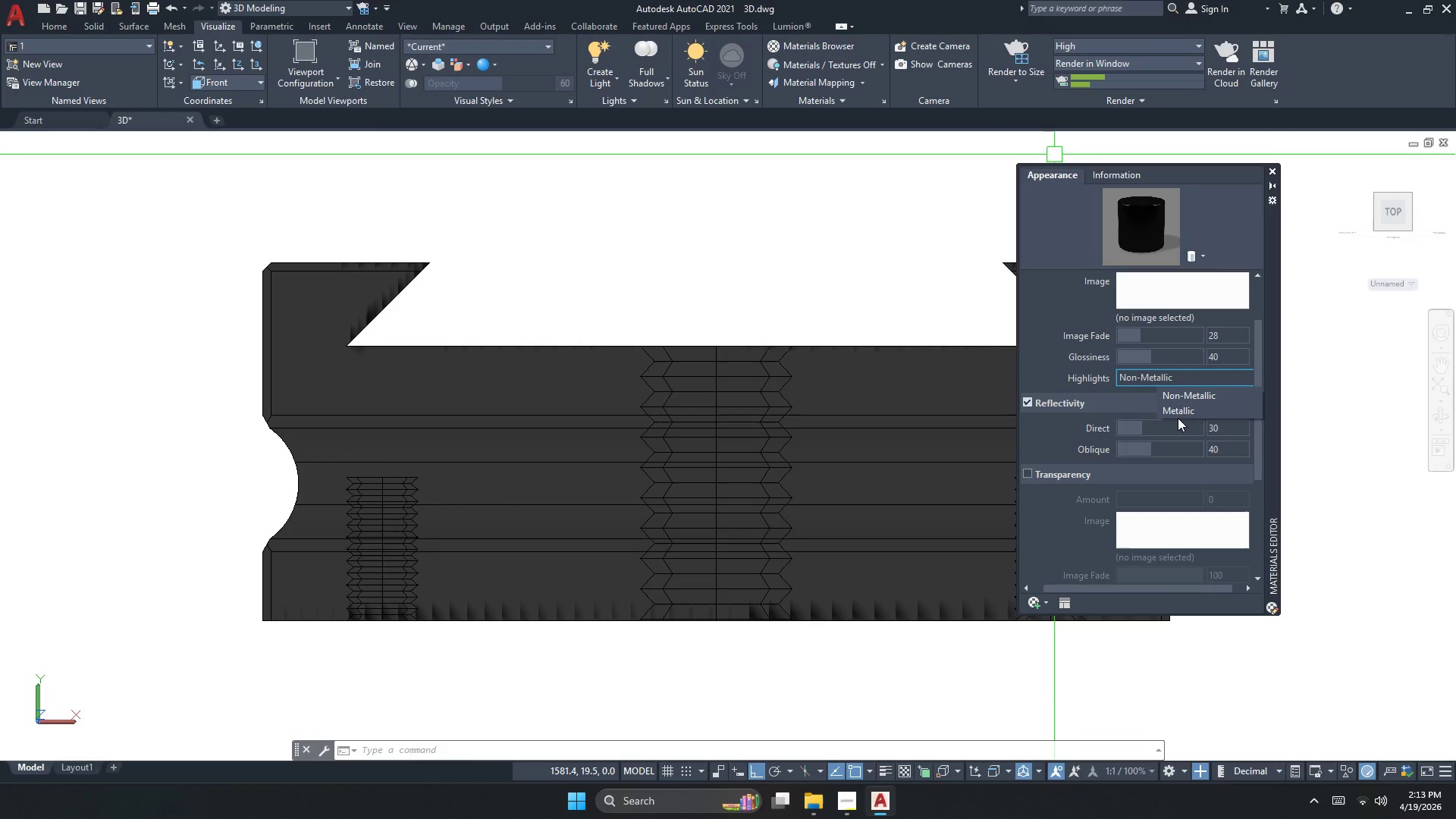 
double_click([1181, 408])
 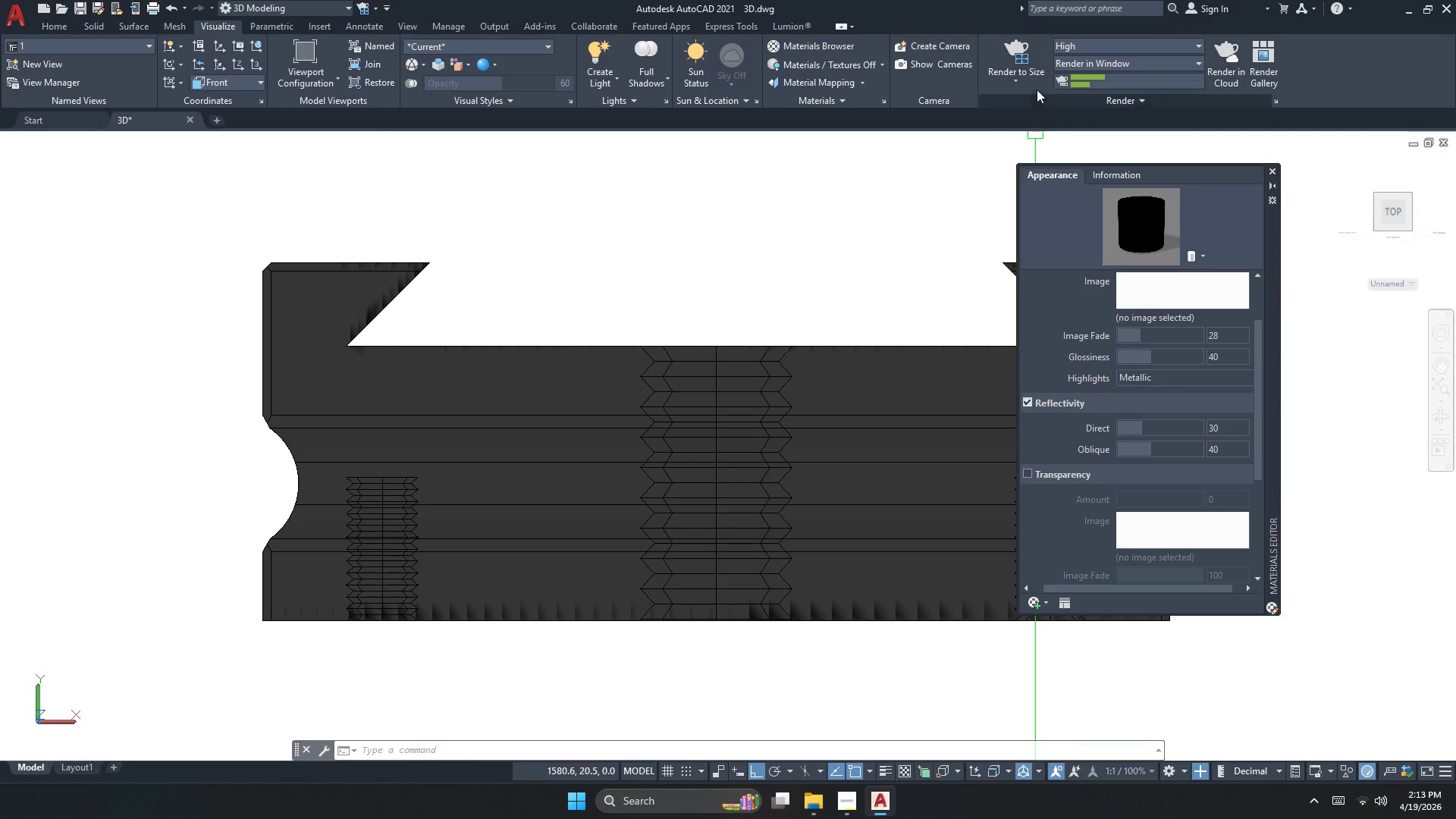 
left_click([1009, 48])
 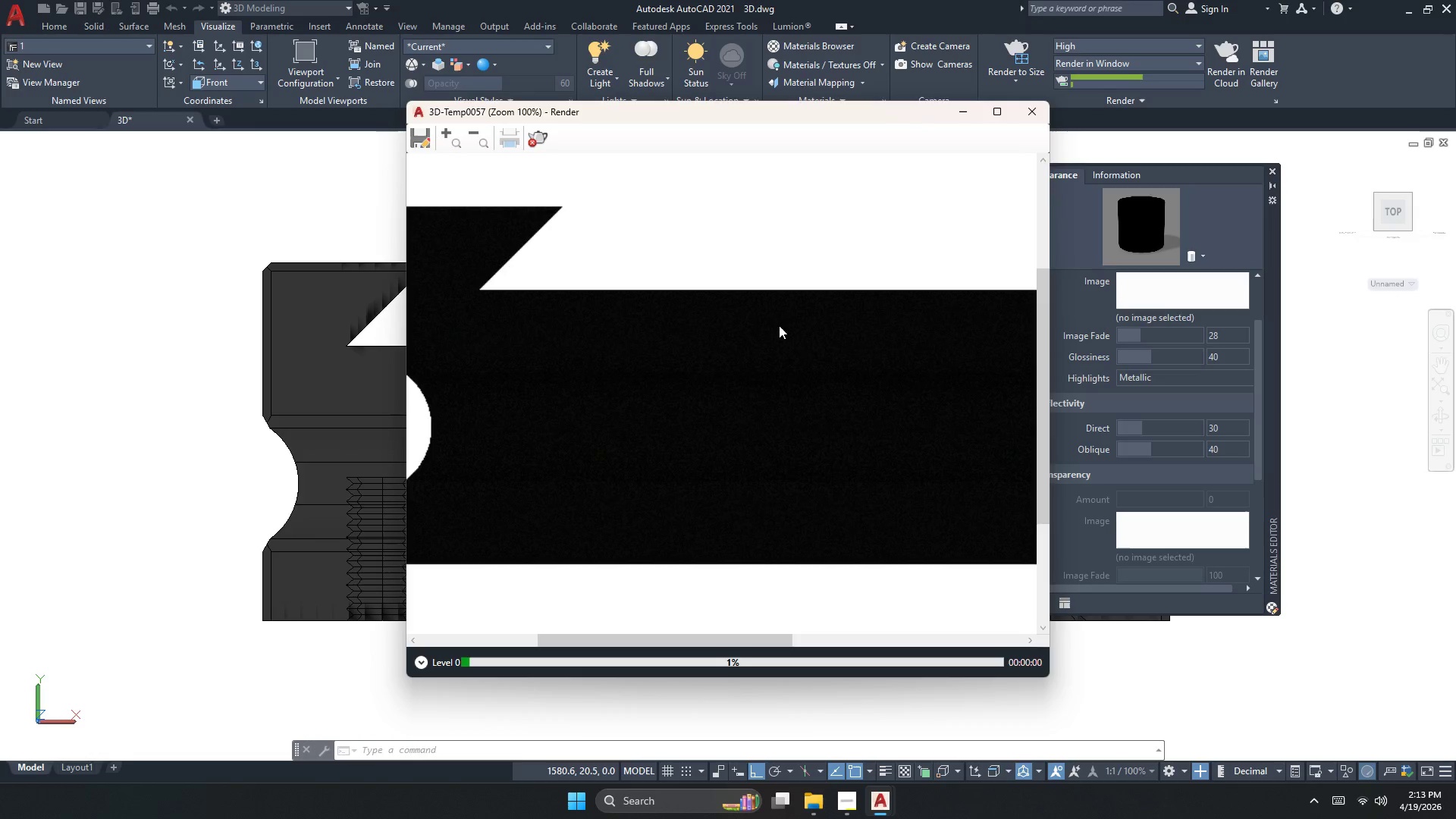 
scroll: coordinate [732, 383], scroll_direction: up, amount: 2.0
 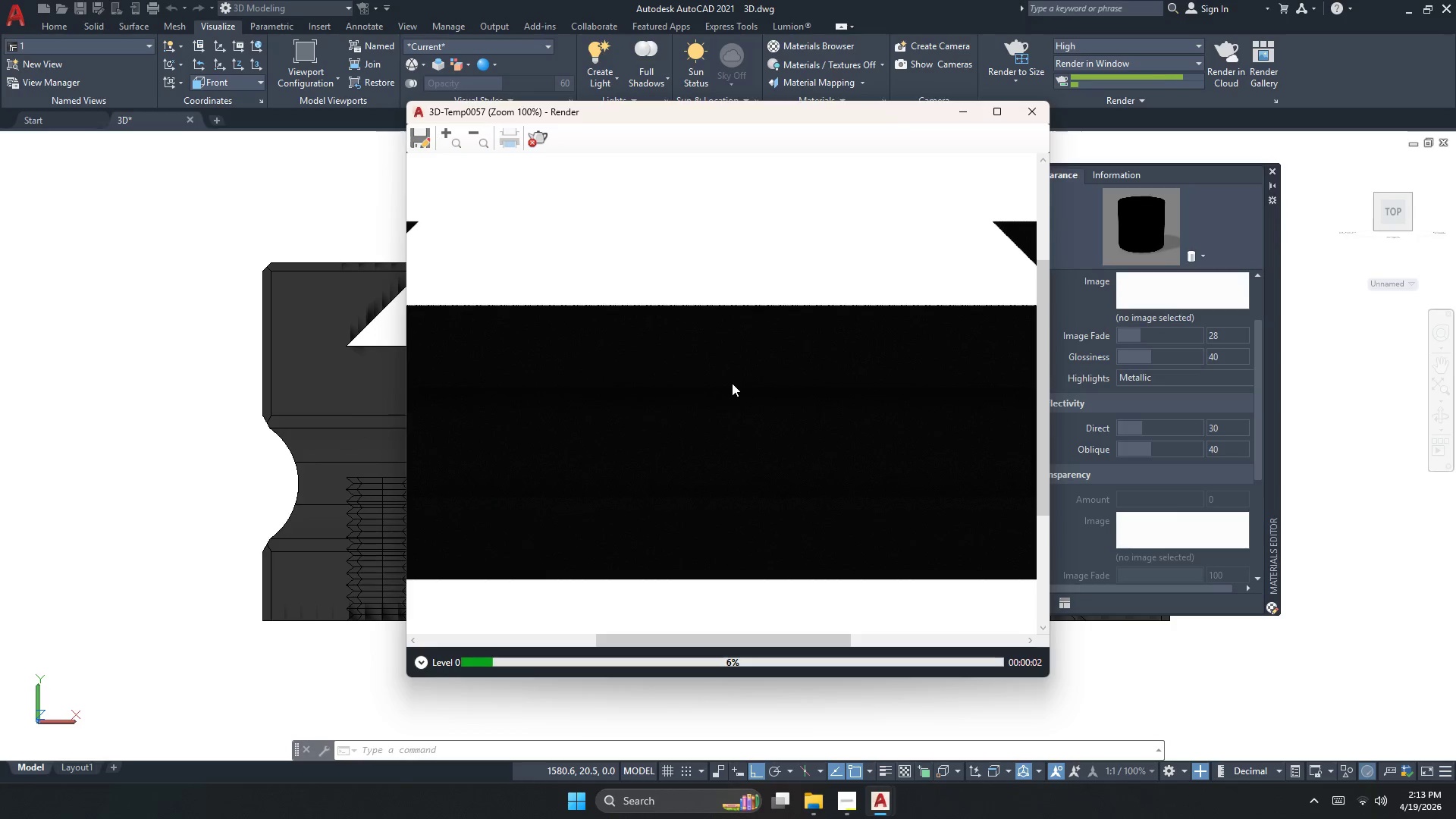 
scroll: coordinate [731, 384], scroll_direction: down, amount: 1.0
 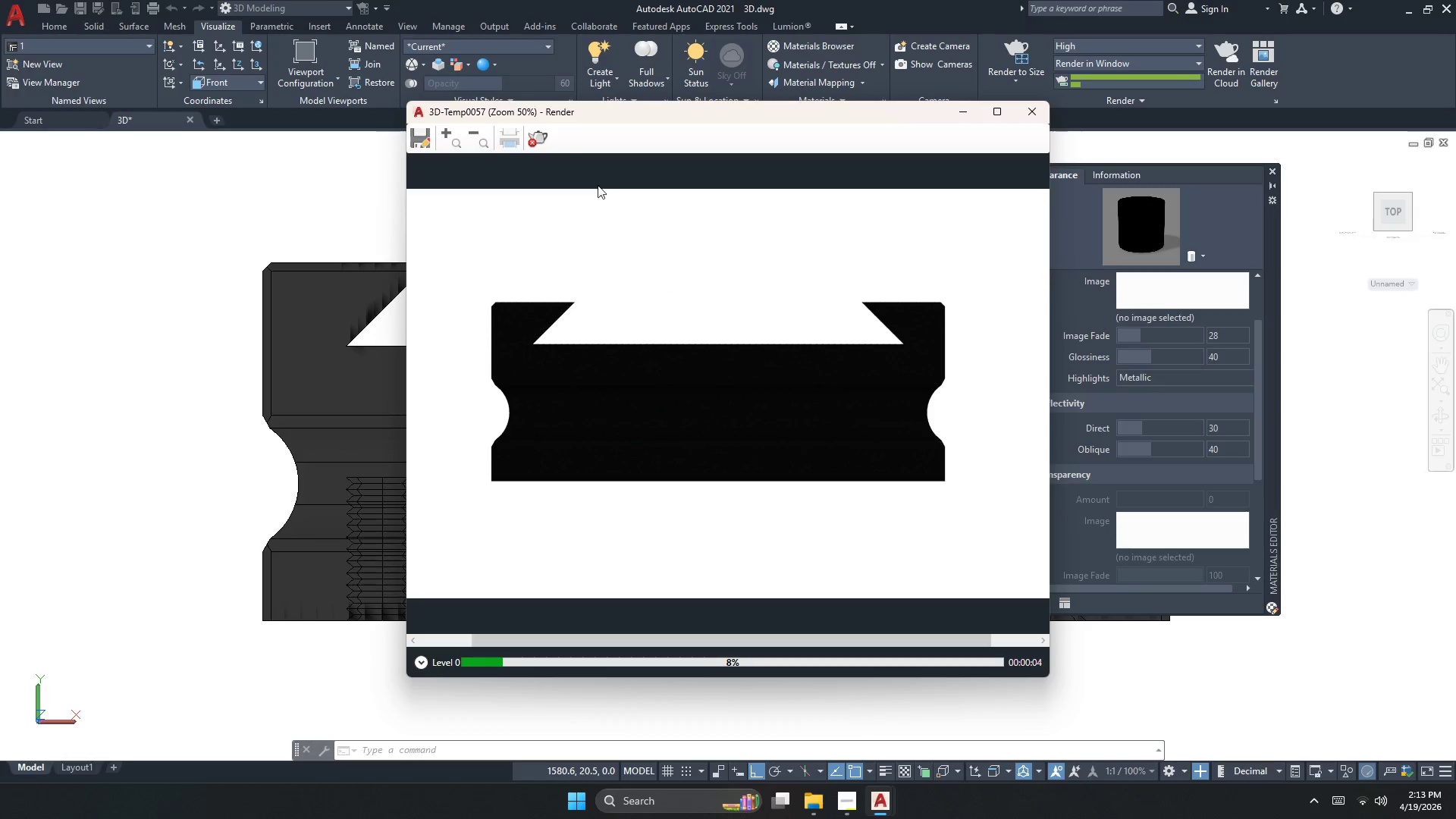 
left_click([538, 144])
 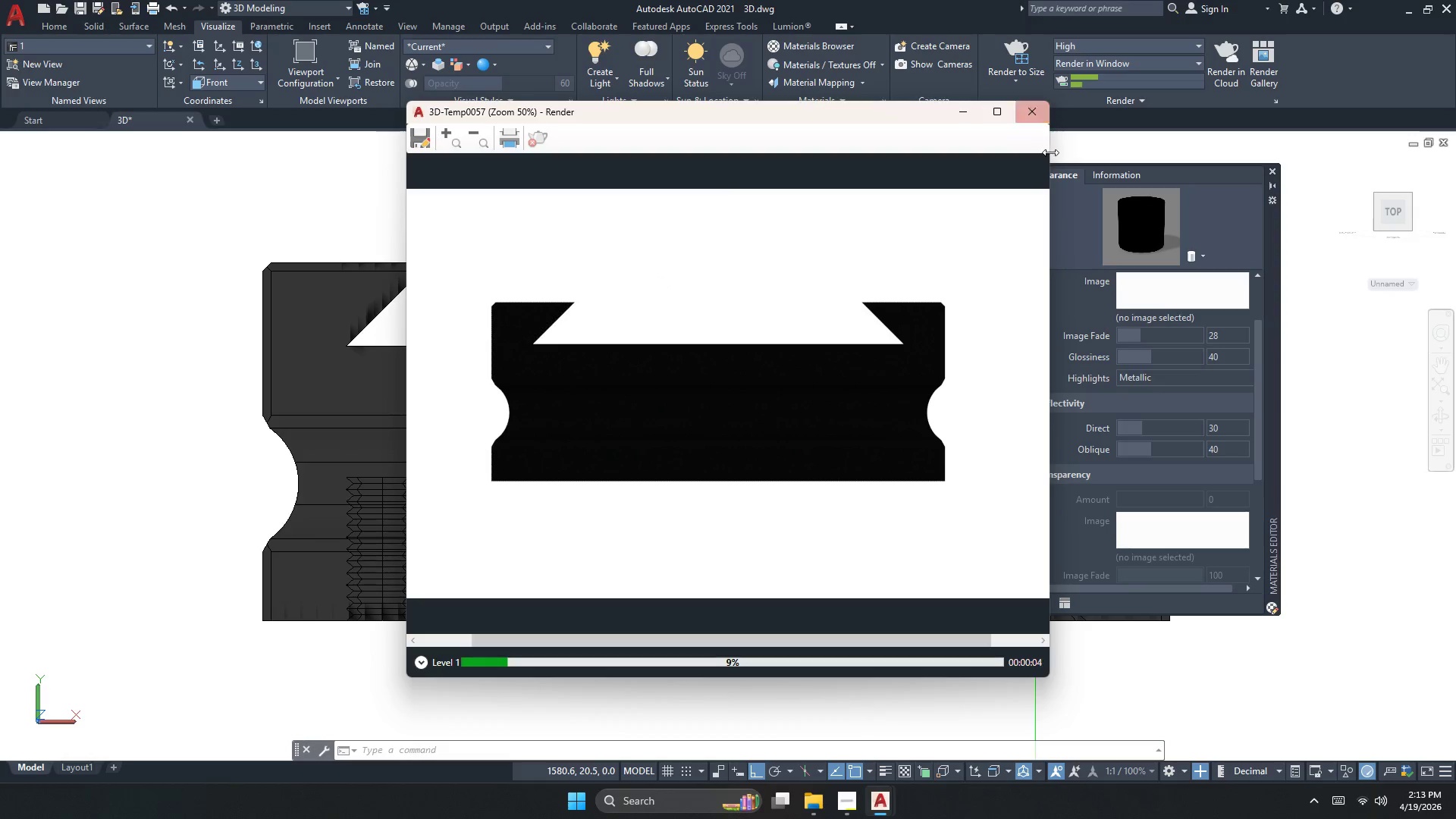 
left_click([1034, 111])
 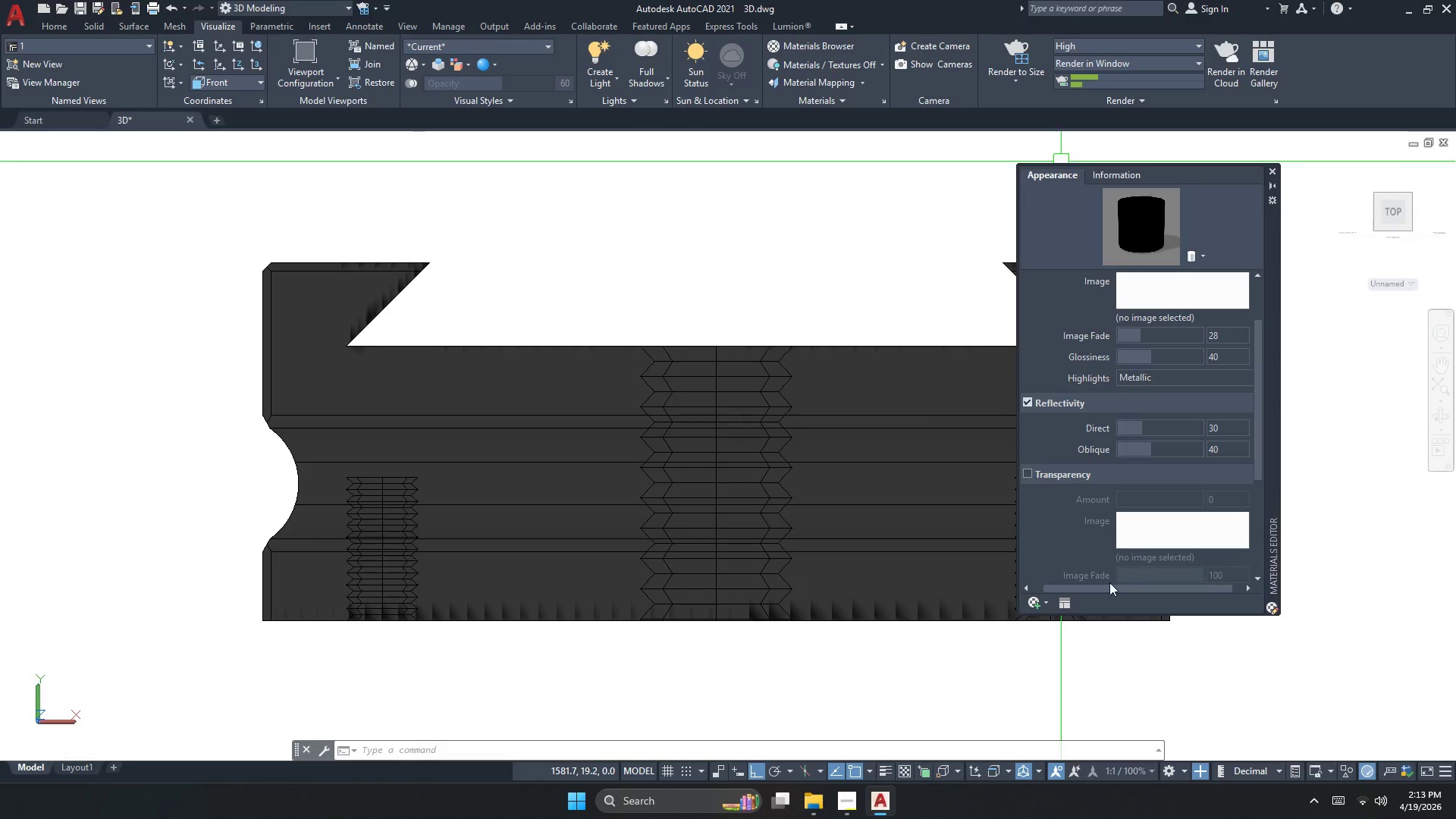 
scroll: coordinate [1116, 546], scroll_direction: down, amount: 7.0
 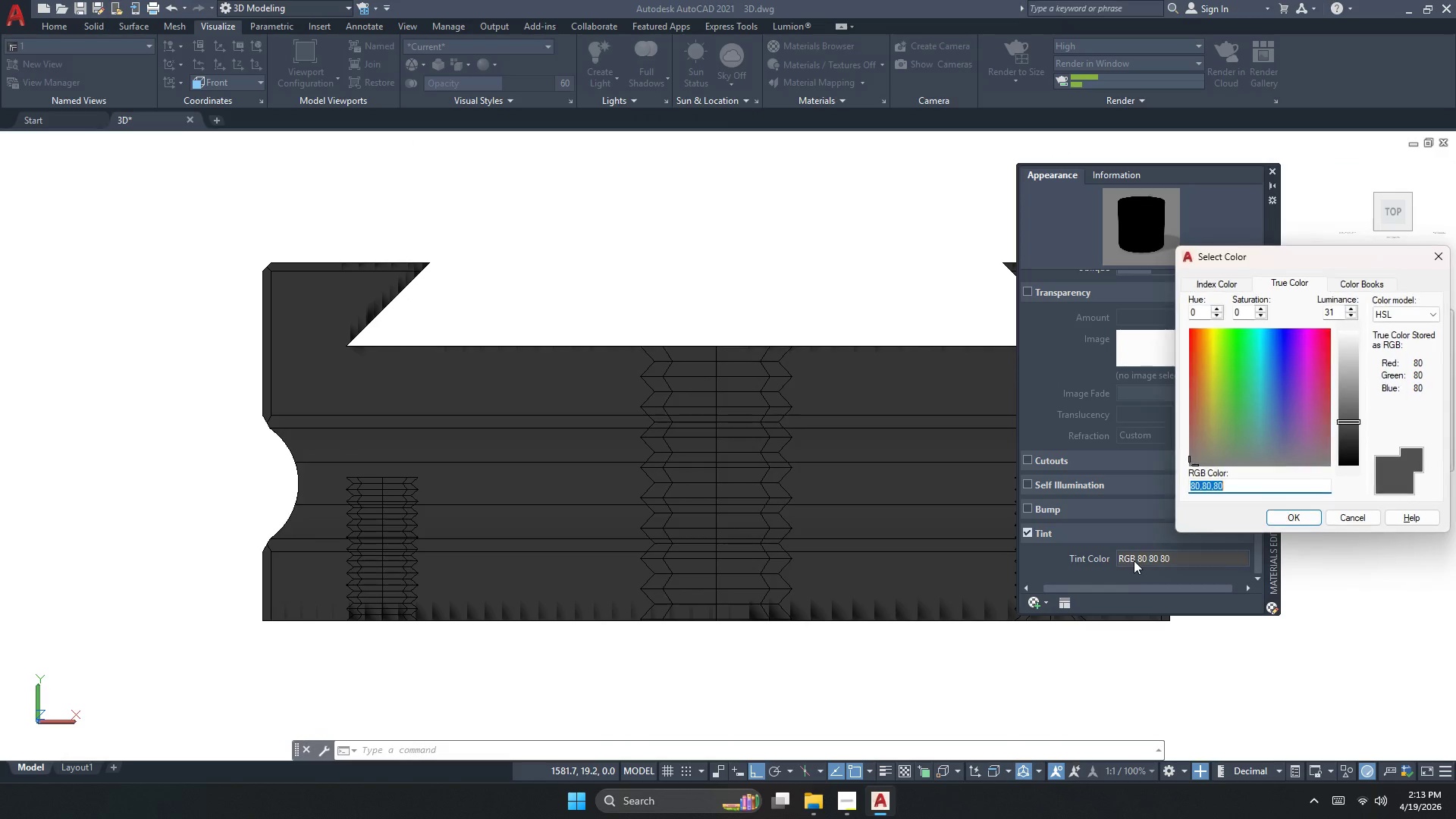 
left_click([1343, 378])
 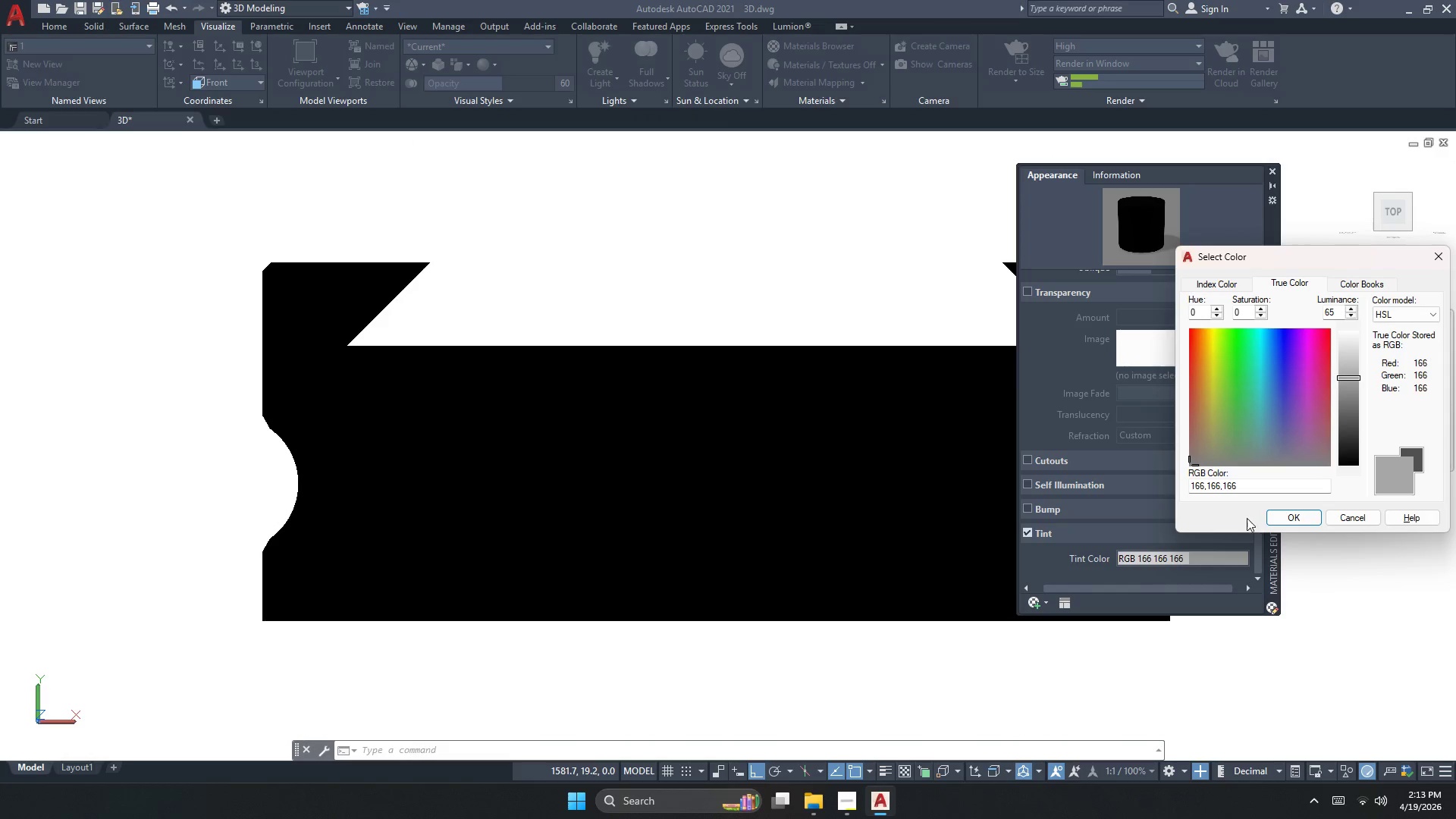 
left_click([1288, 511])
 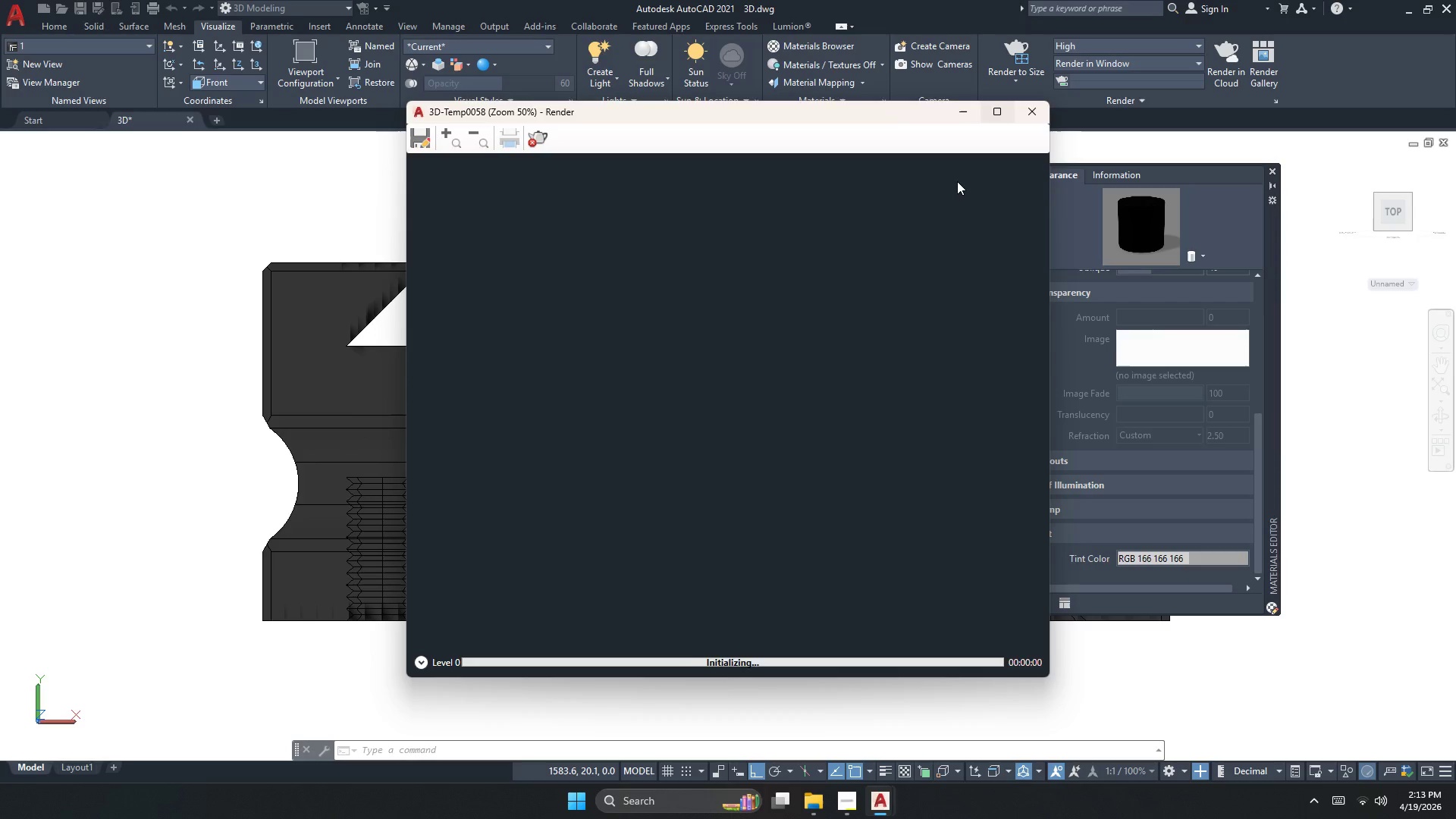 
scroll: coordinate [681, 416], scroll_direction: up, amount: 2.0
 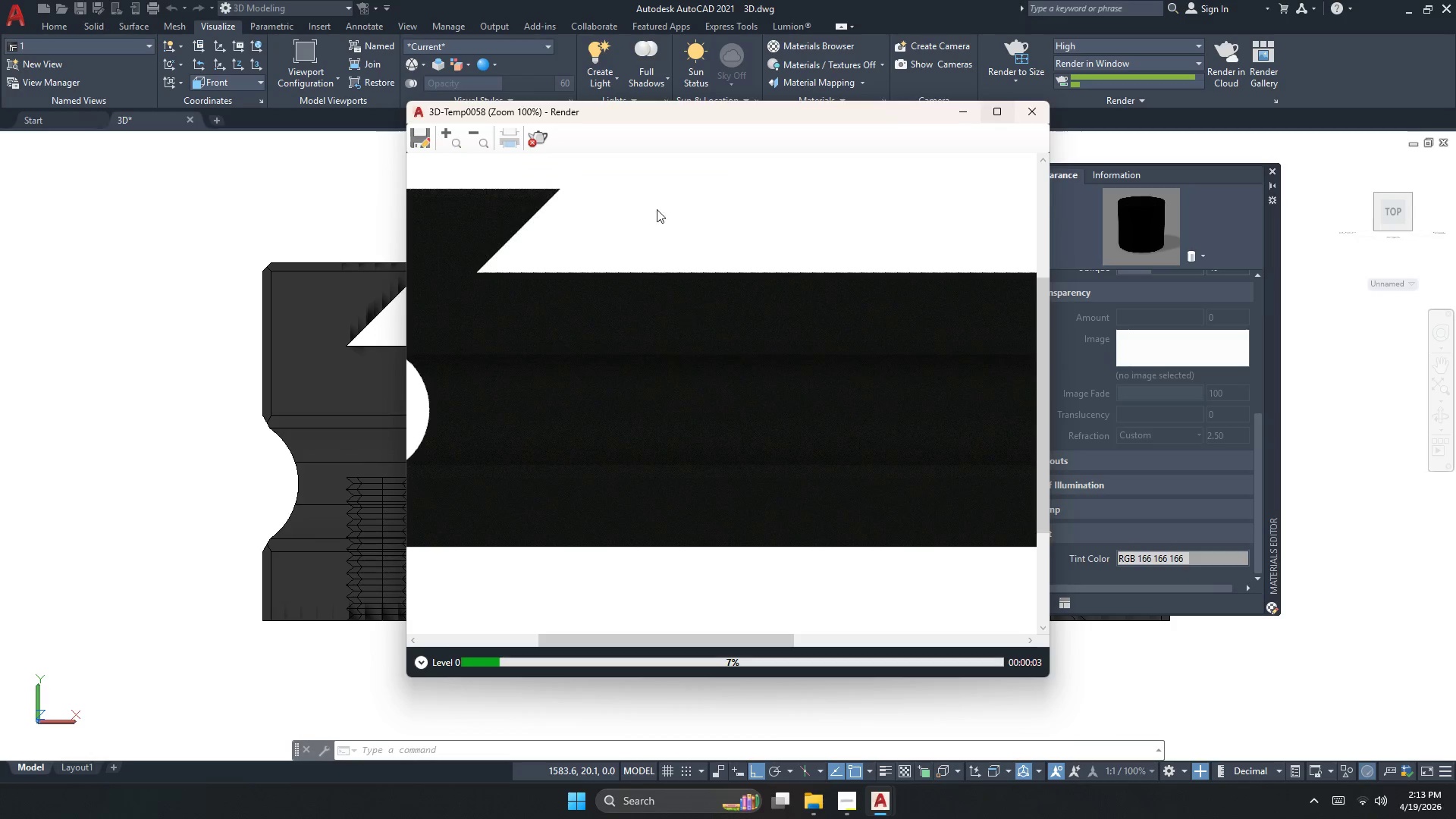 
left_click([538, 141])
 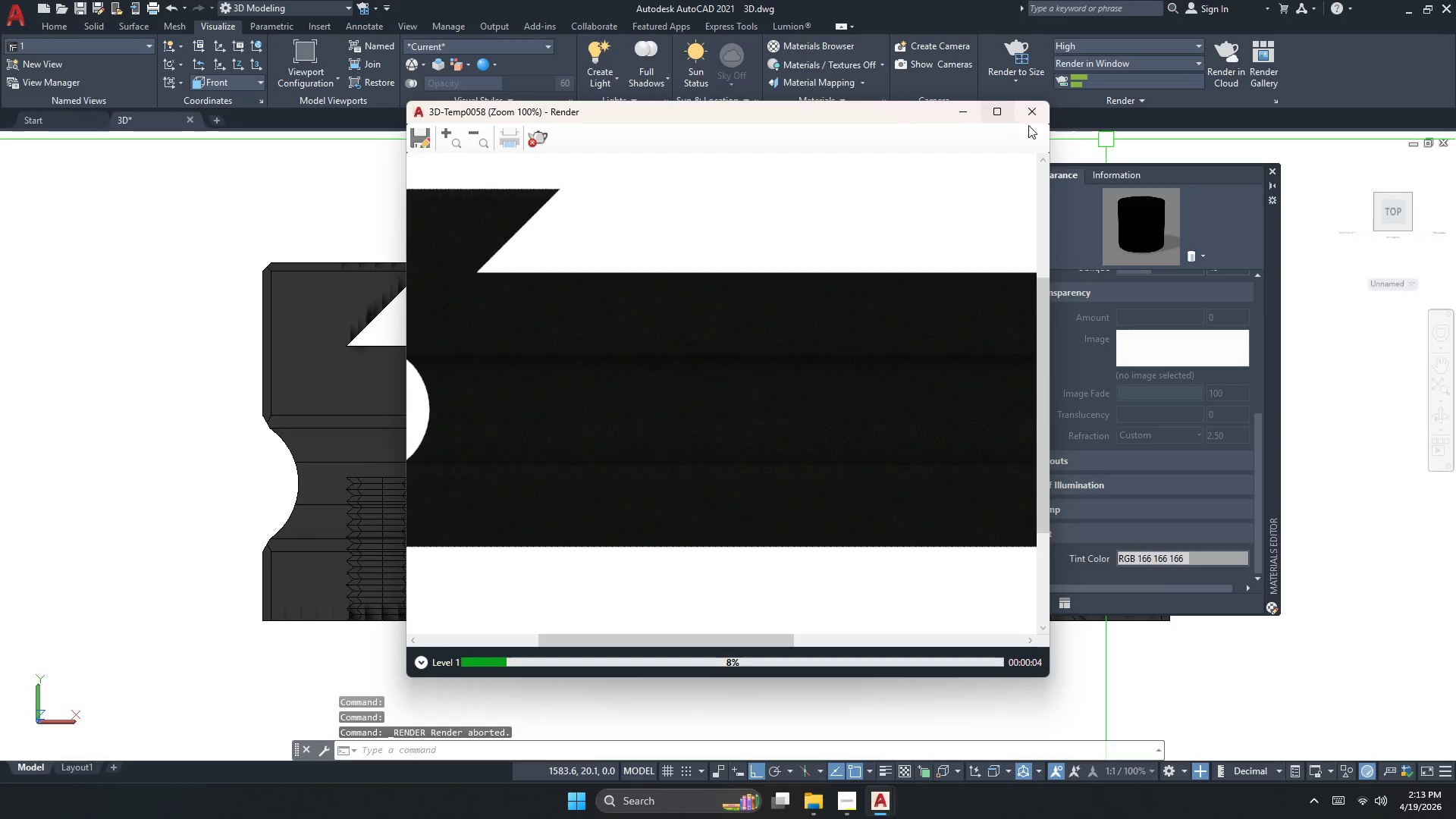 
left_click([1037, 118])
 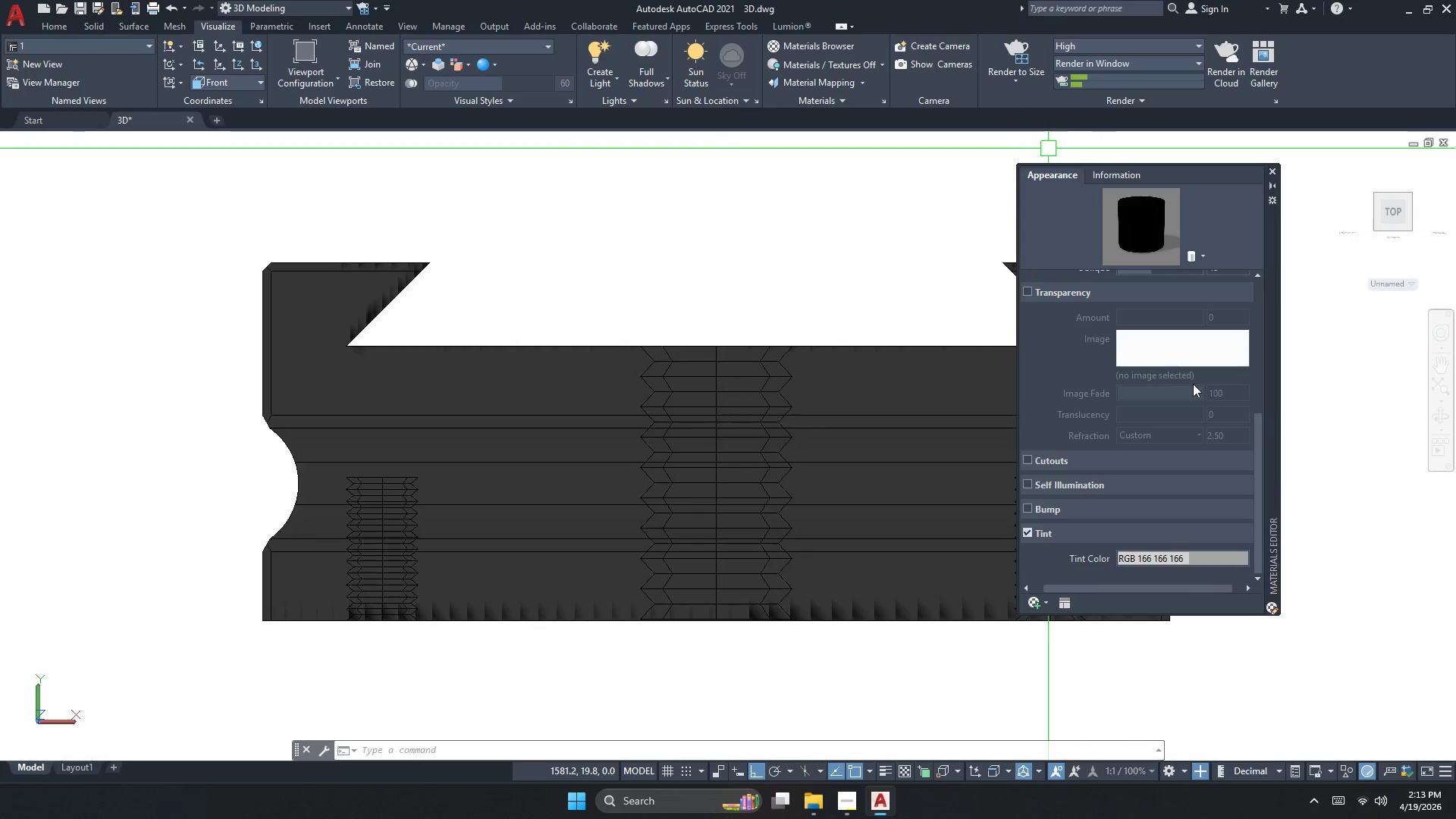 
scroll: coordinate [1190, 400], scroll_direction: up, amount: 4.0
 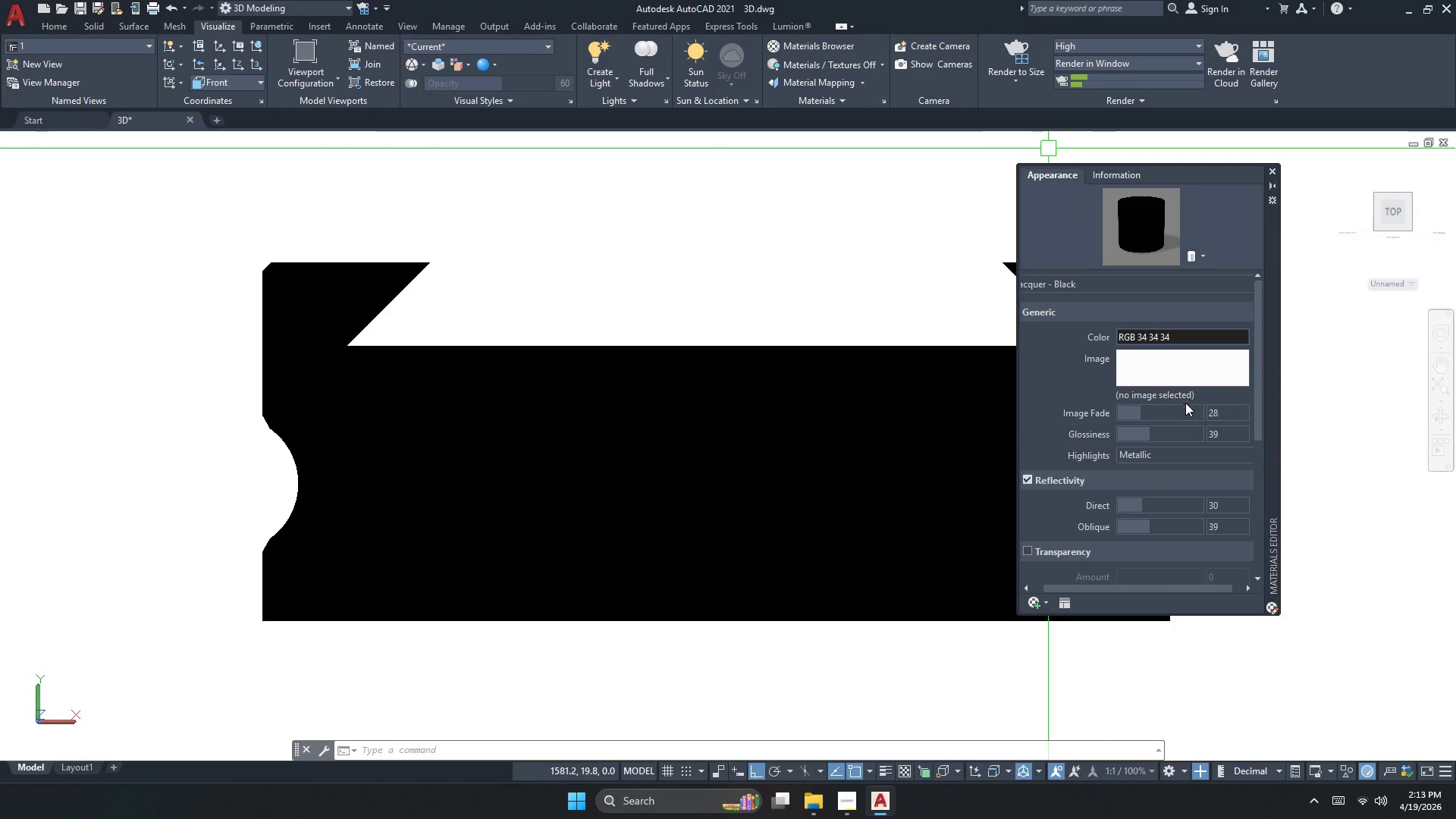 
left_click_drag(start_coordinate=[1138, 413], to_coordinate=[1215, 419])
 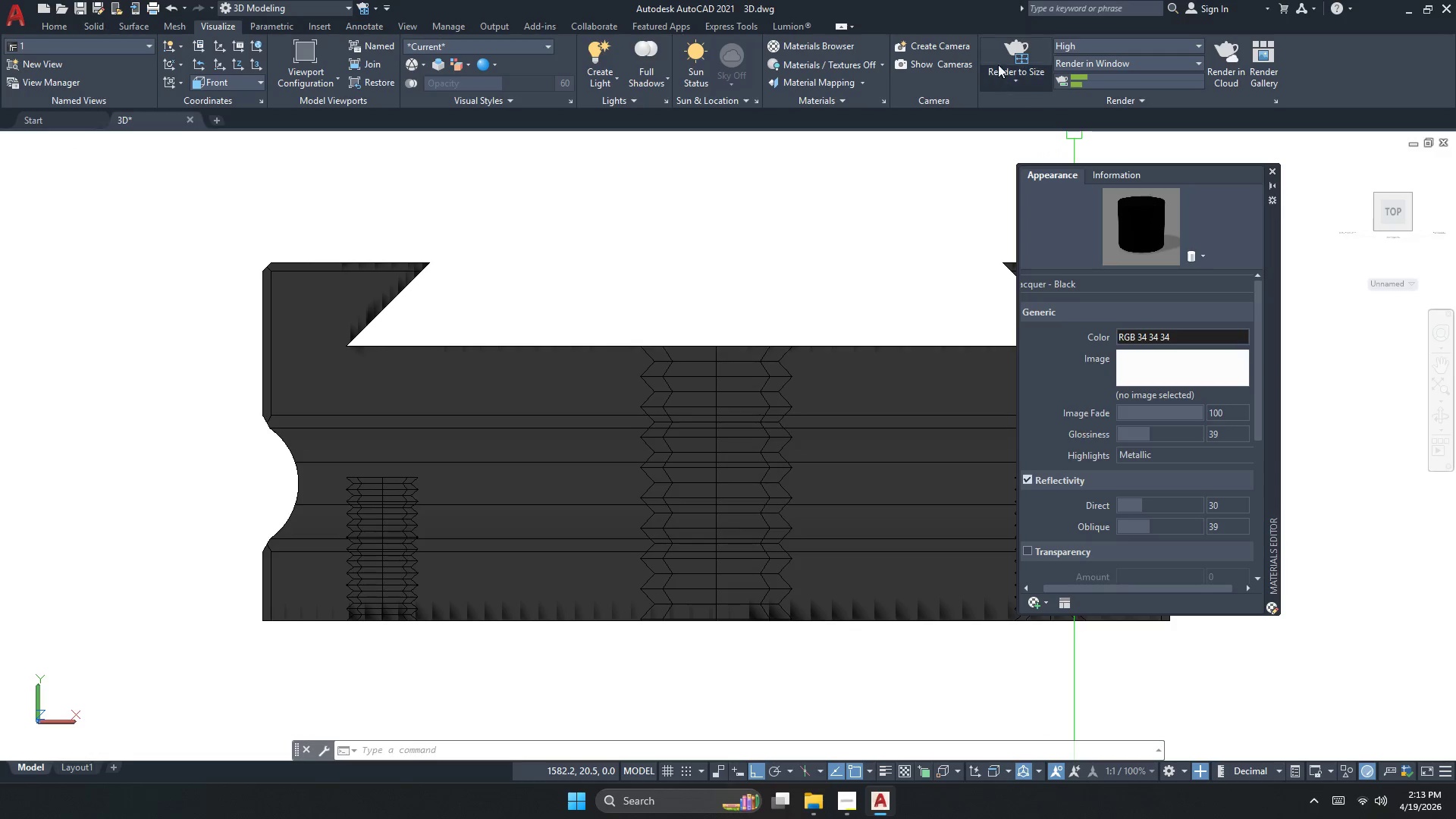 
left_click([1001, 49])
 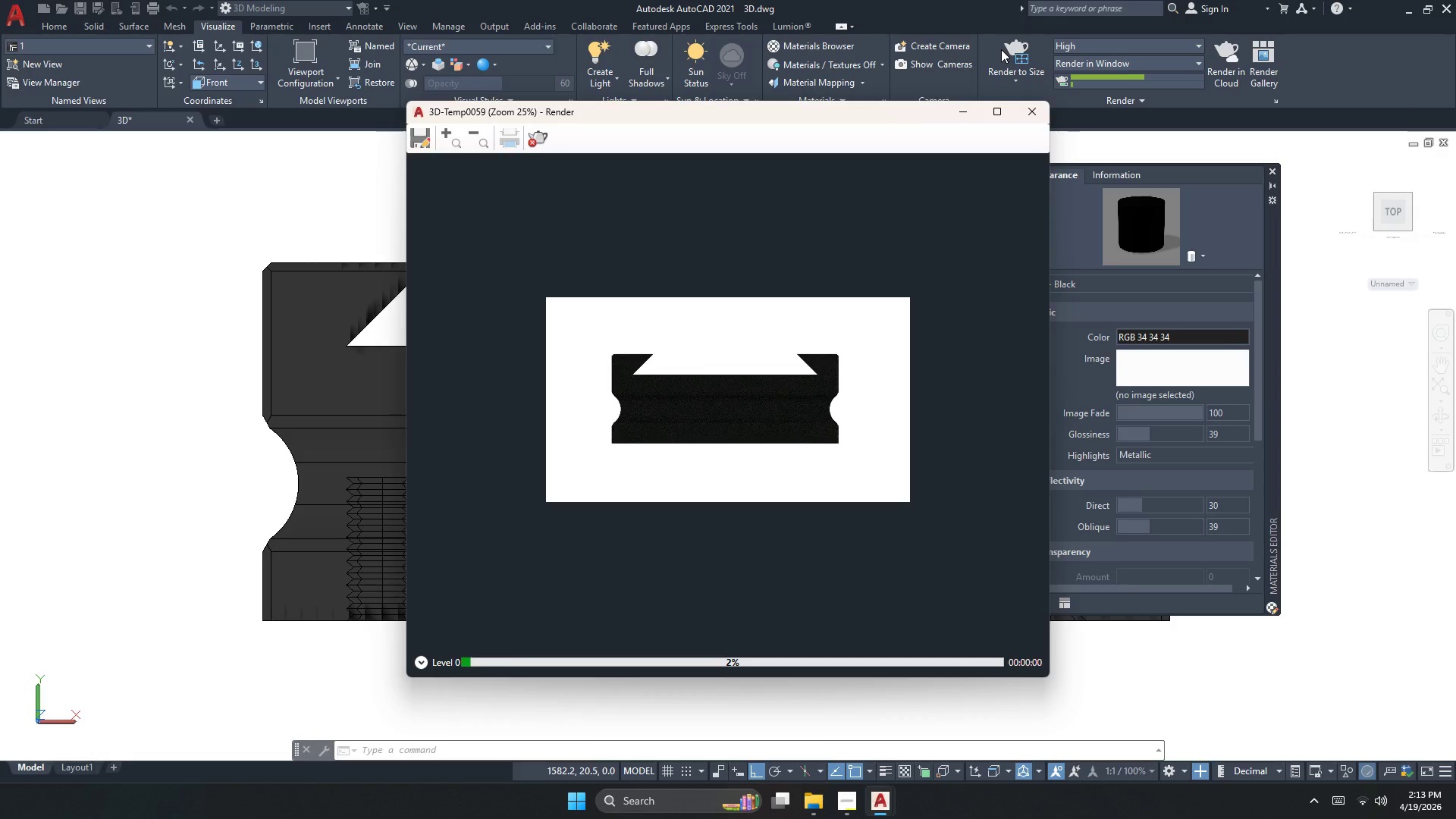 
scroll: coordinate [679, 425], scroll_direction: up, amount: 2.0
 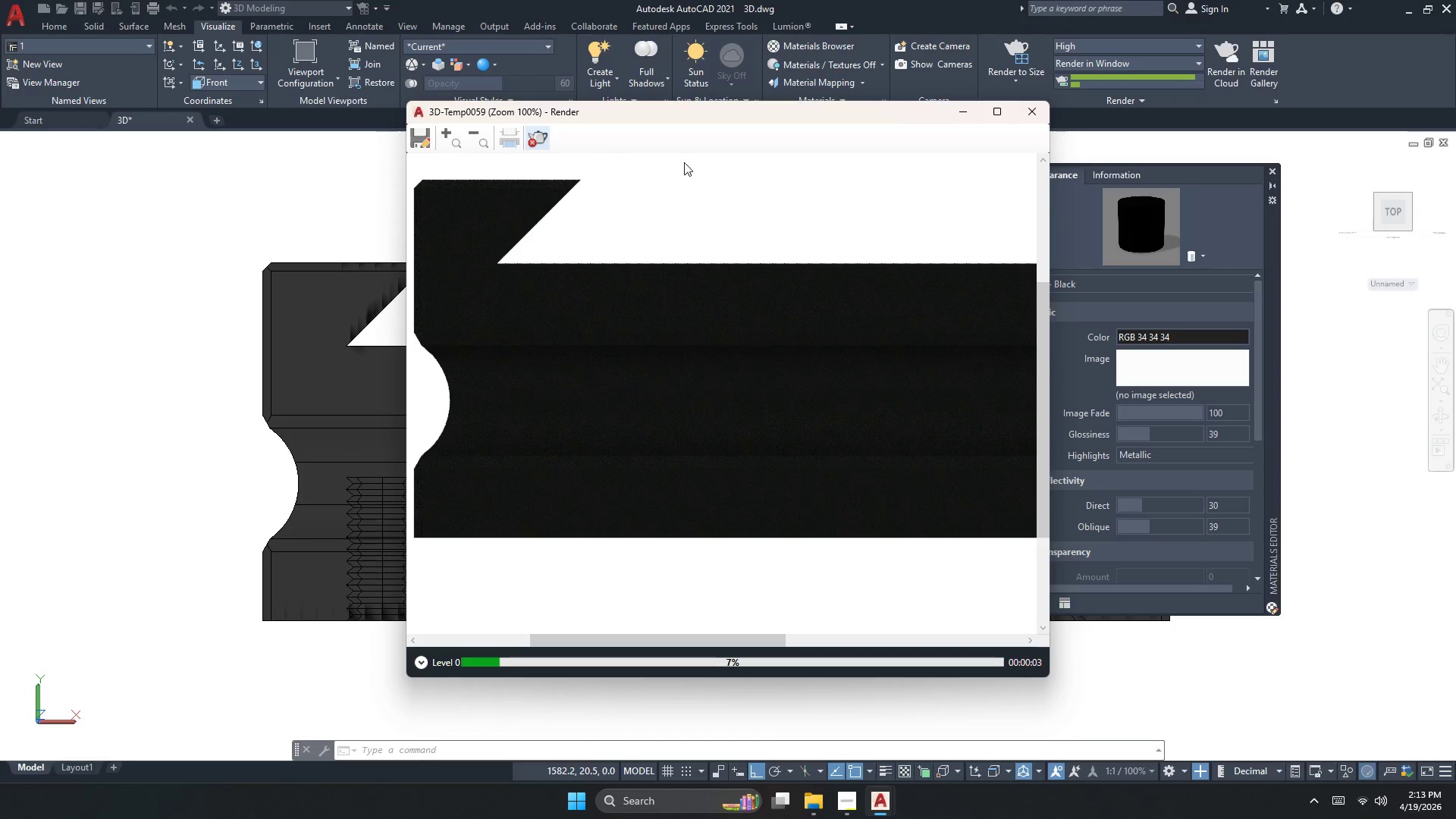 
left_click([1024, 112])
 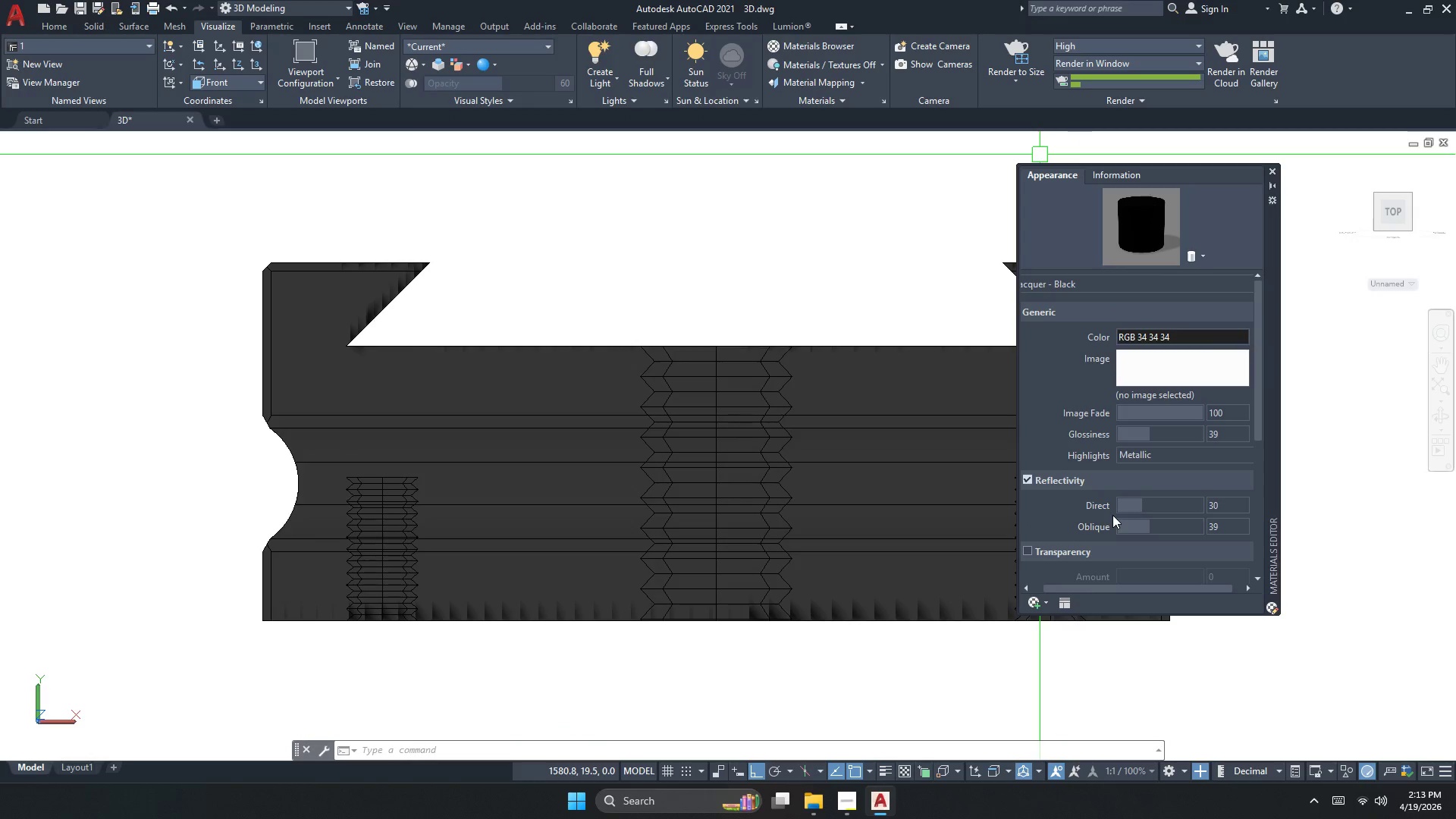 
left_click([1031, 534])
 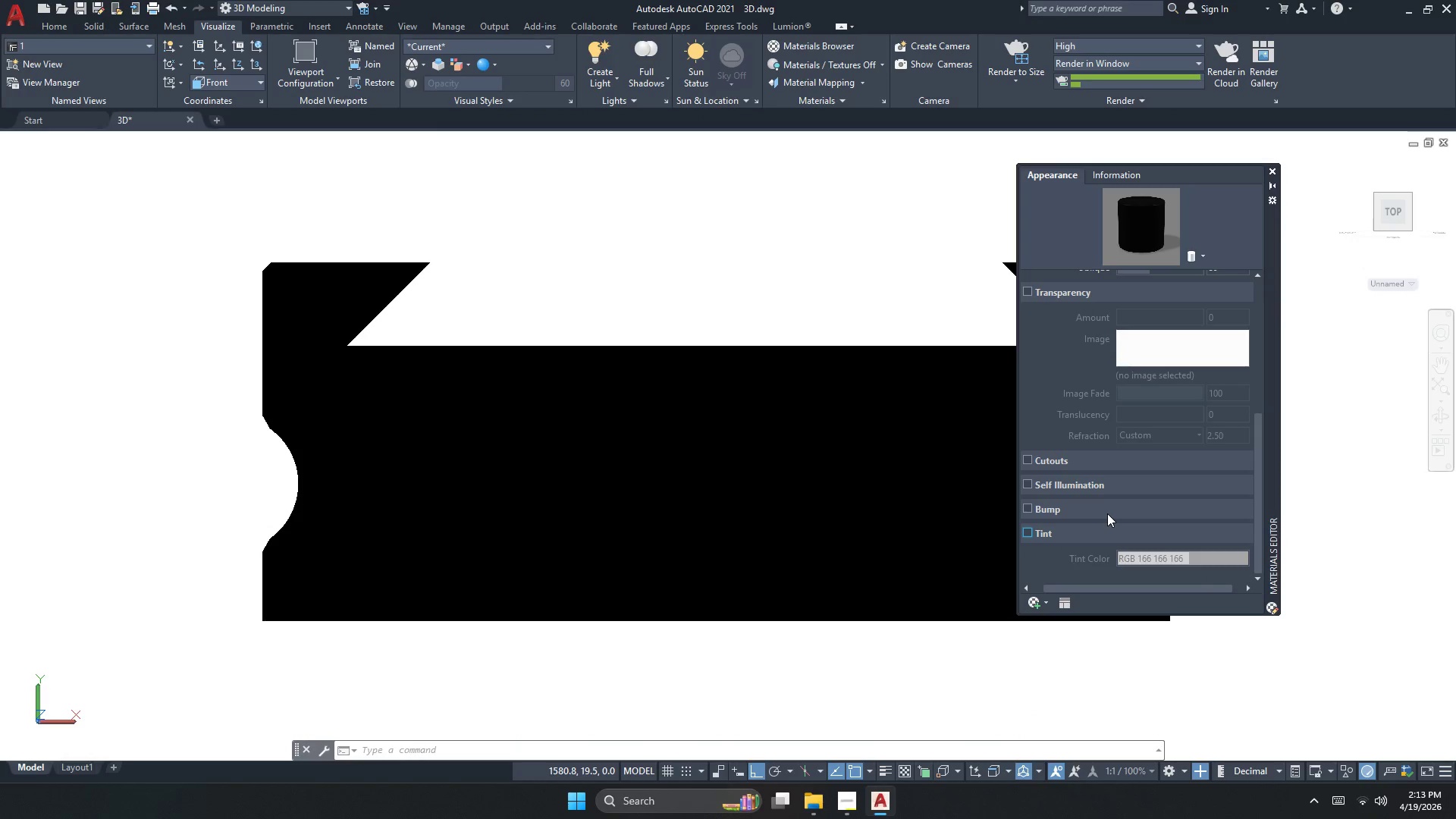 
scroll: coordinate [1112, 515], scroll_direction: down, amount: 6.0
 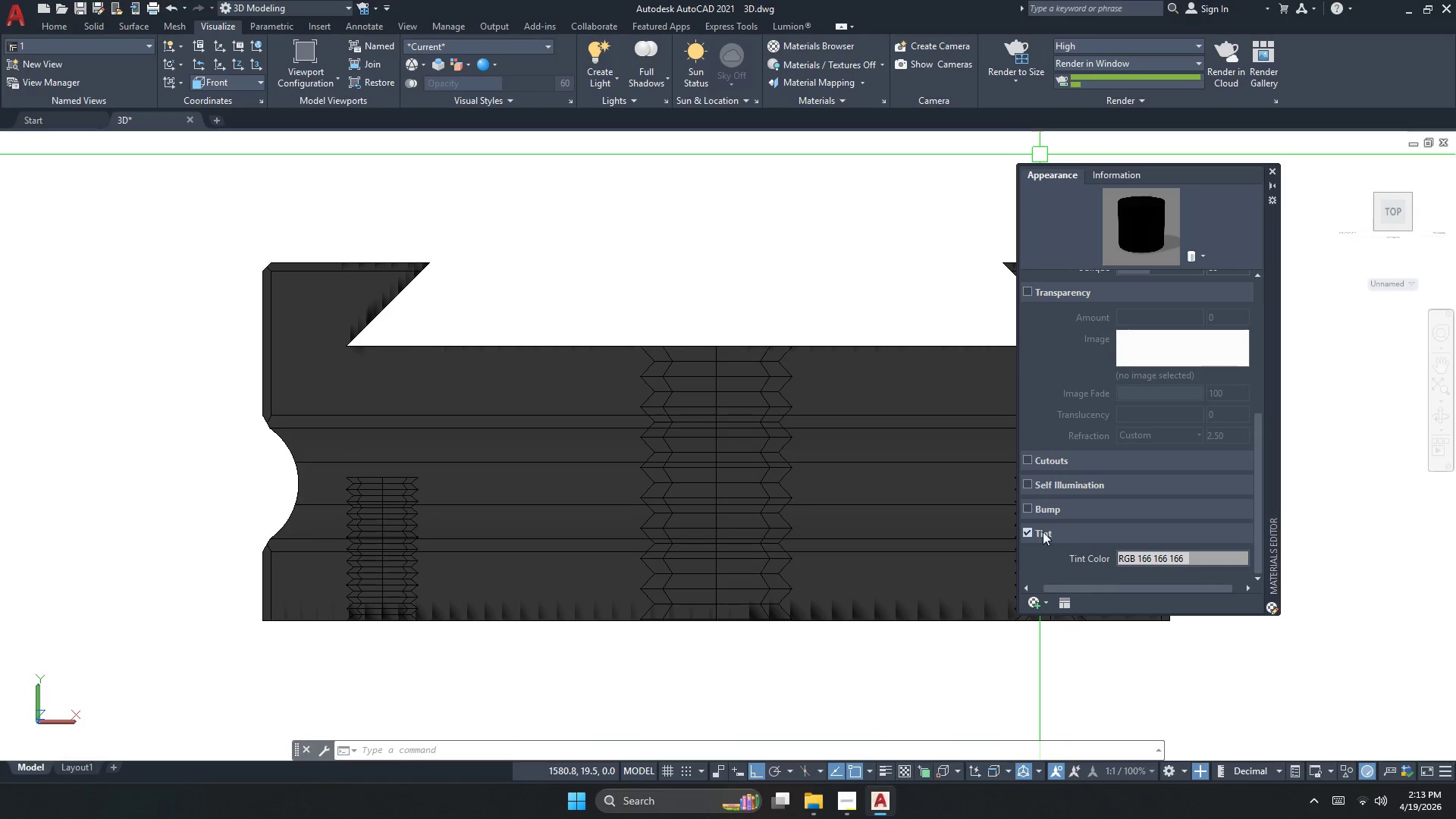 
left_click([1025, 56])
 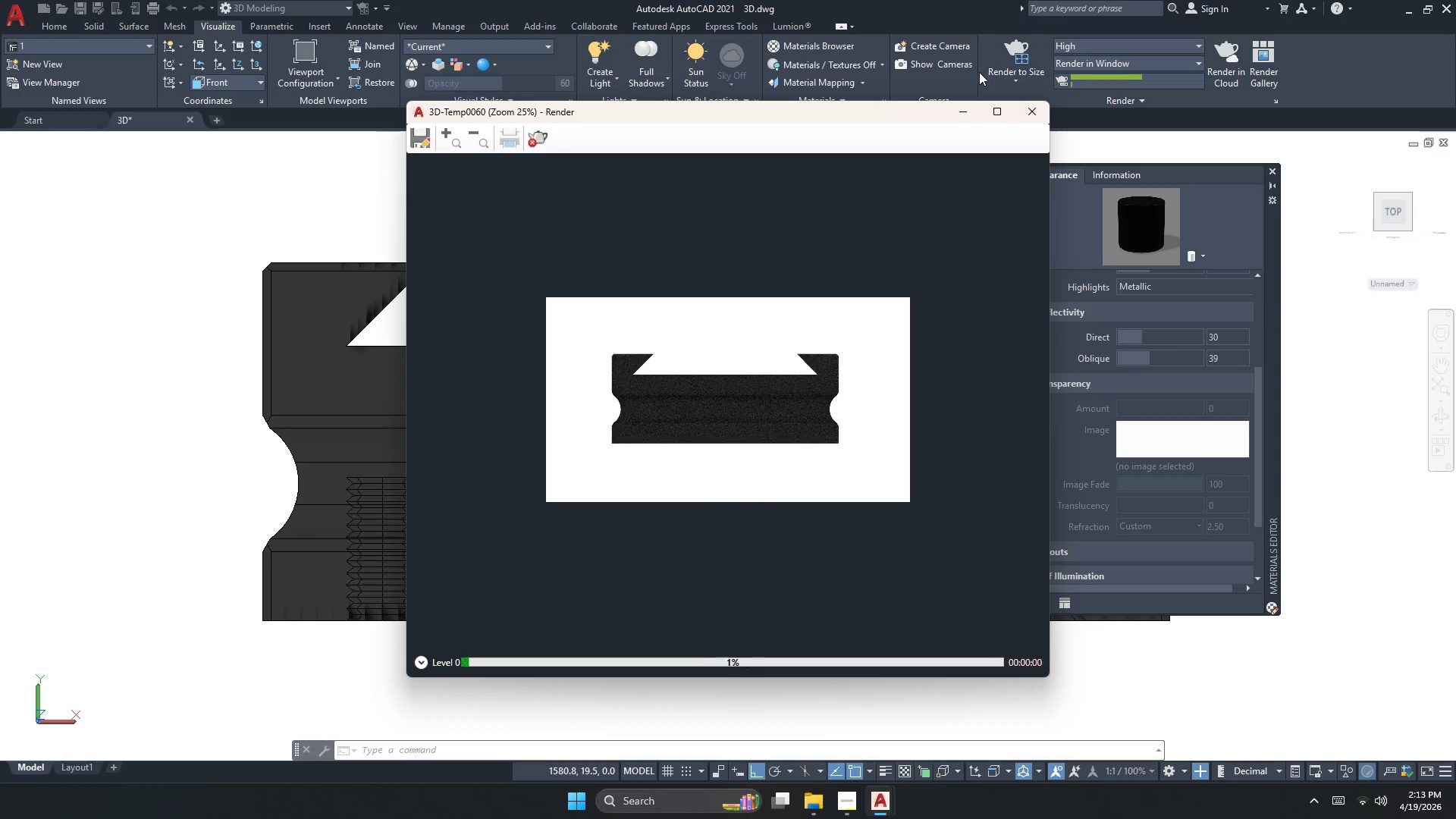 
scroll: coordinate [690, 397], scroll_direction: up, amount: 4.0
 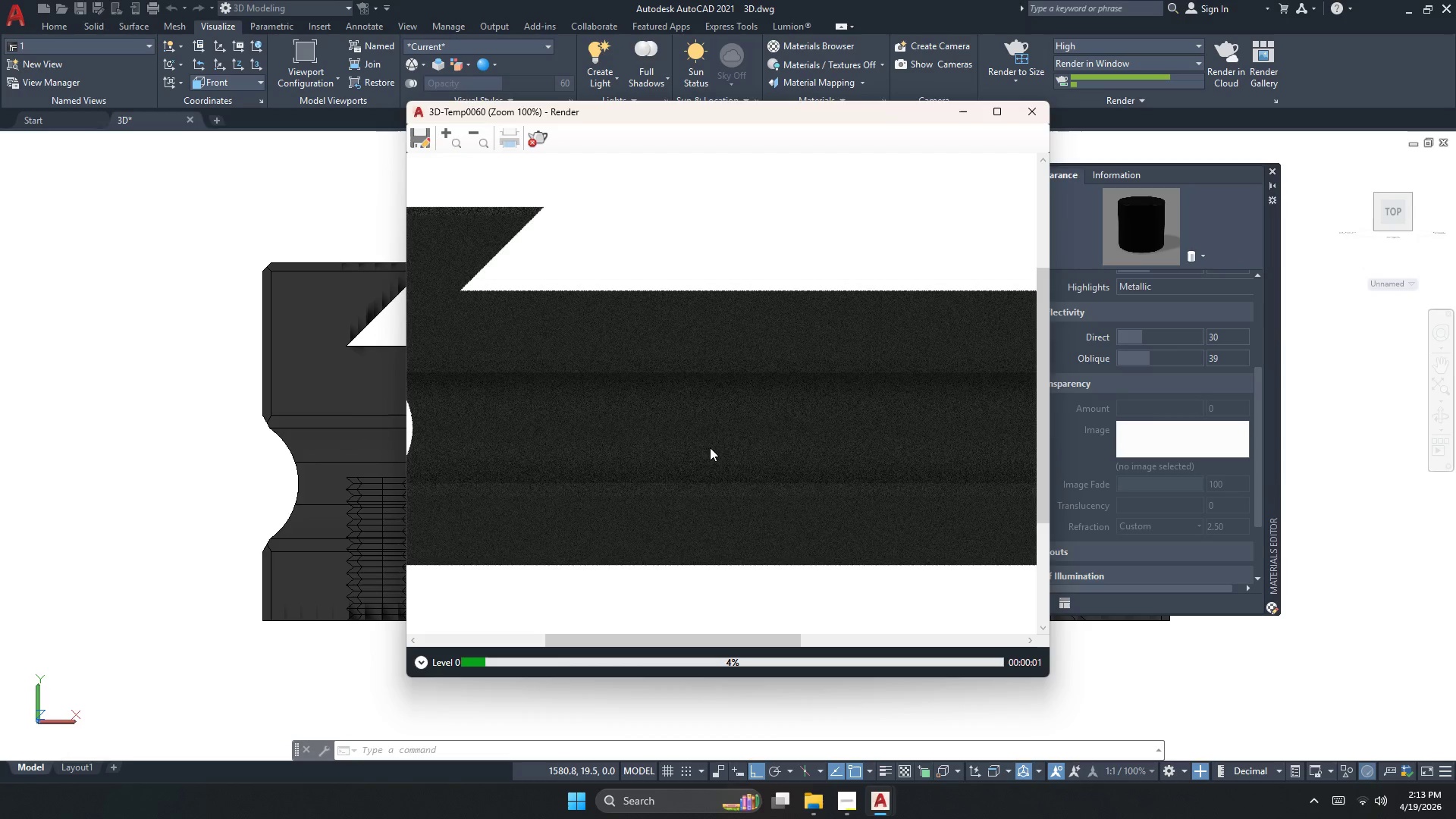 
scroll: coordinate [710, 450], scroll_direction: down, amount: 1.0
 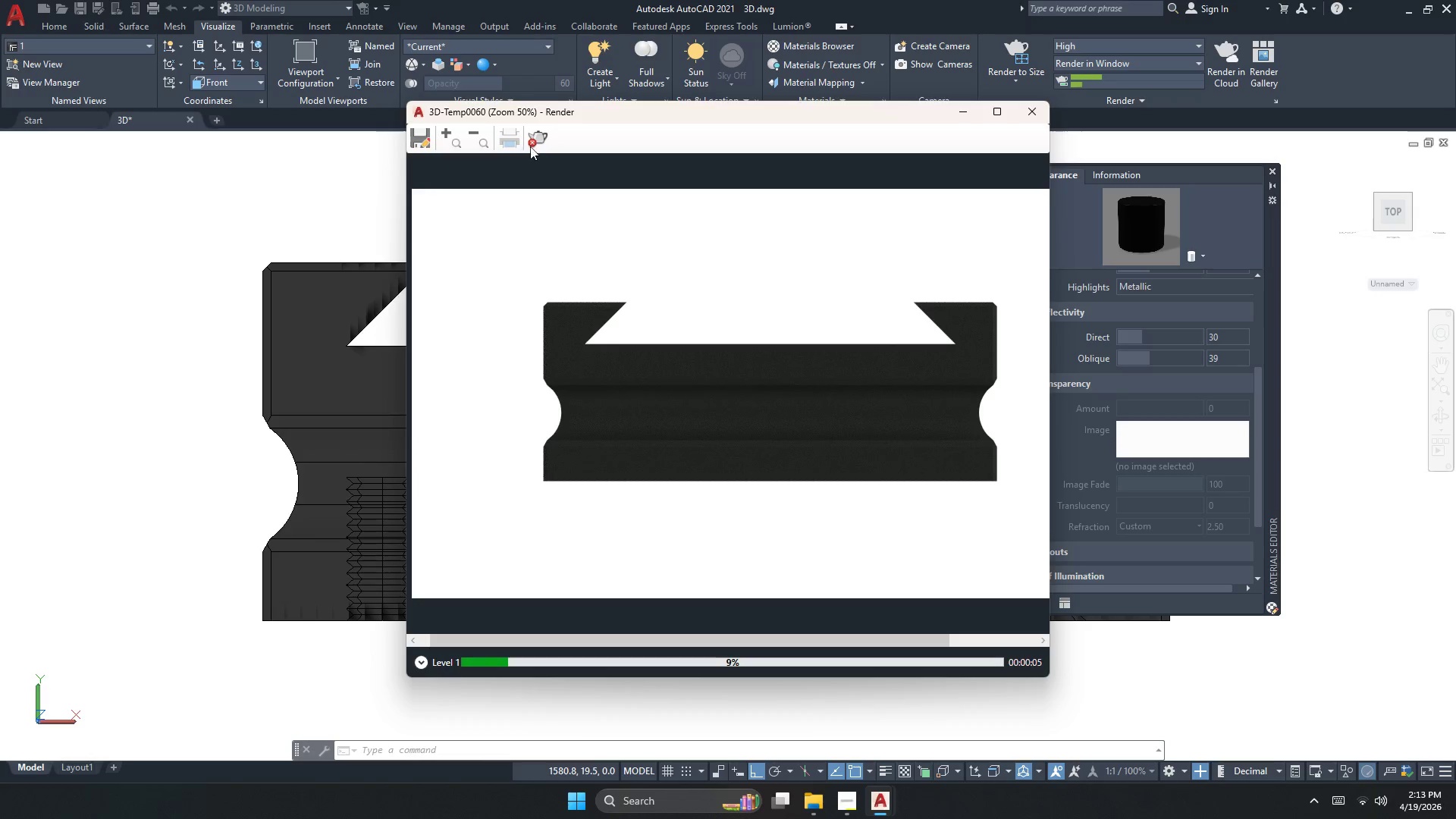 
left_click([1181, 410])
 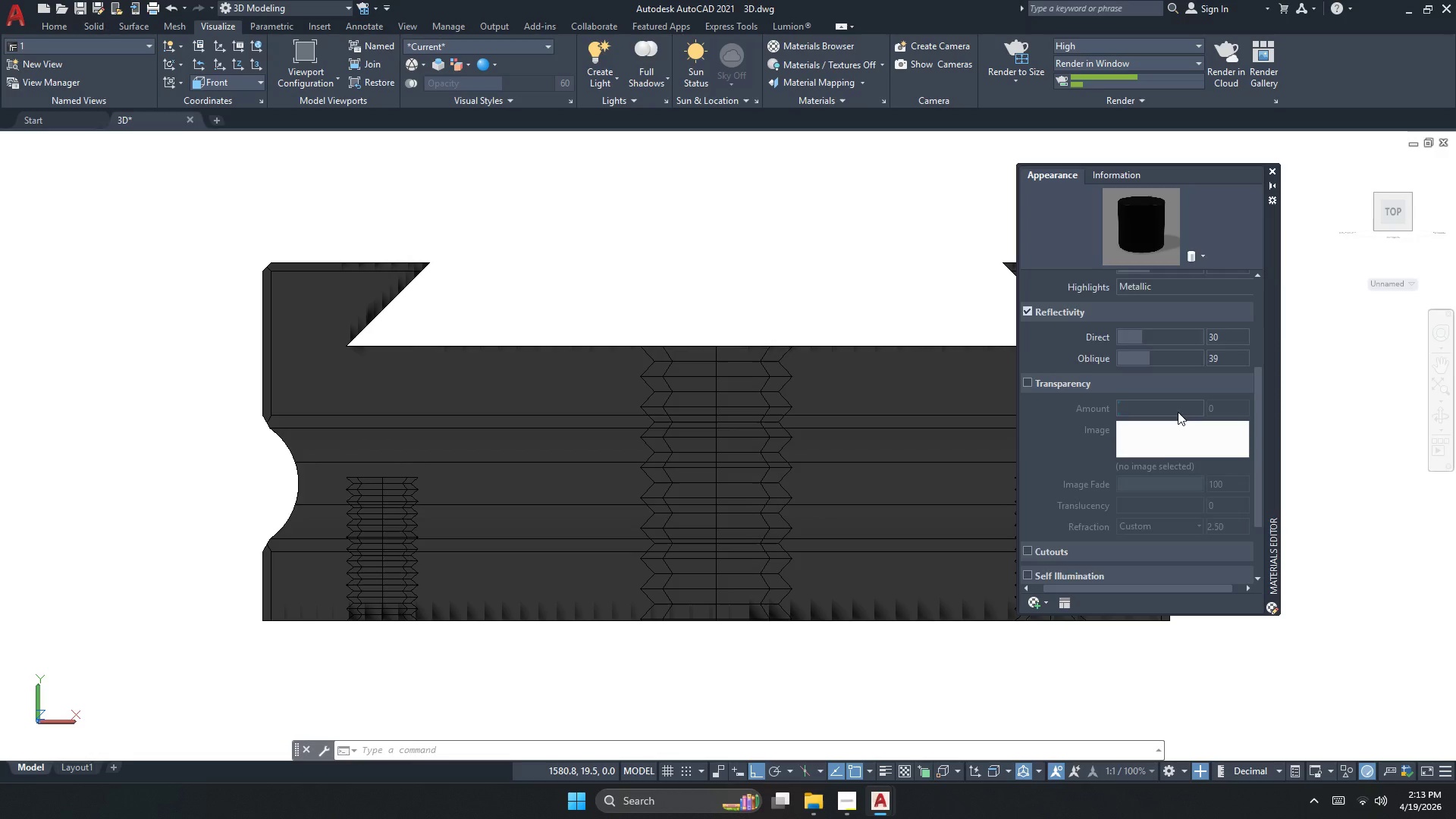 
left_click([1171, 352])
 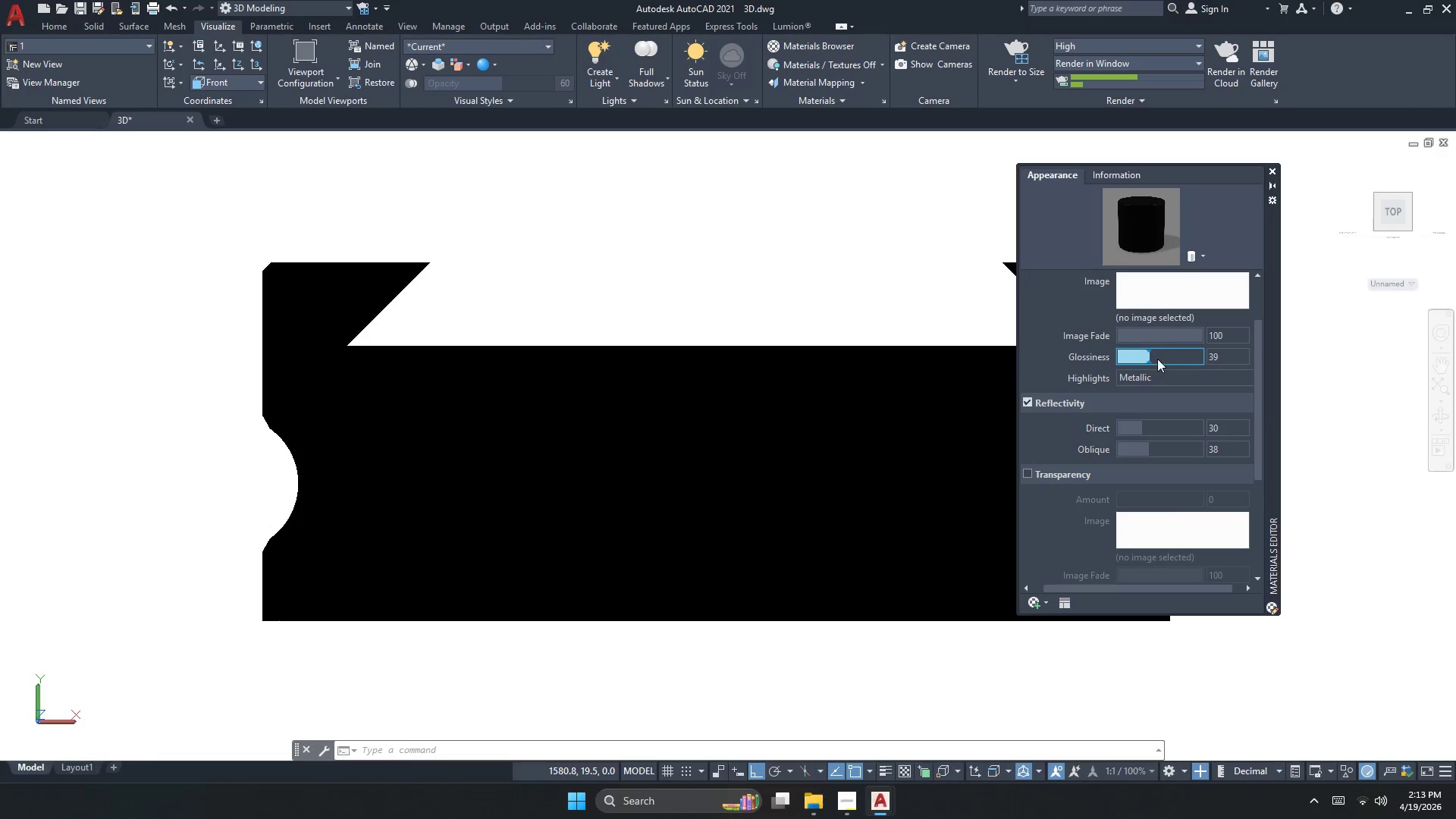 
left_click_drag(start_coordinate=[1152, 359], to_coordinate=[1181, 366])
 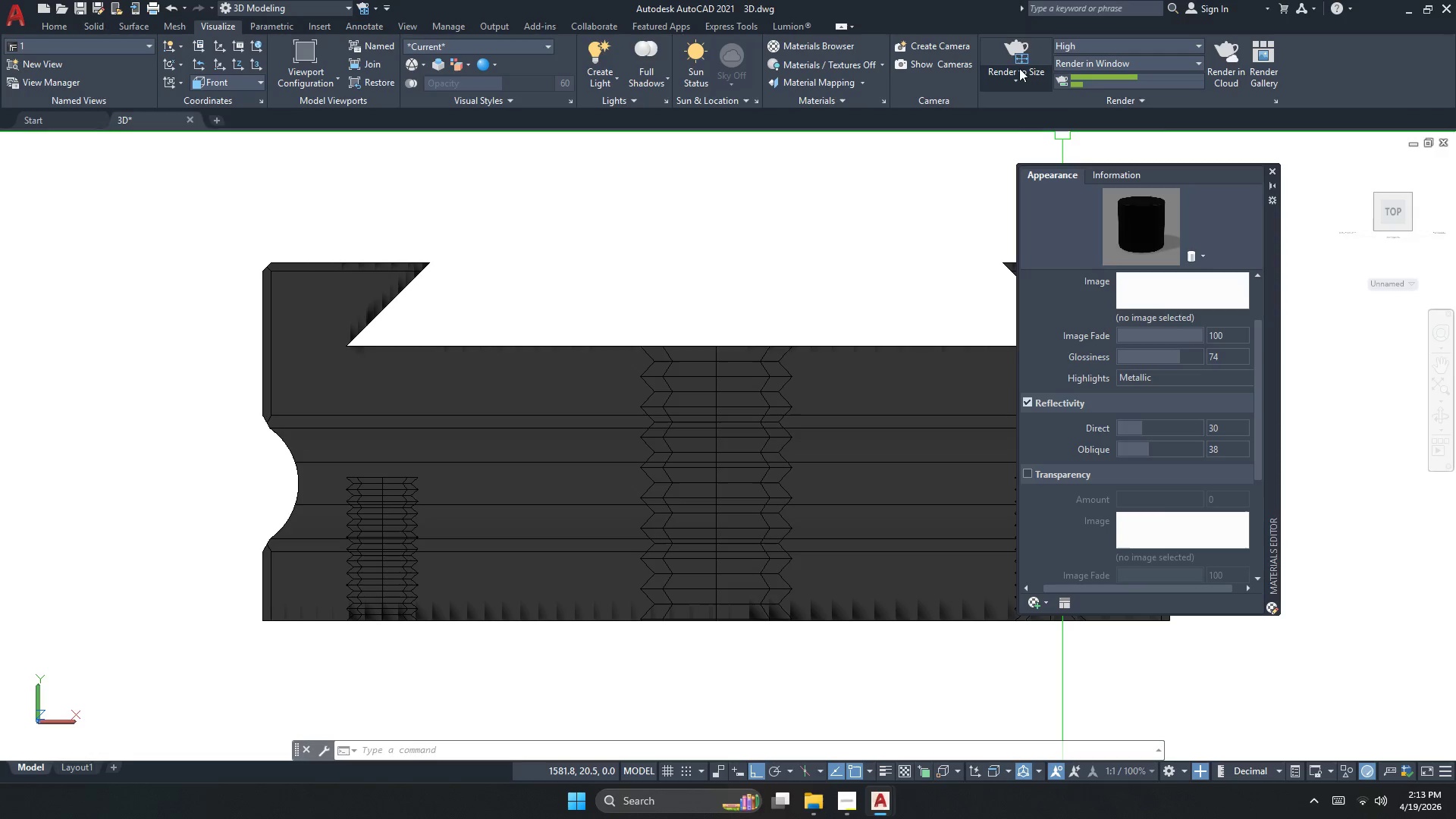 
scroll: coordinate [1178, 412], scroll_direction: up, amount: 2.0
 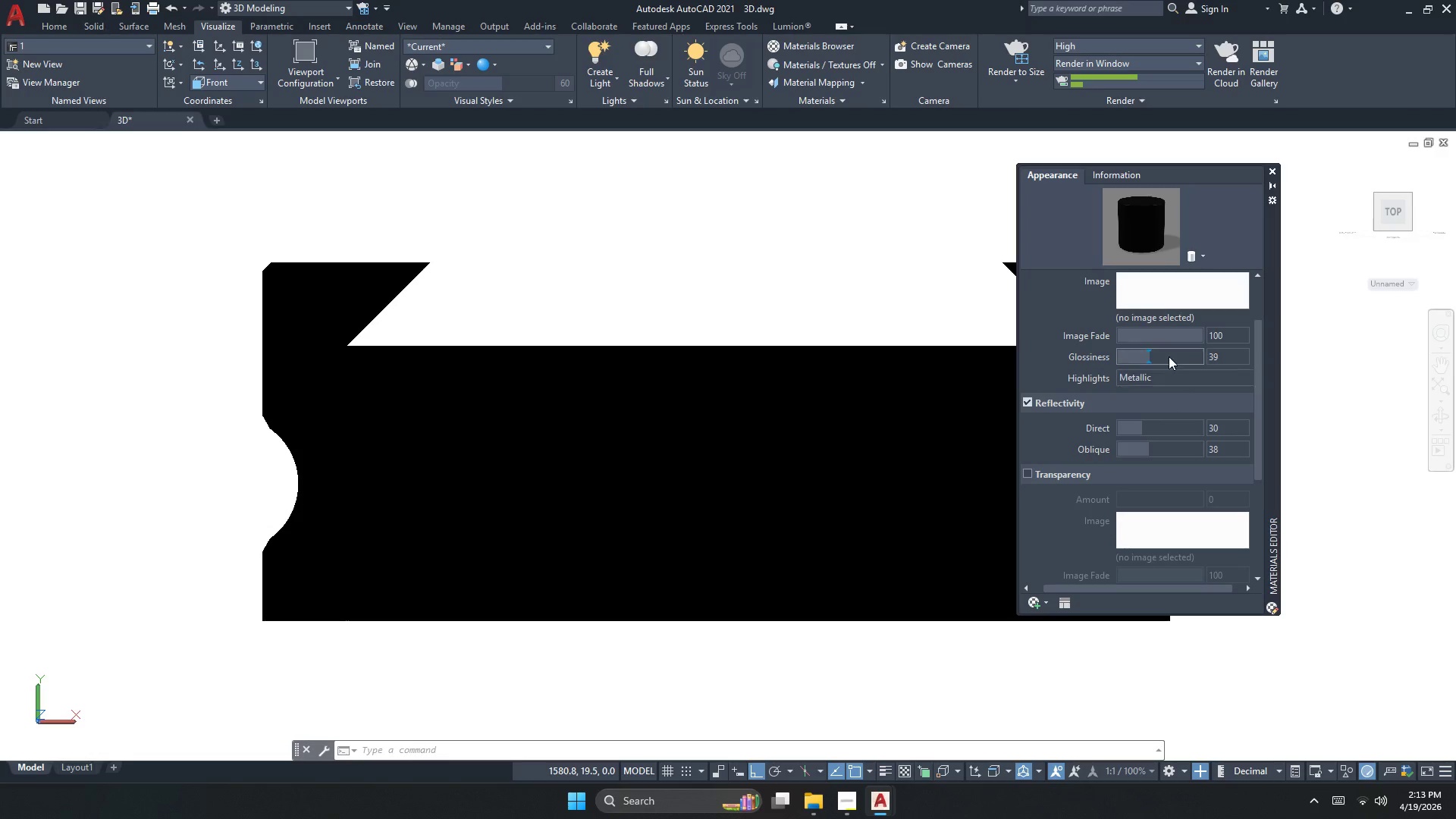 
left_click([1015, 57])
 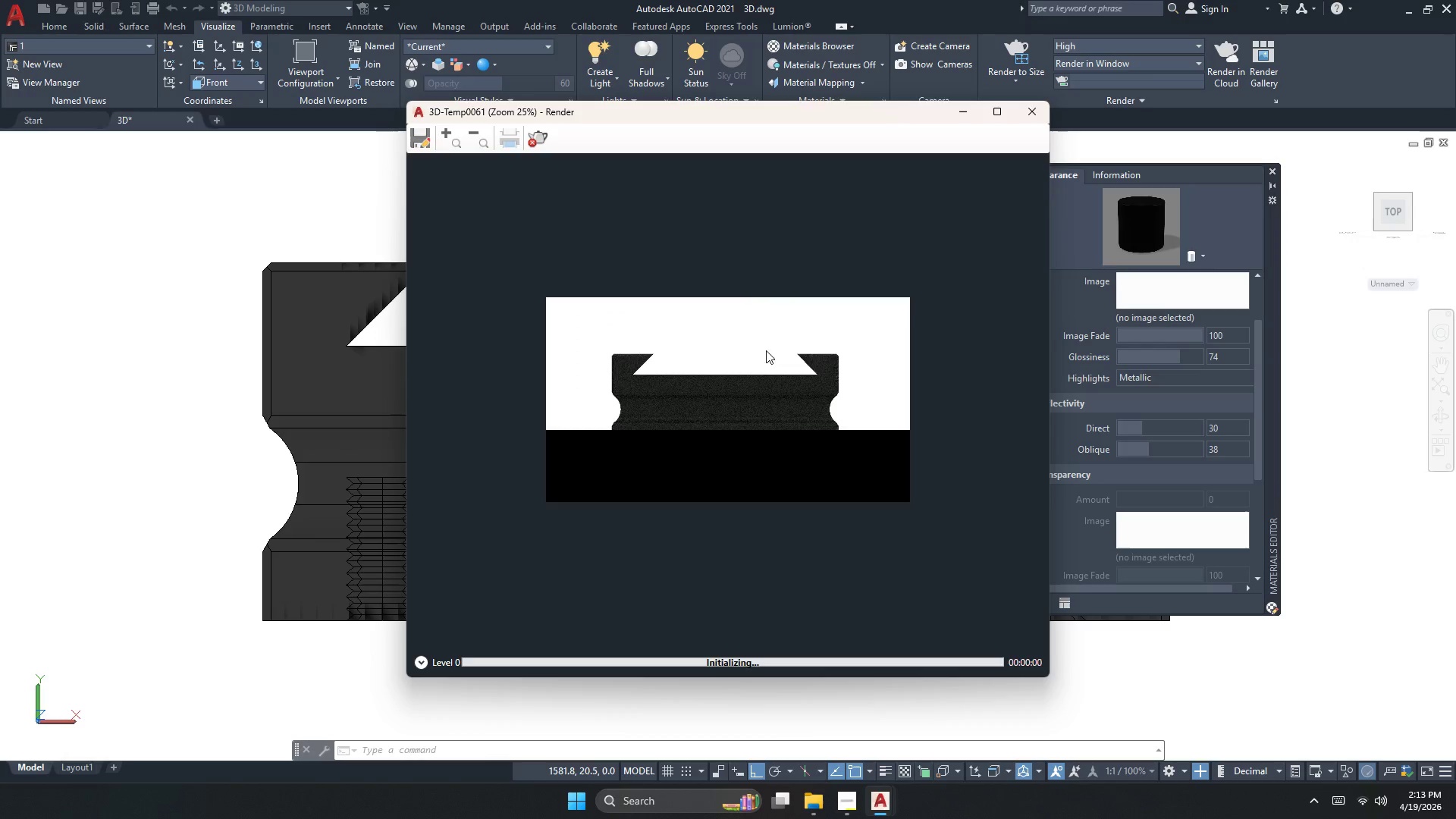 
scroll: coordinate [736, 410], scroll_direction: up, amount: 3.0
 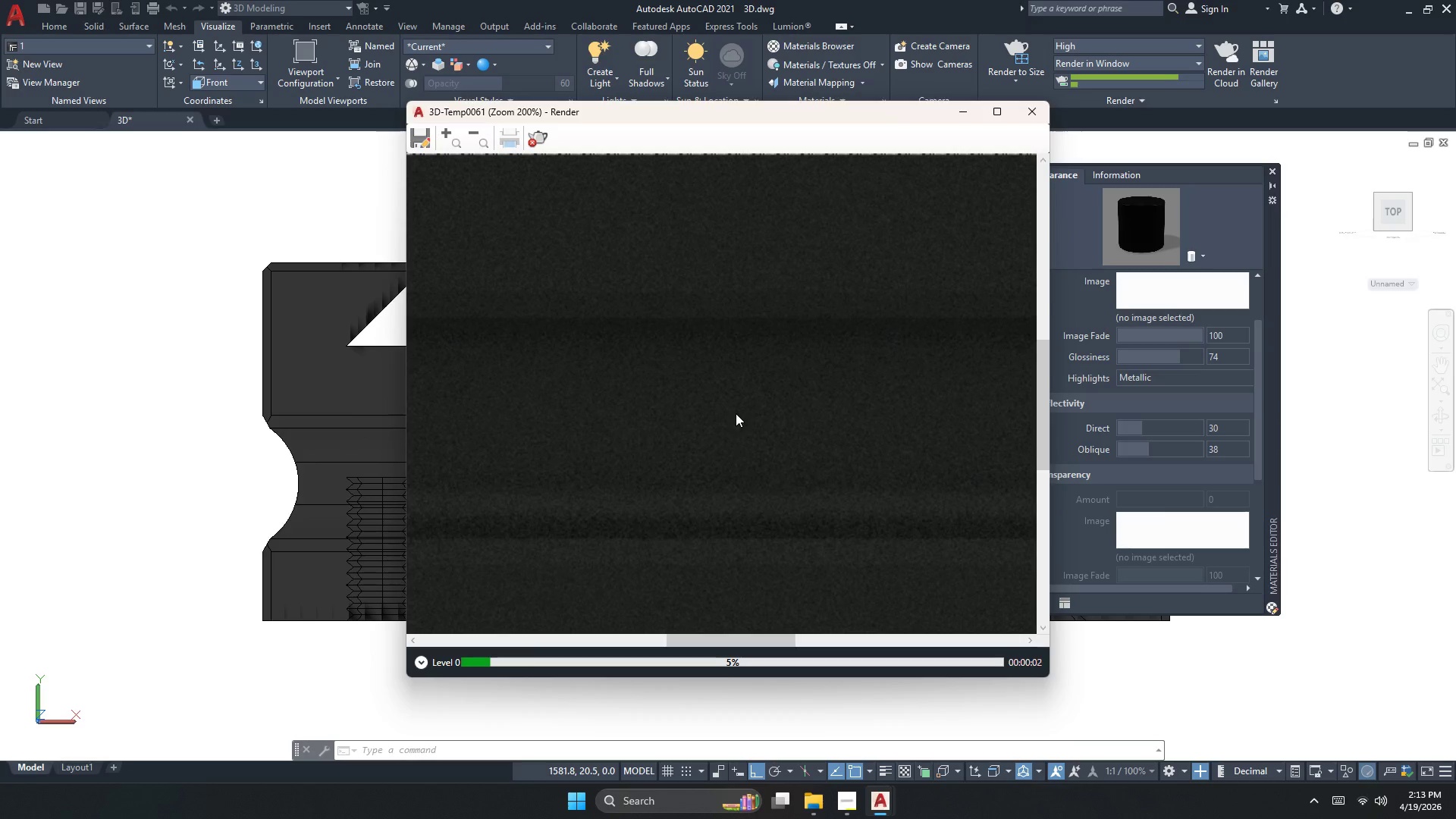 
scroll: coordinate [795, 419], scroll_direction: down, amount: 2.0
 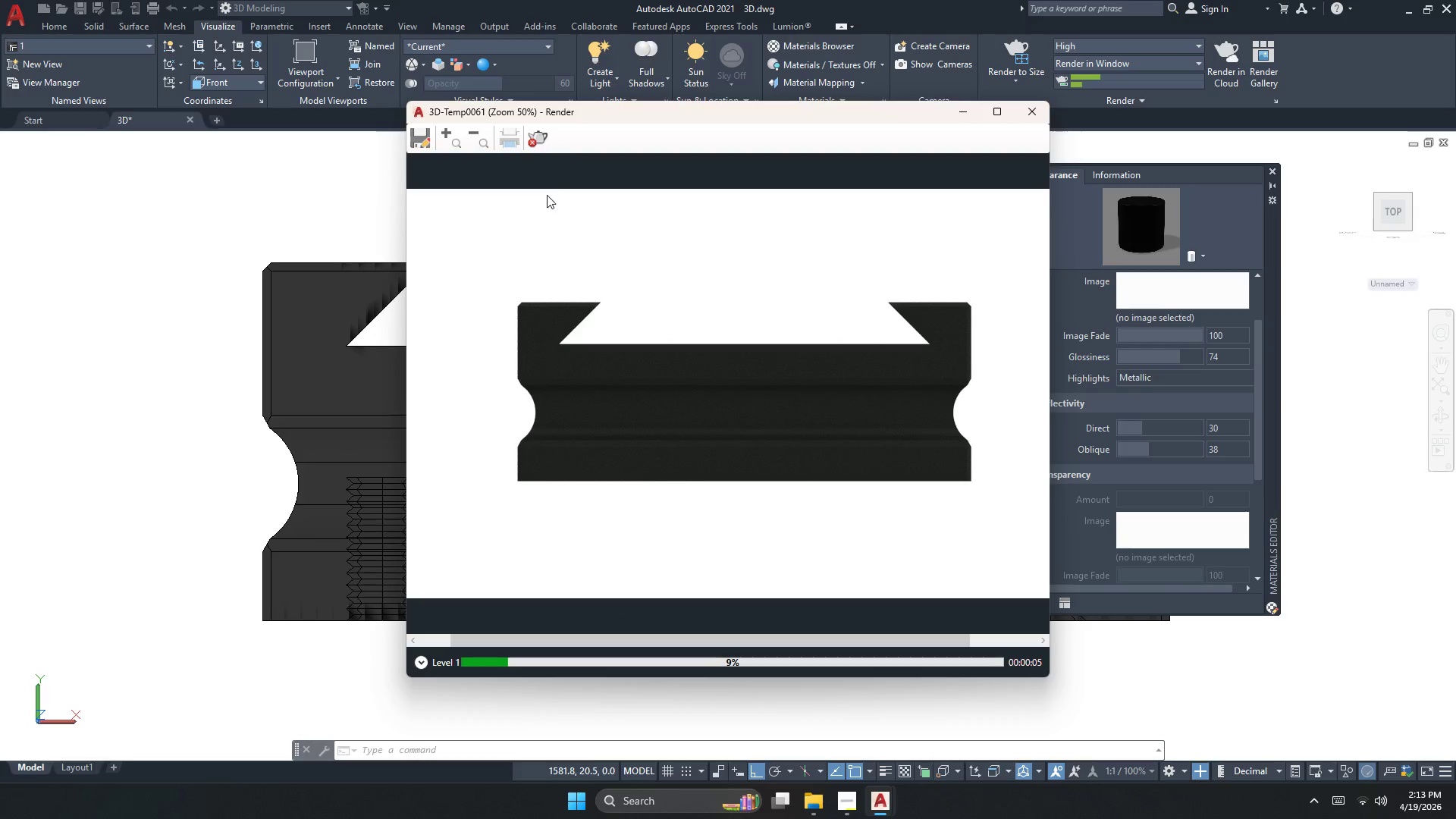 
left_click([542, 143])
 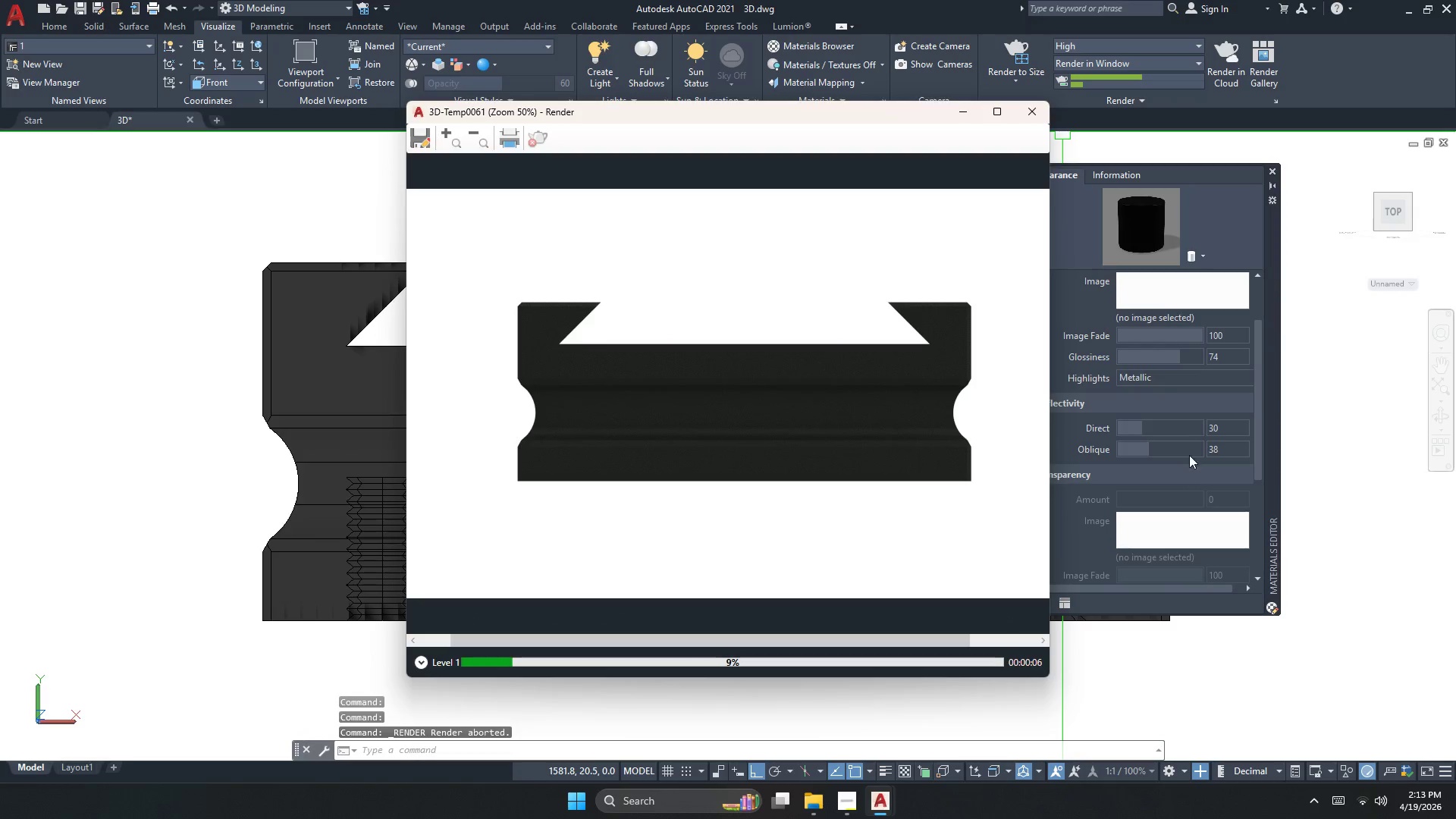 
left_click([1180, 424])
 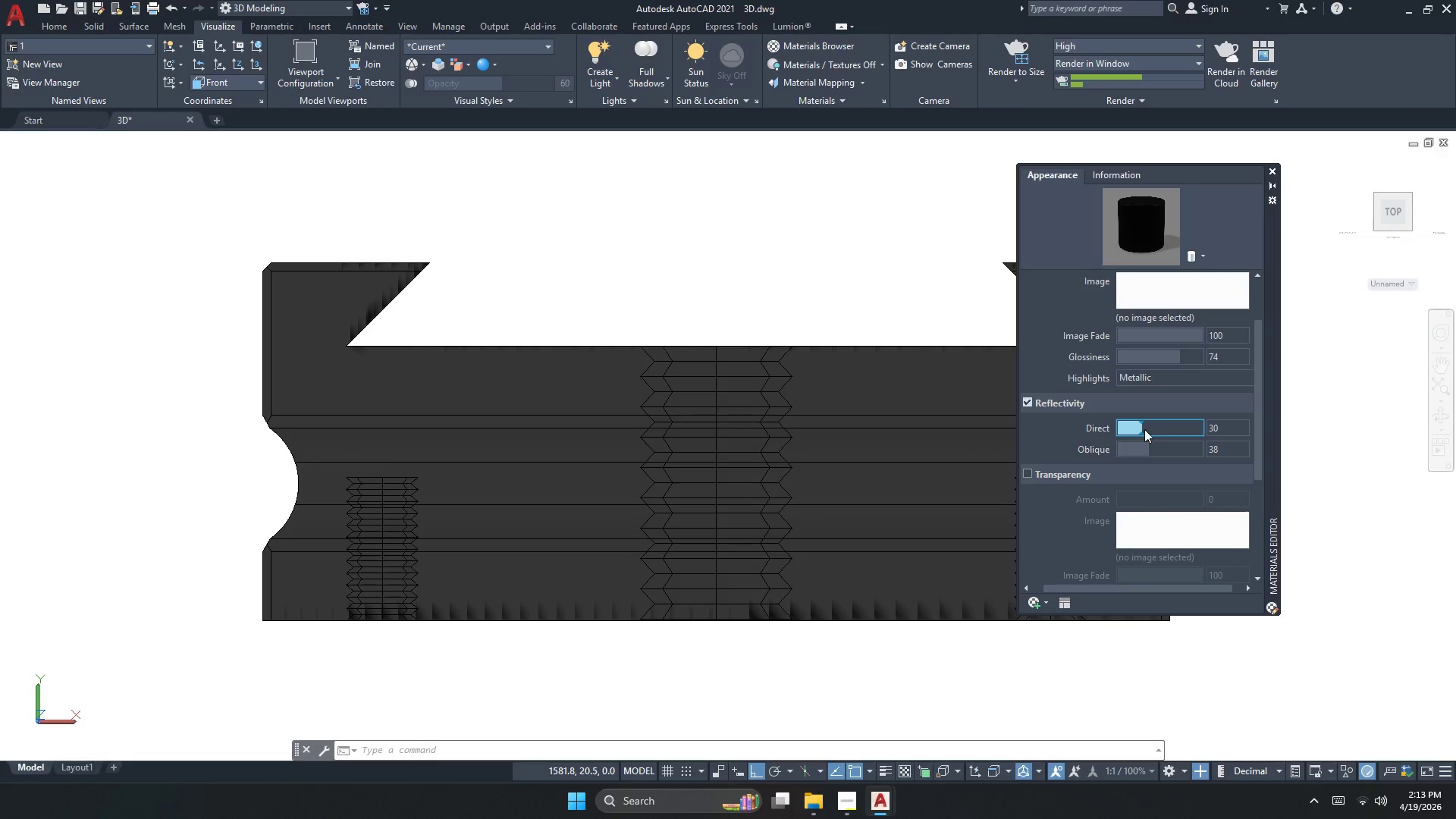 
left_click_drag(start_coordinate=[1141, 429], to_coordinate=[1150, 429])
 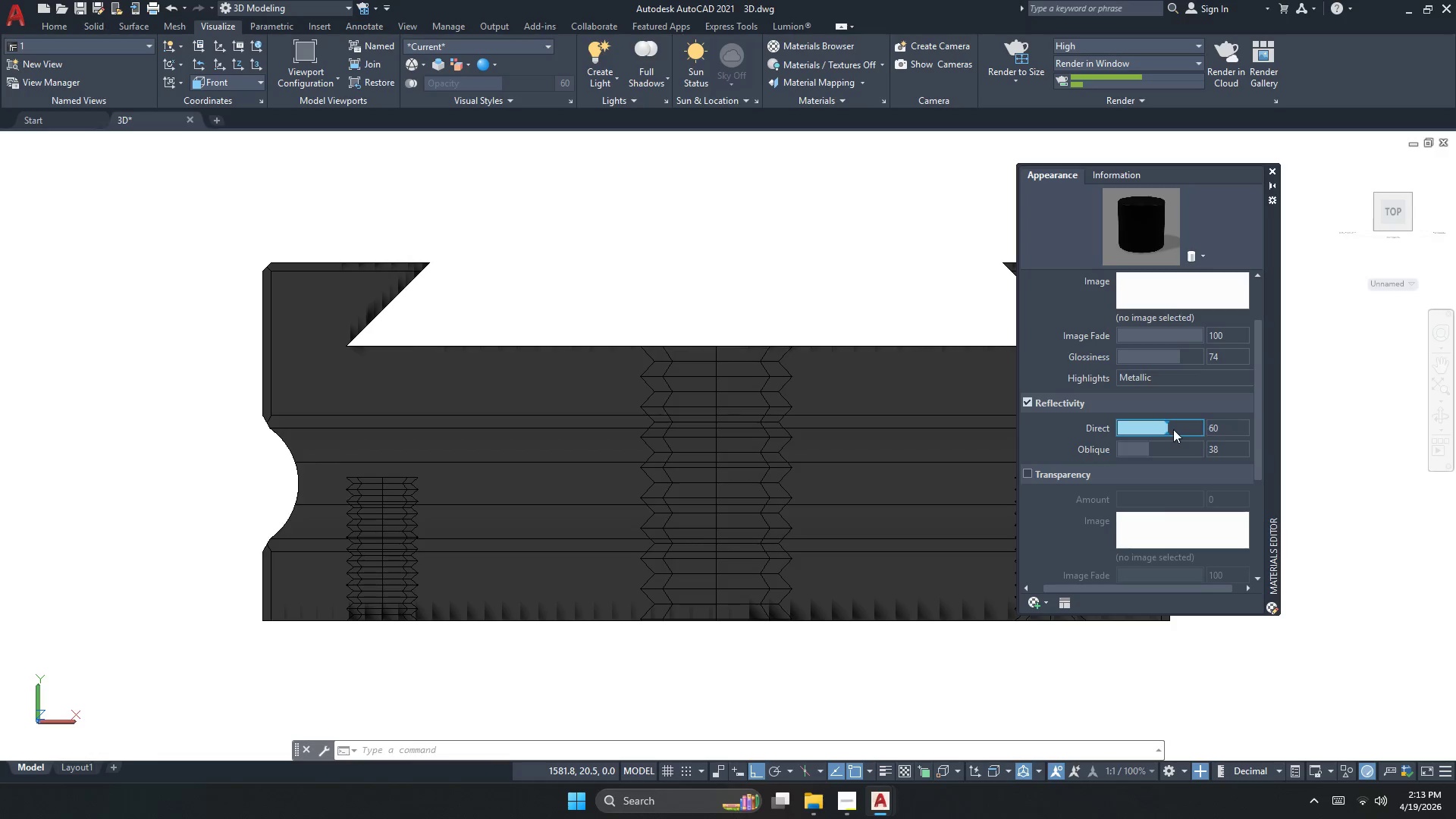 
left_click_drag(start_coordinate=[1156, 429], to_coordinate=[1177, 429])
 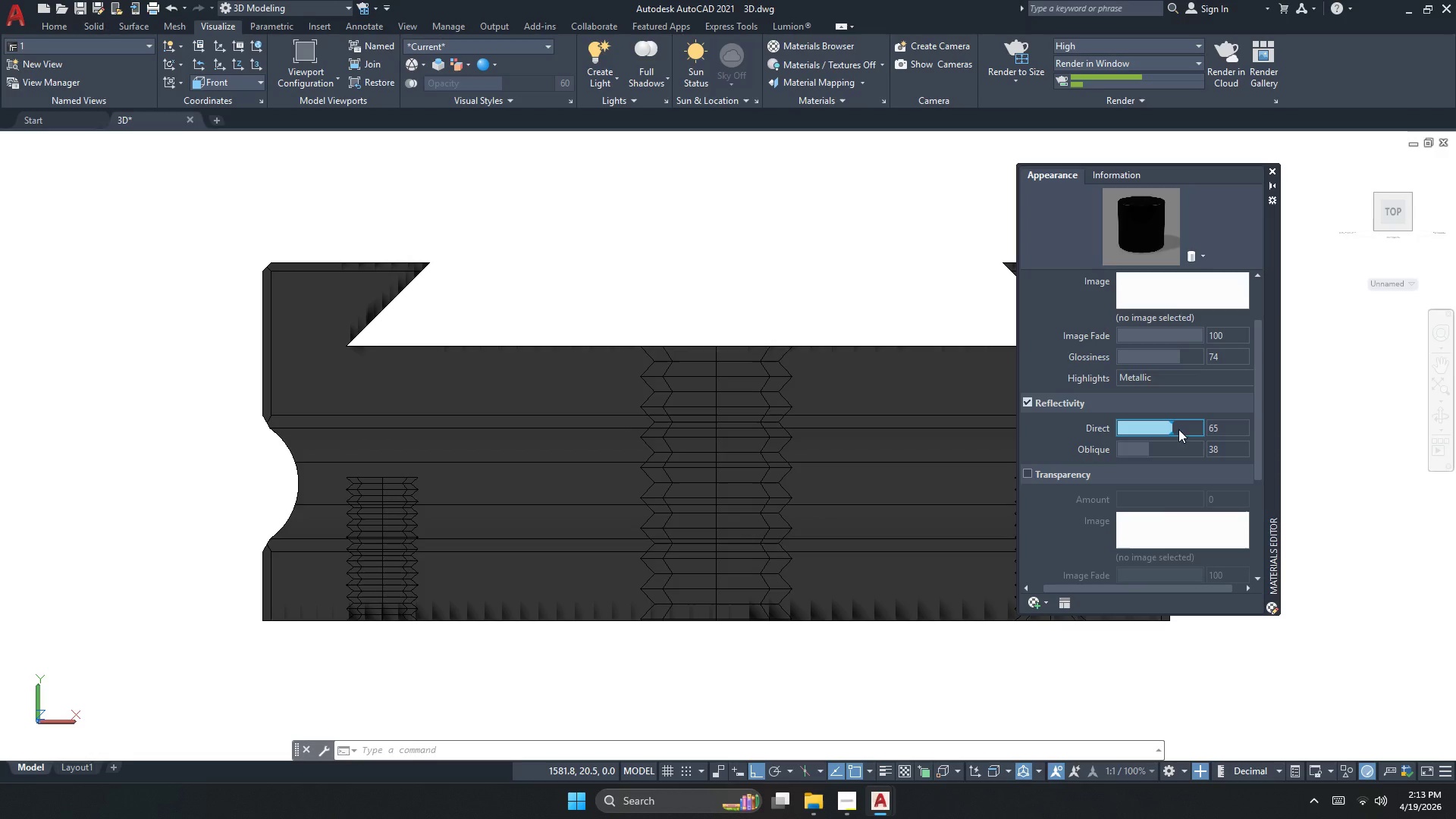 
left_click_drag(start_coordinate=[1178, 429], to_coordinate=[1186, 429])
 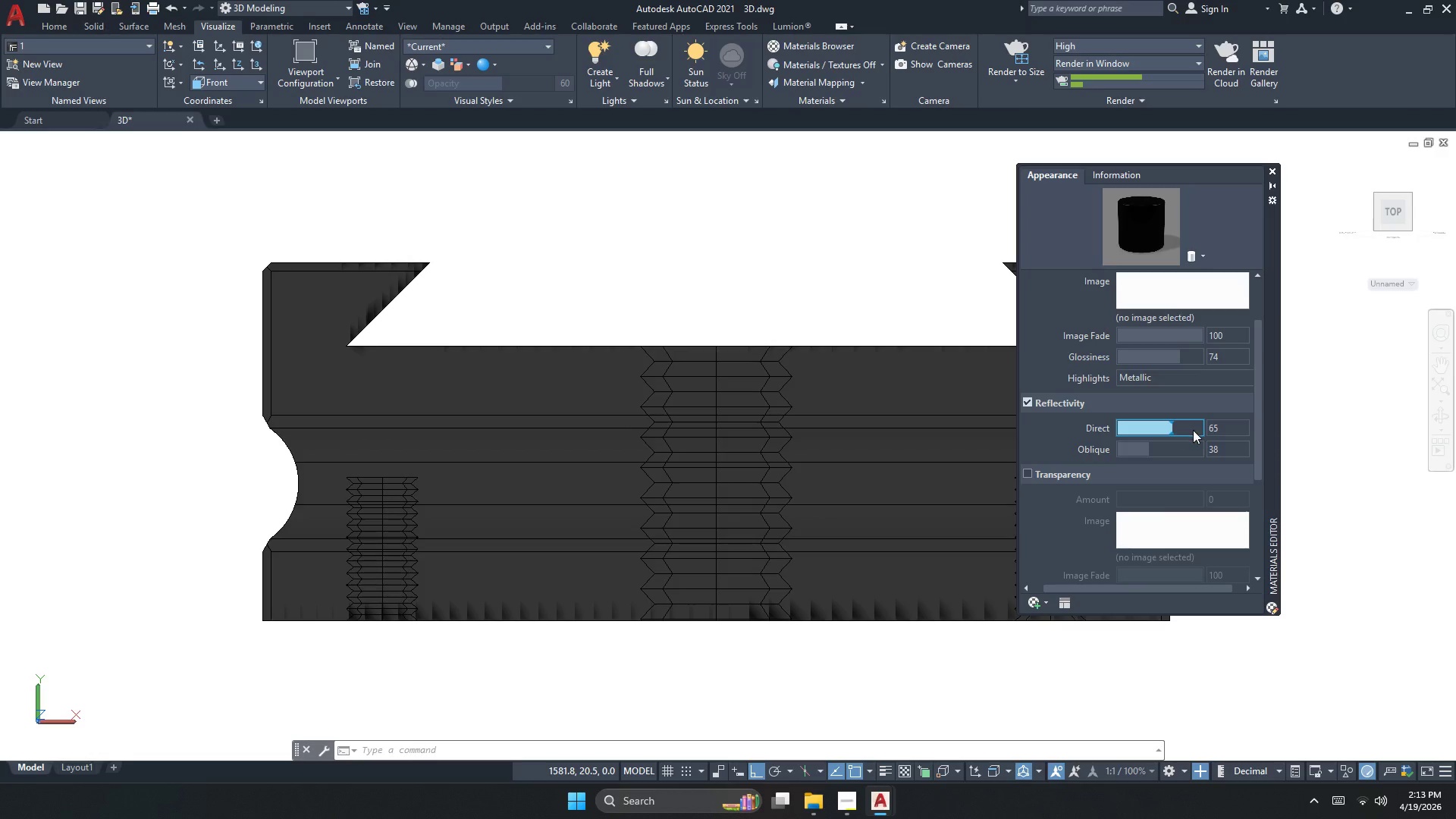 
left_click_drag(start_coordinate=[1190, 429], to_coordinate=[1185, 430])
 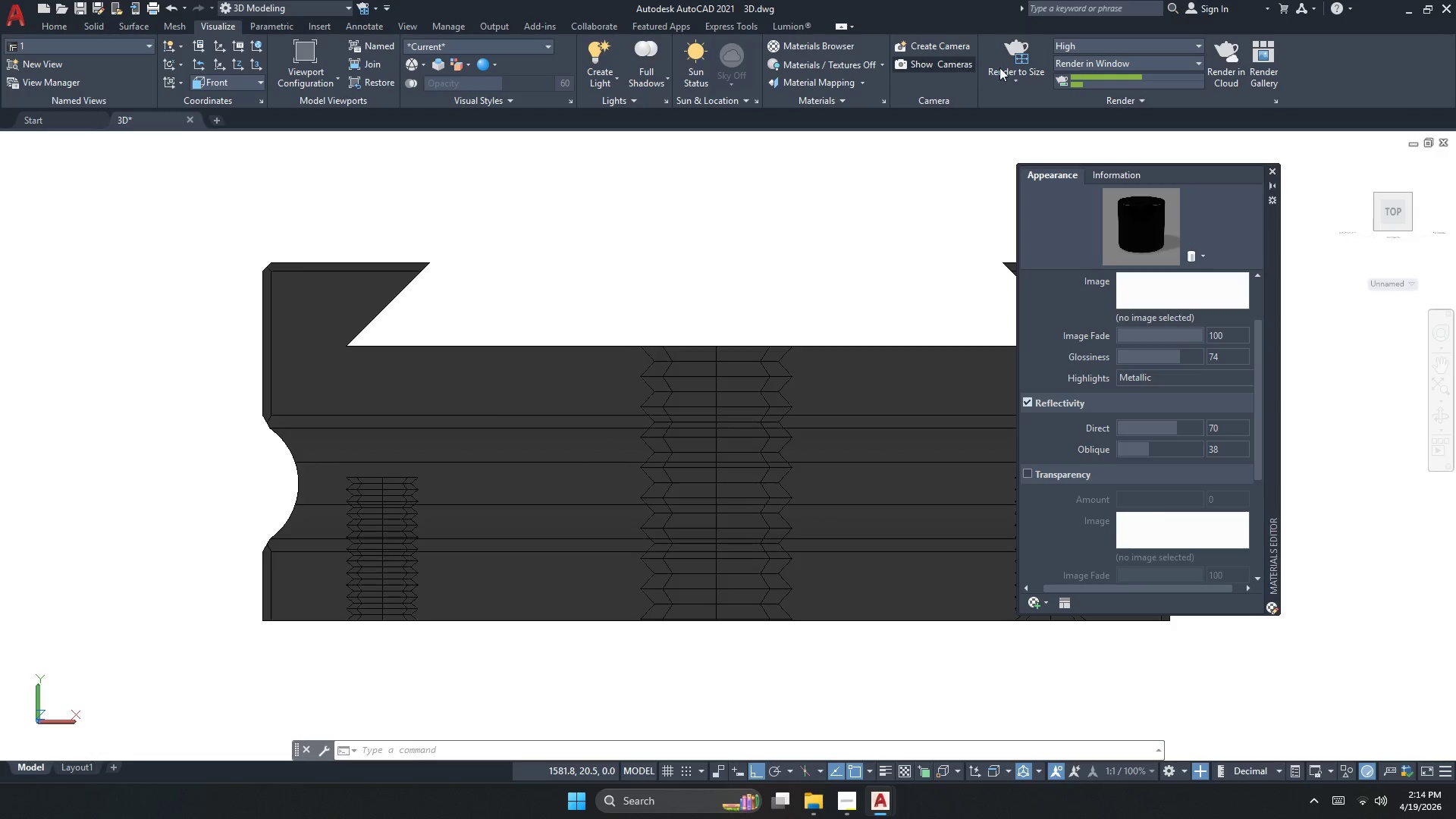 
left_click([1015, 58])
 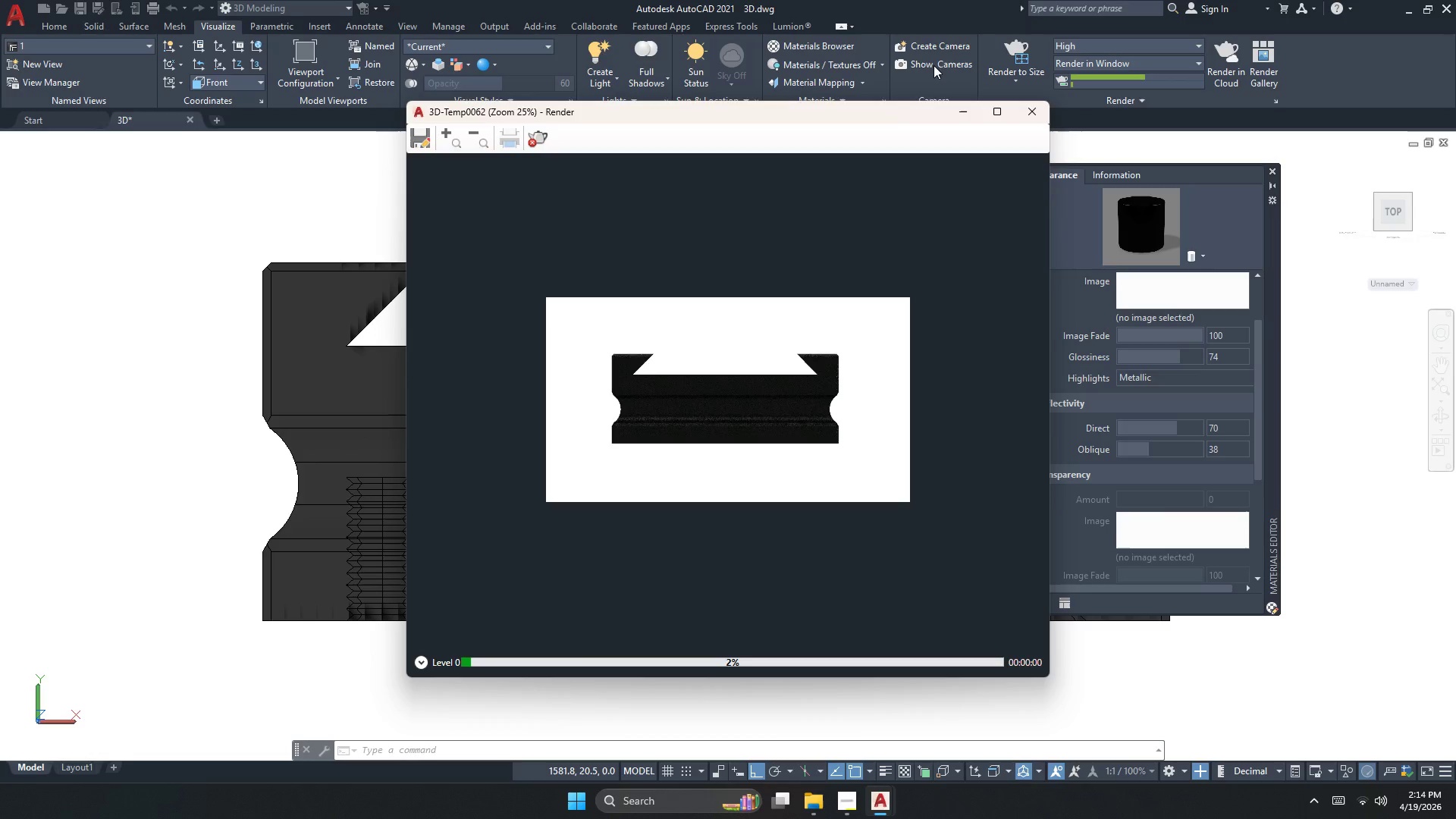 
scroll: coordinate [738, 411], scroll_direction: up, amount: 2.0
 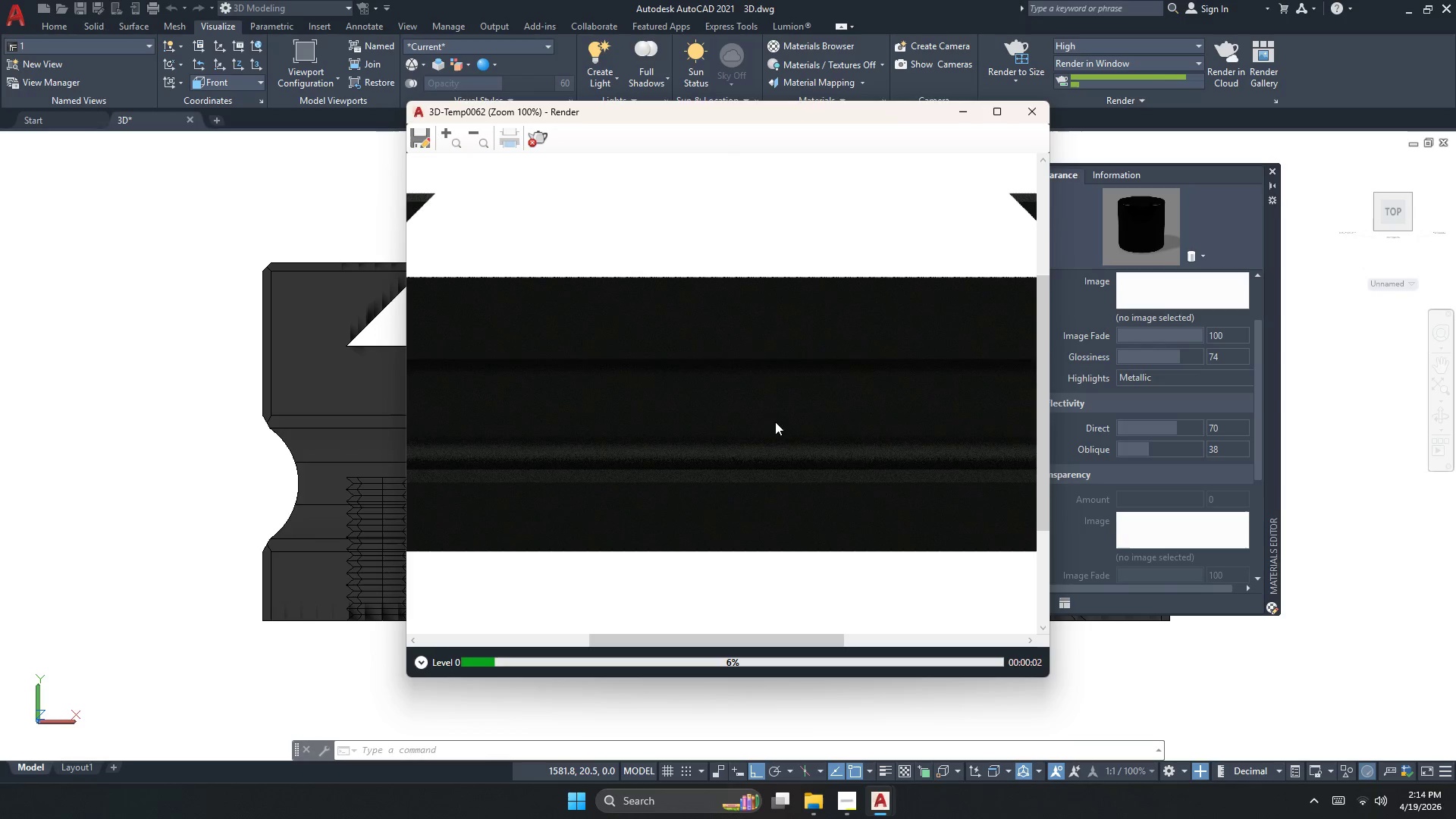 
scroll: coordinate [766, 435], scroll_direction: down, amount: 1.0
 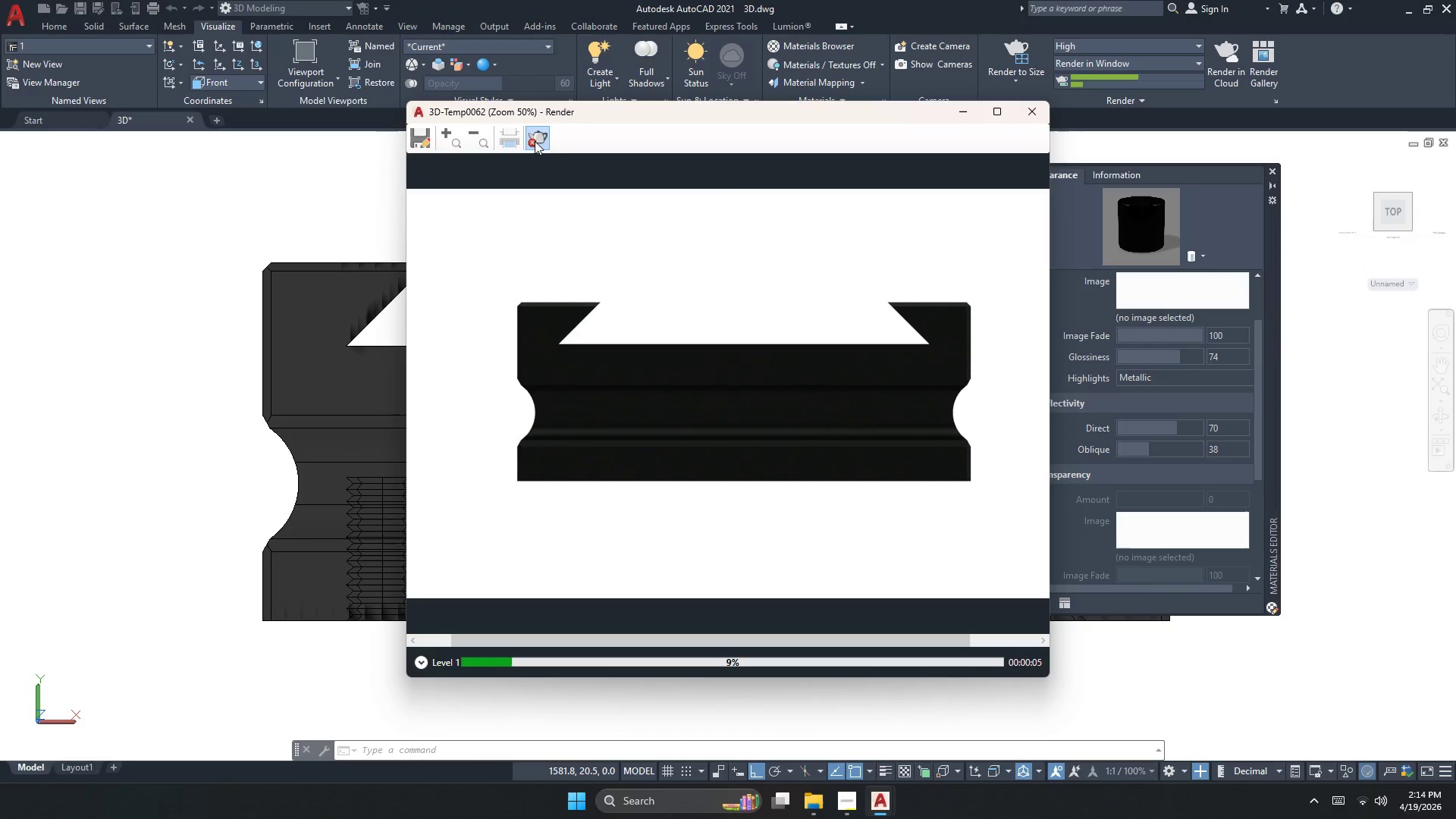 
left_click([1172, 340])
 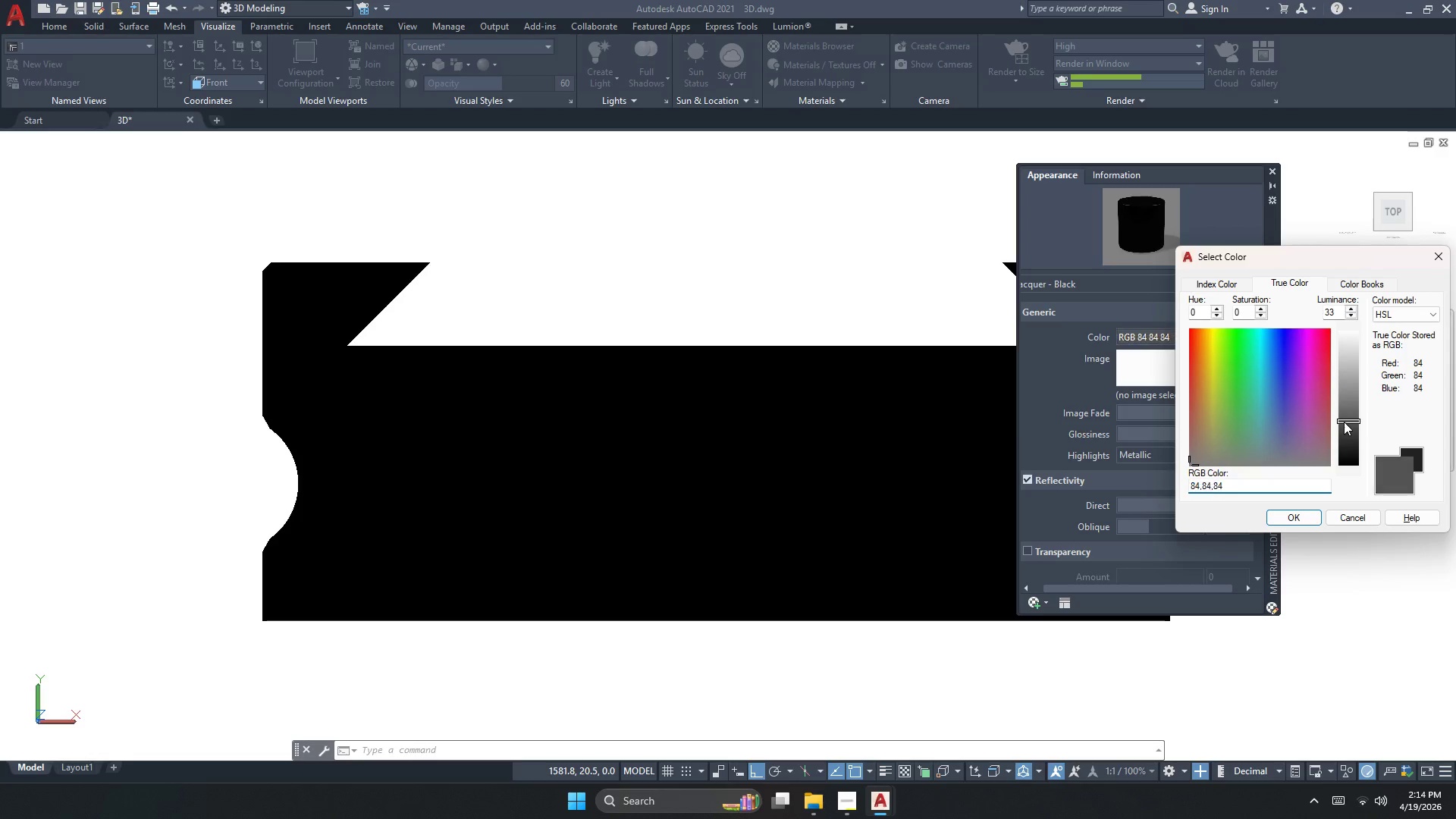 
scroll: coordinate [1150, 380], scroll_direction: up, amount: 2.0
 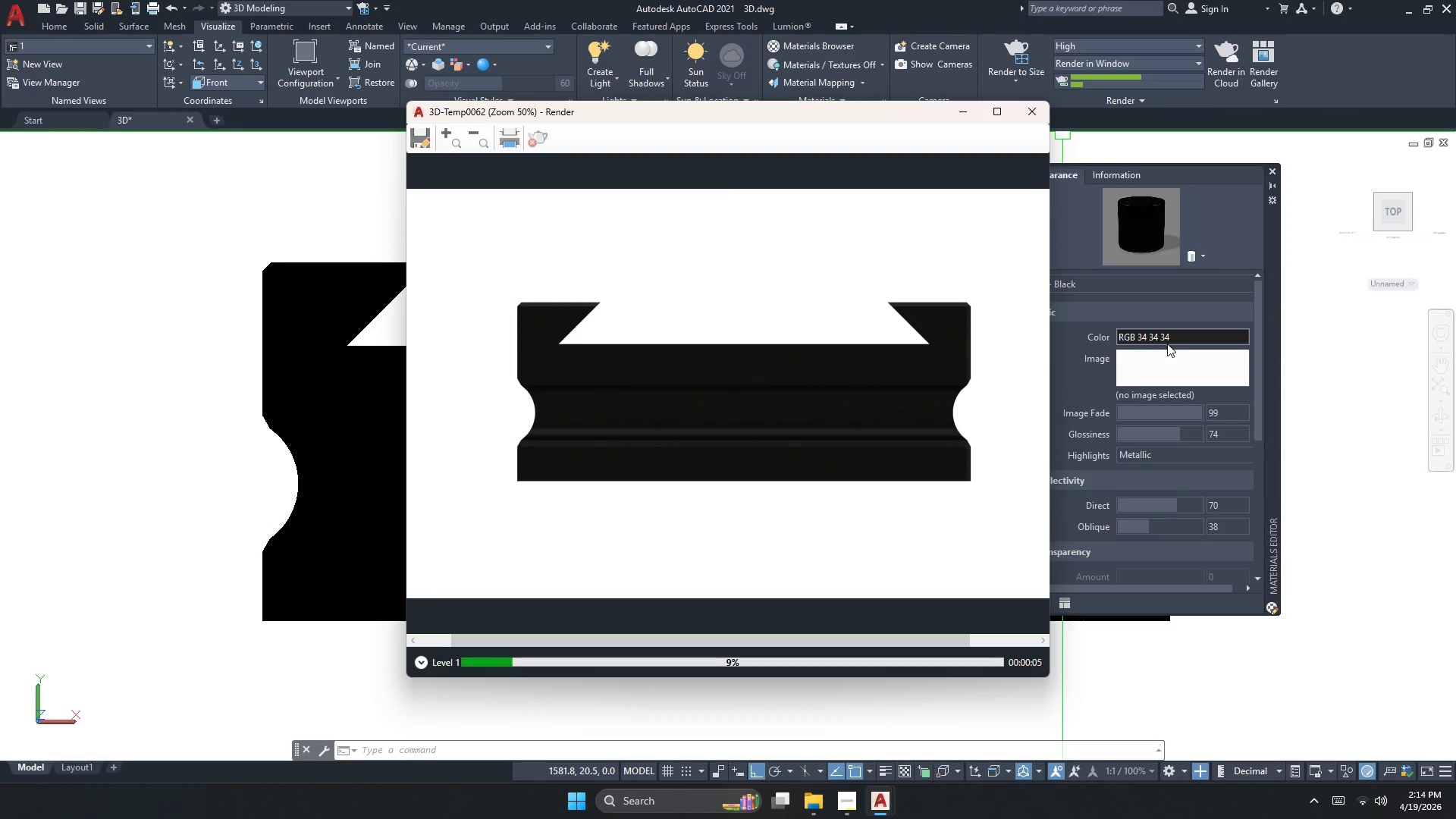 
double_click([1347, 435])
 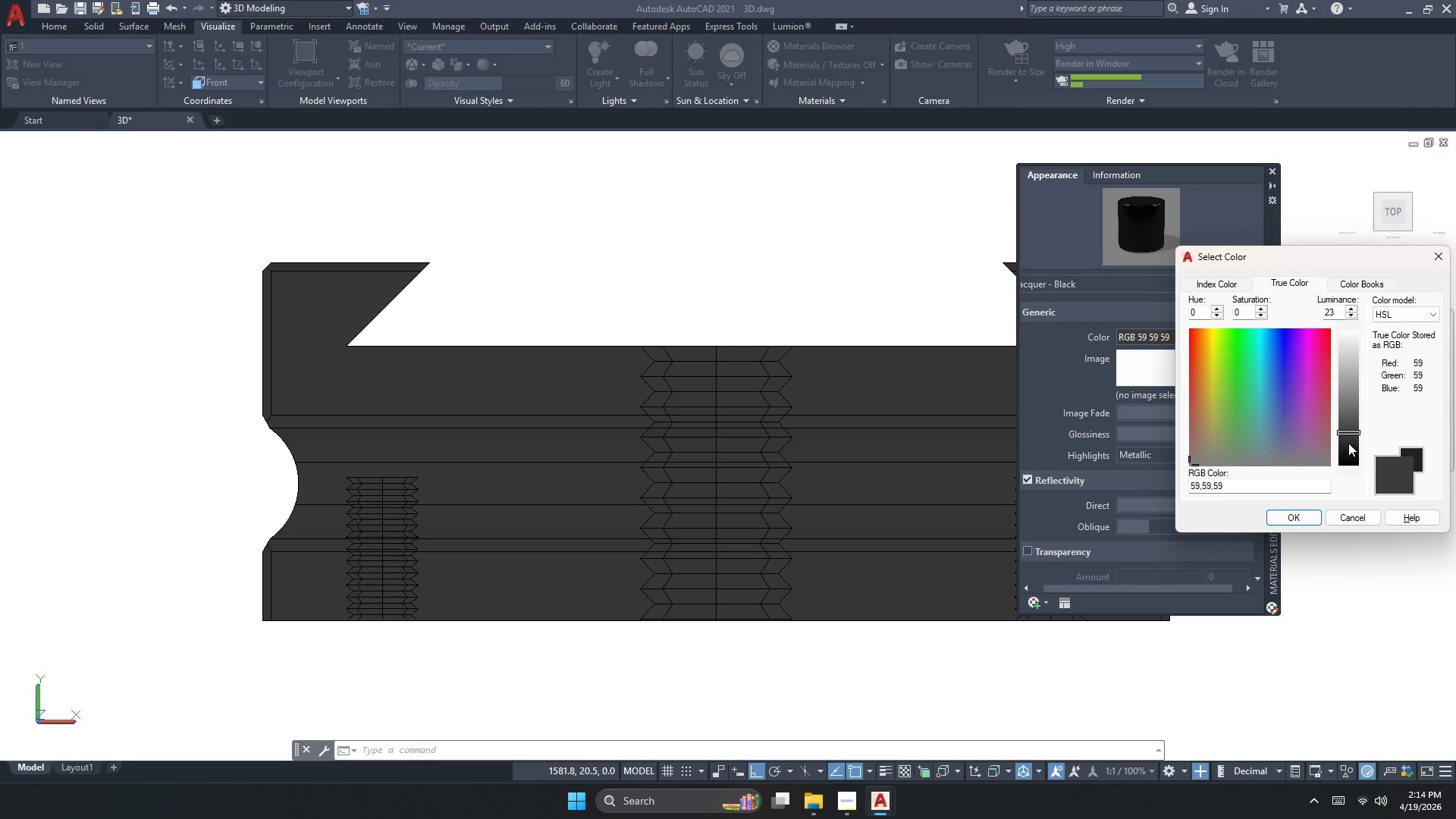 
left_click([1349, 447])
 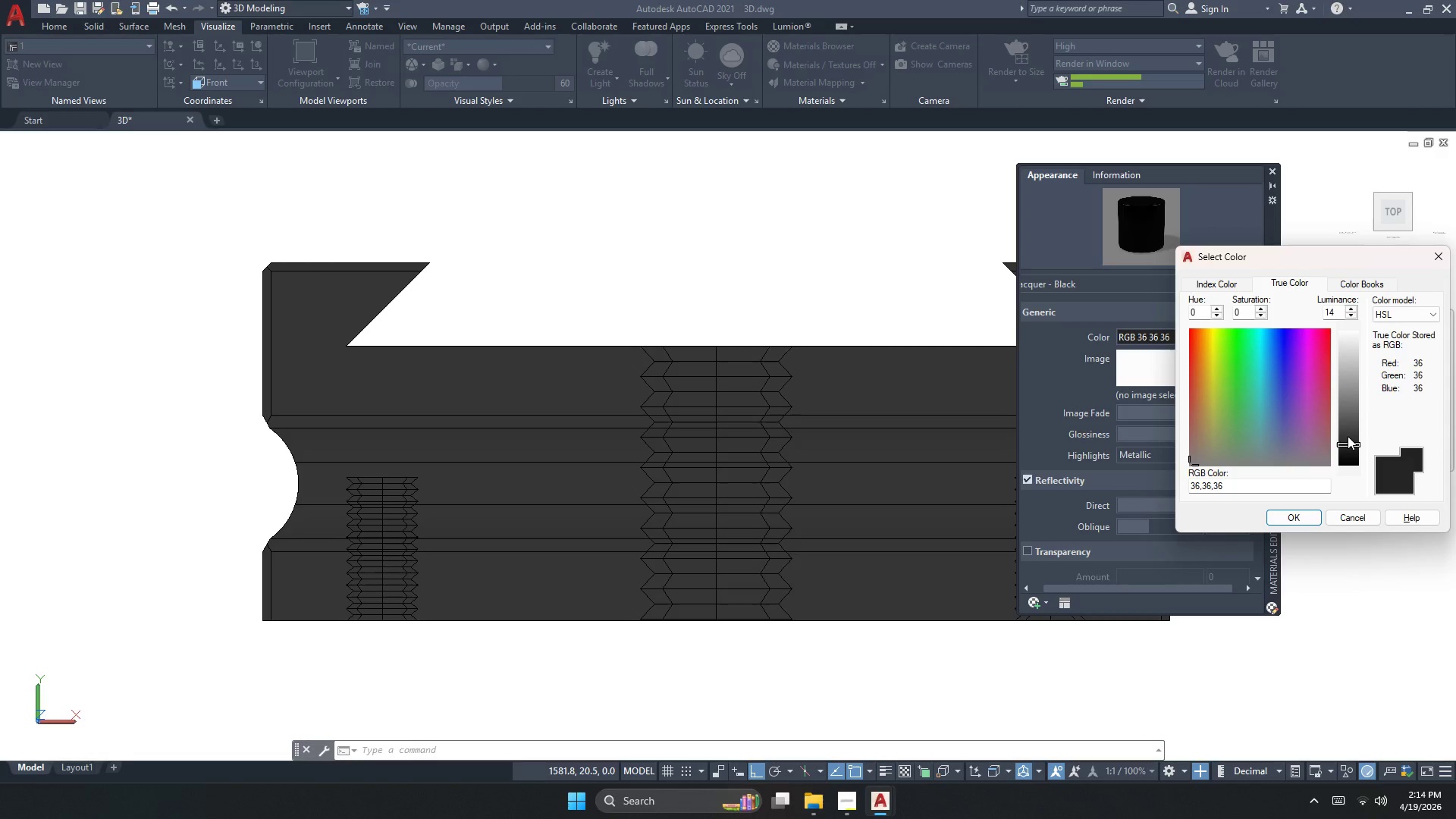 
left_click([1348, 436])
 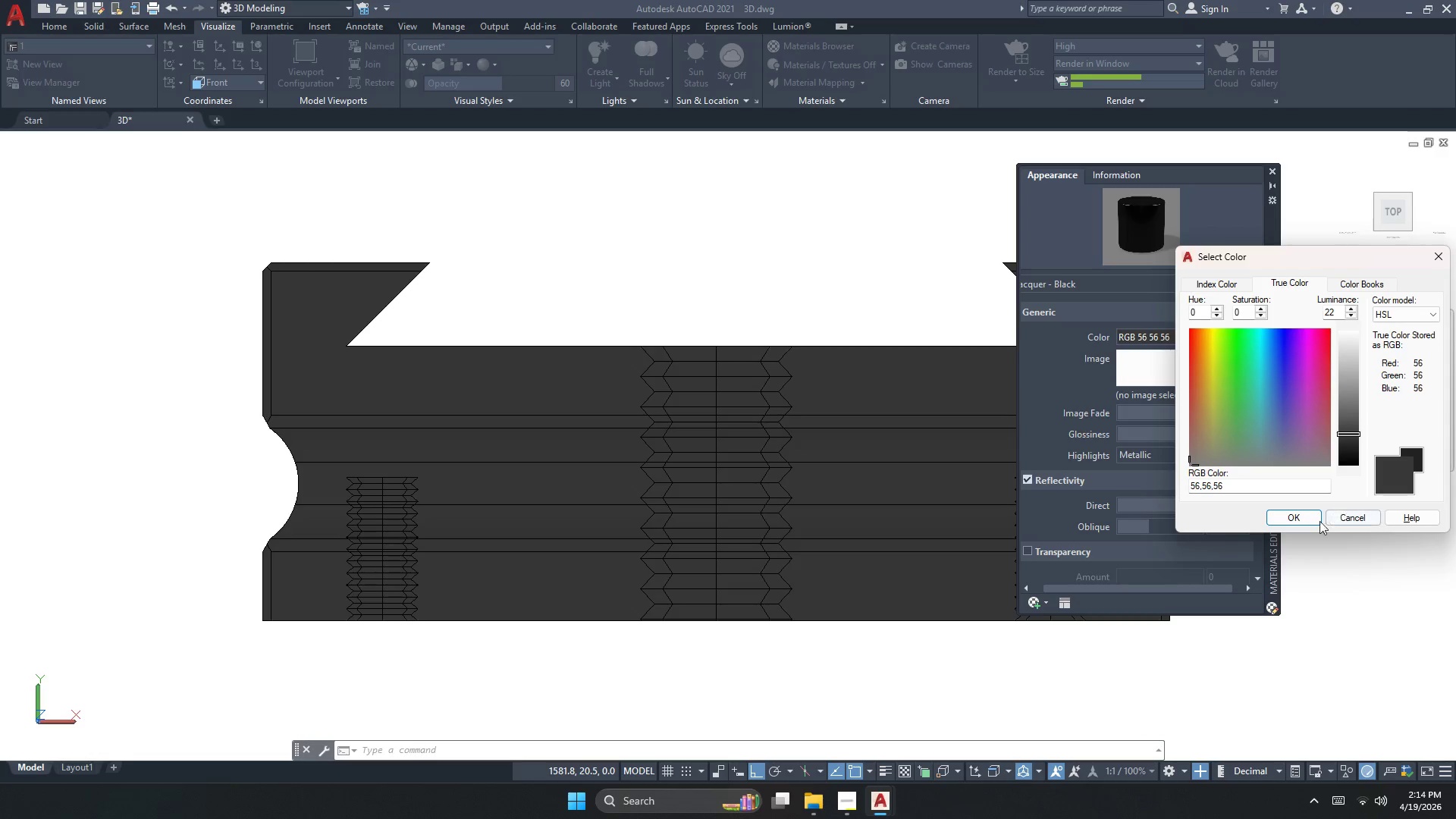 
left_click([1307, 519])
 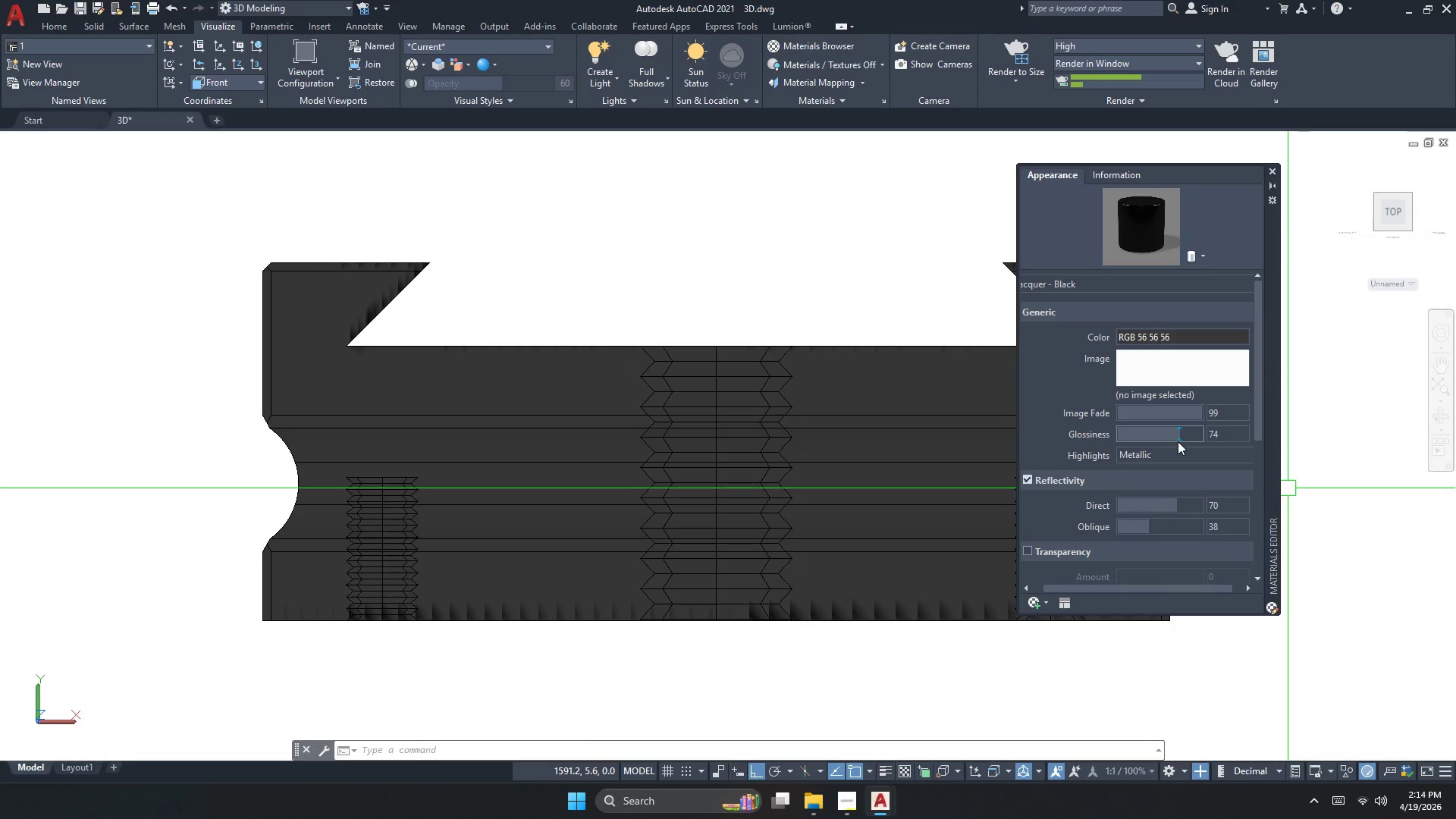 
left_click([1226, 435])
 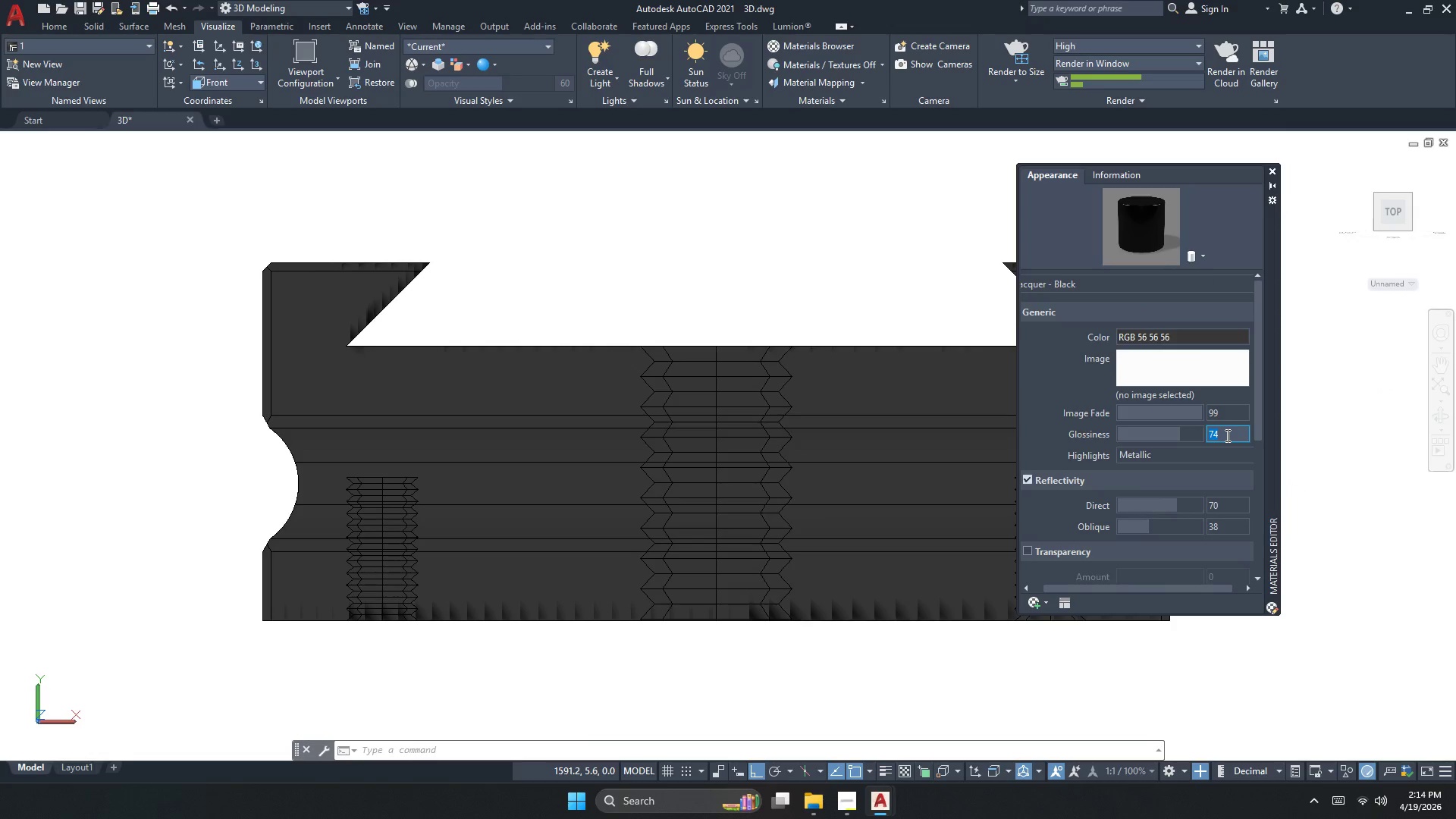 
key(Numpad8)
 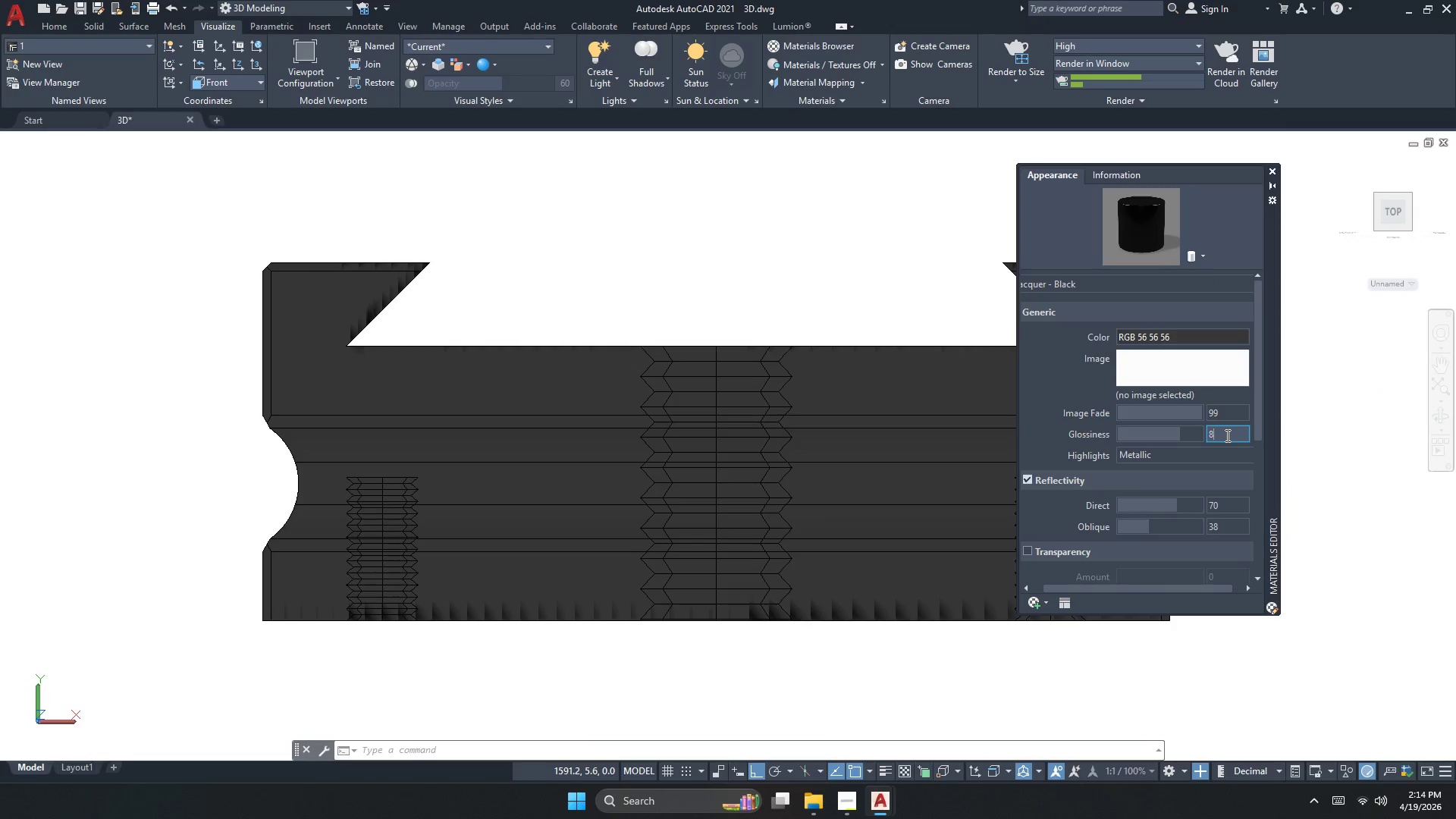 
key(Backspace)
 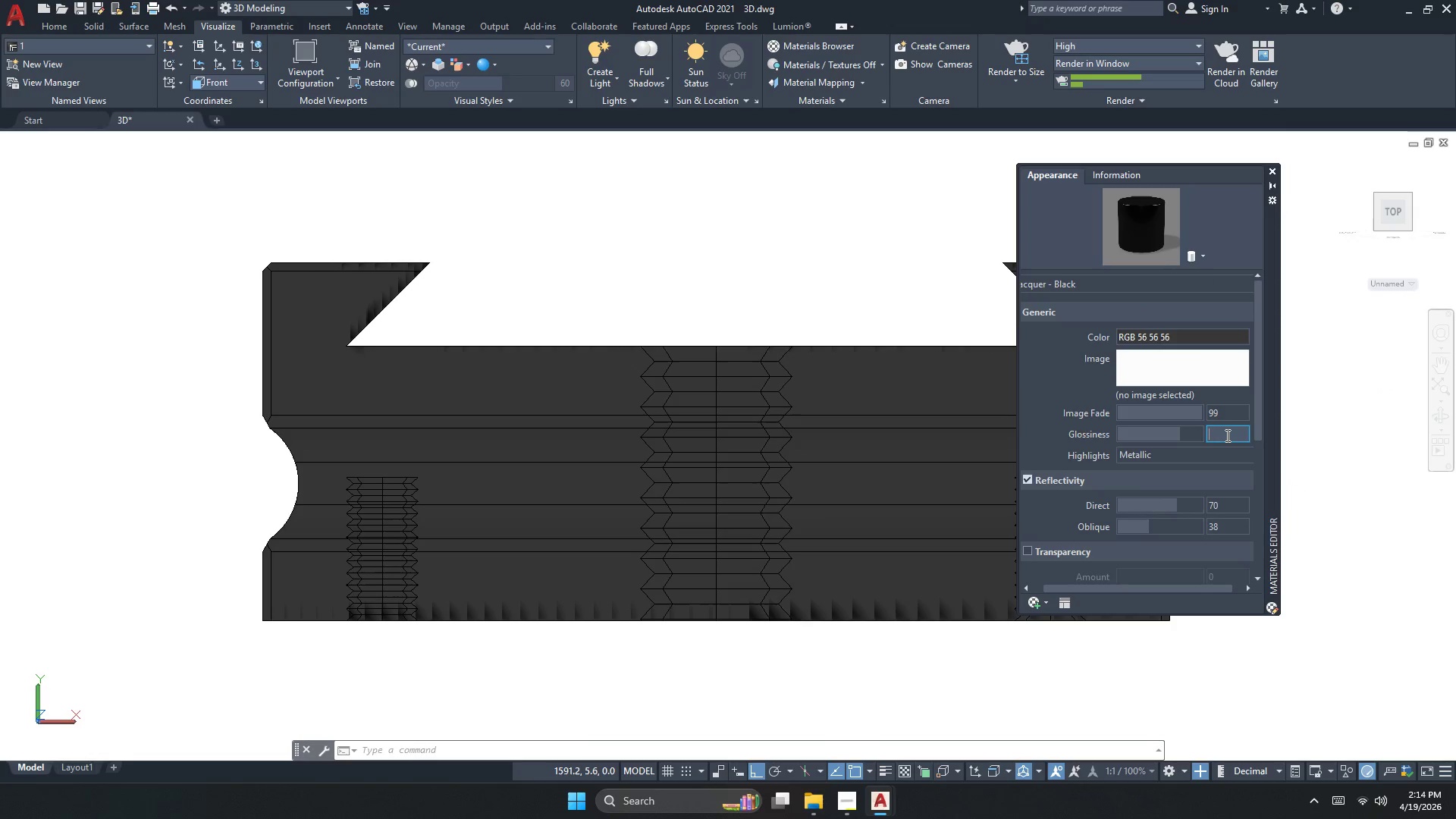 
key(Numpad7)
 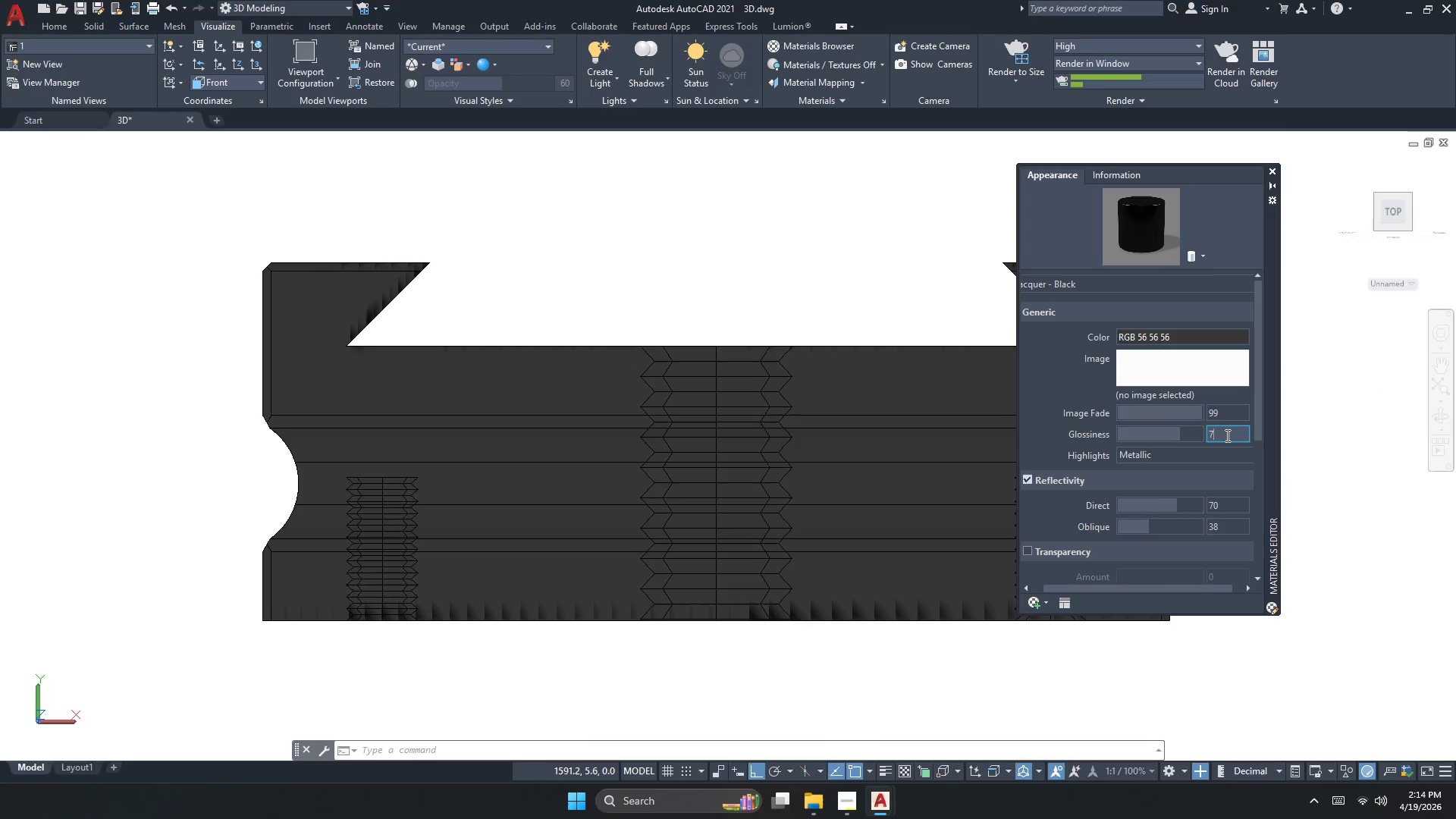 
key(Numpad0)
 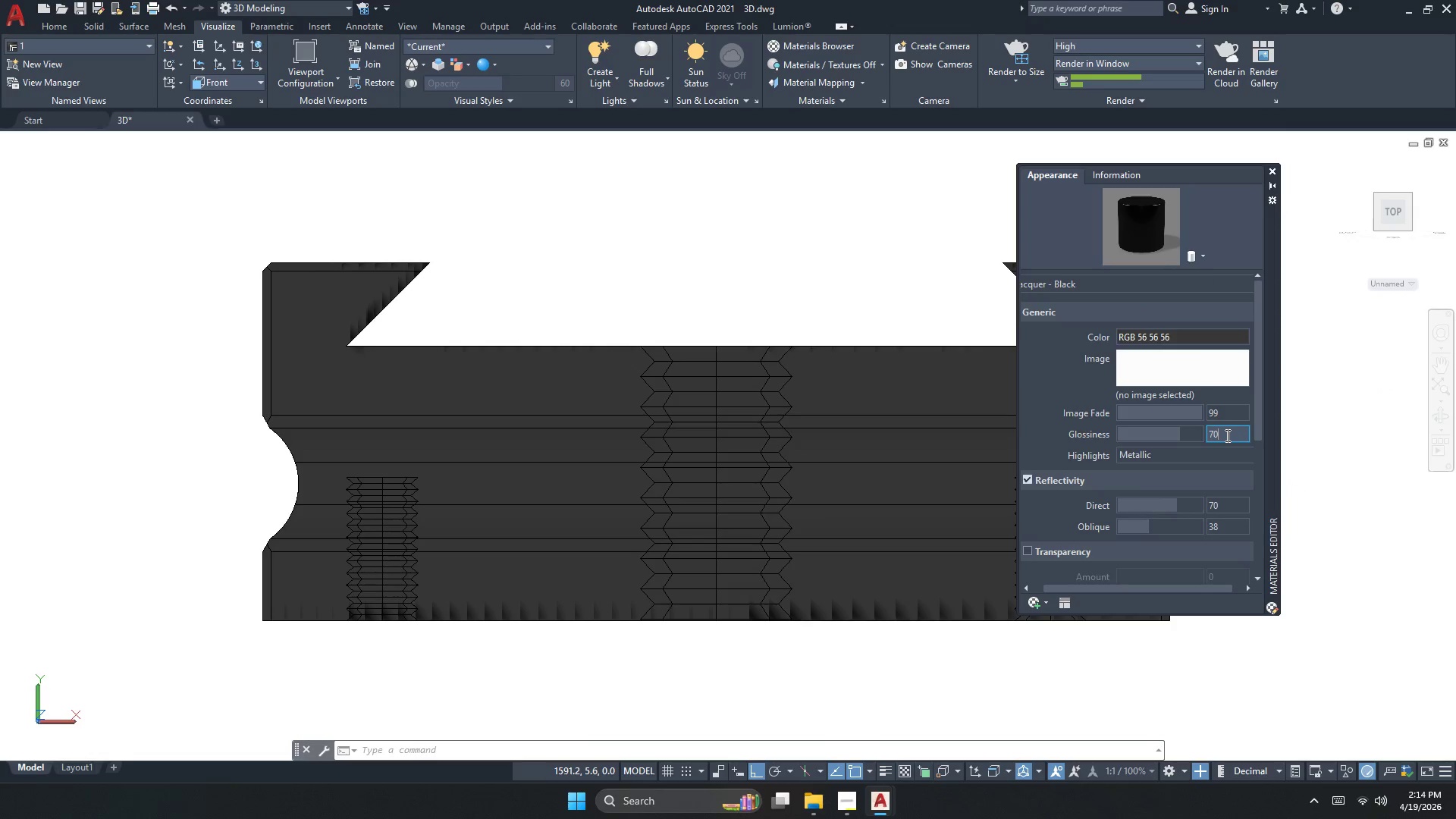 
key(NumpadEnter)
 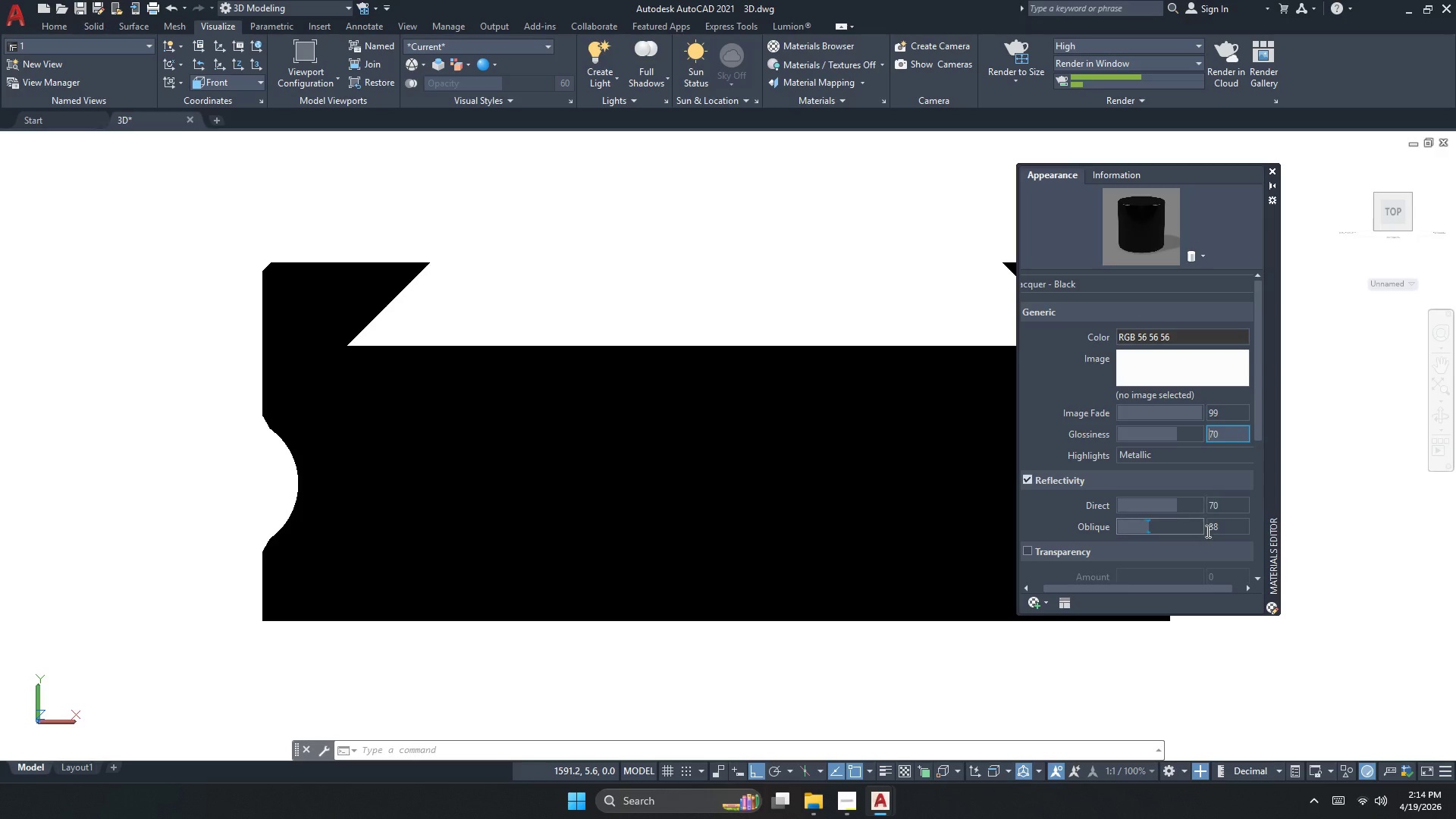 
left_click([1217, 525])
 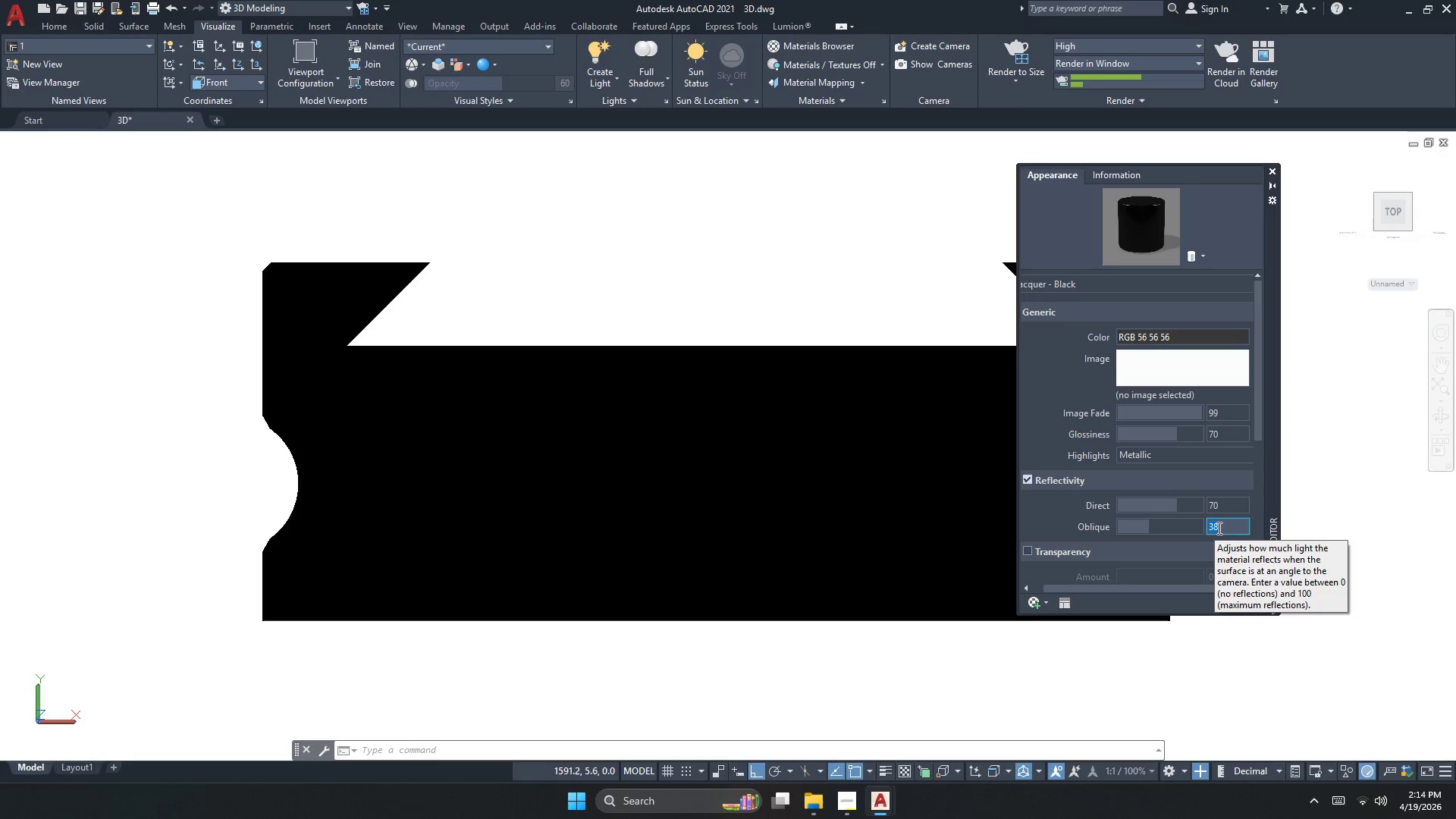 
key(Numpad6)
 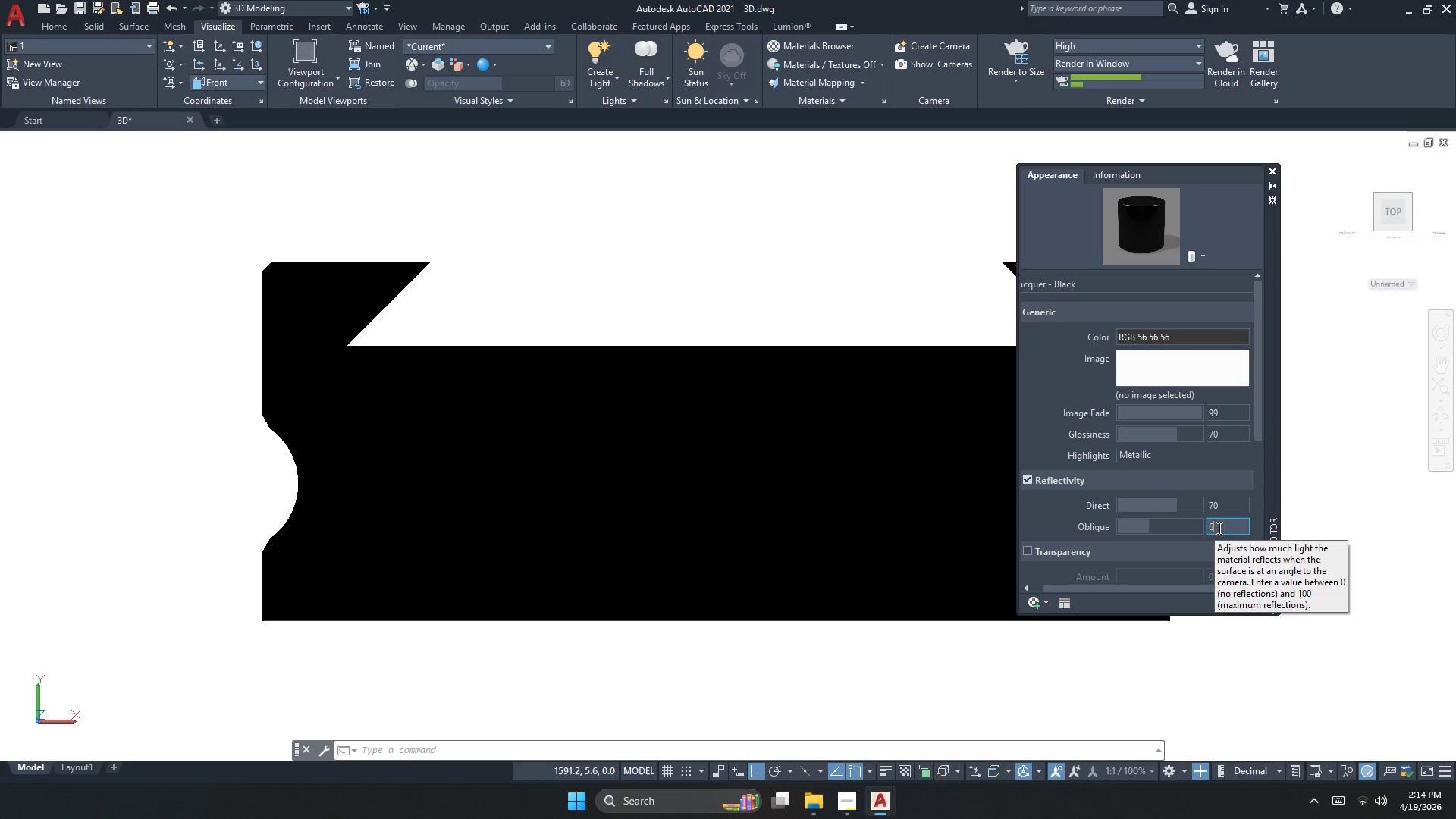 
key(Numpad0)
 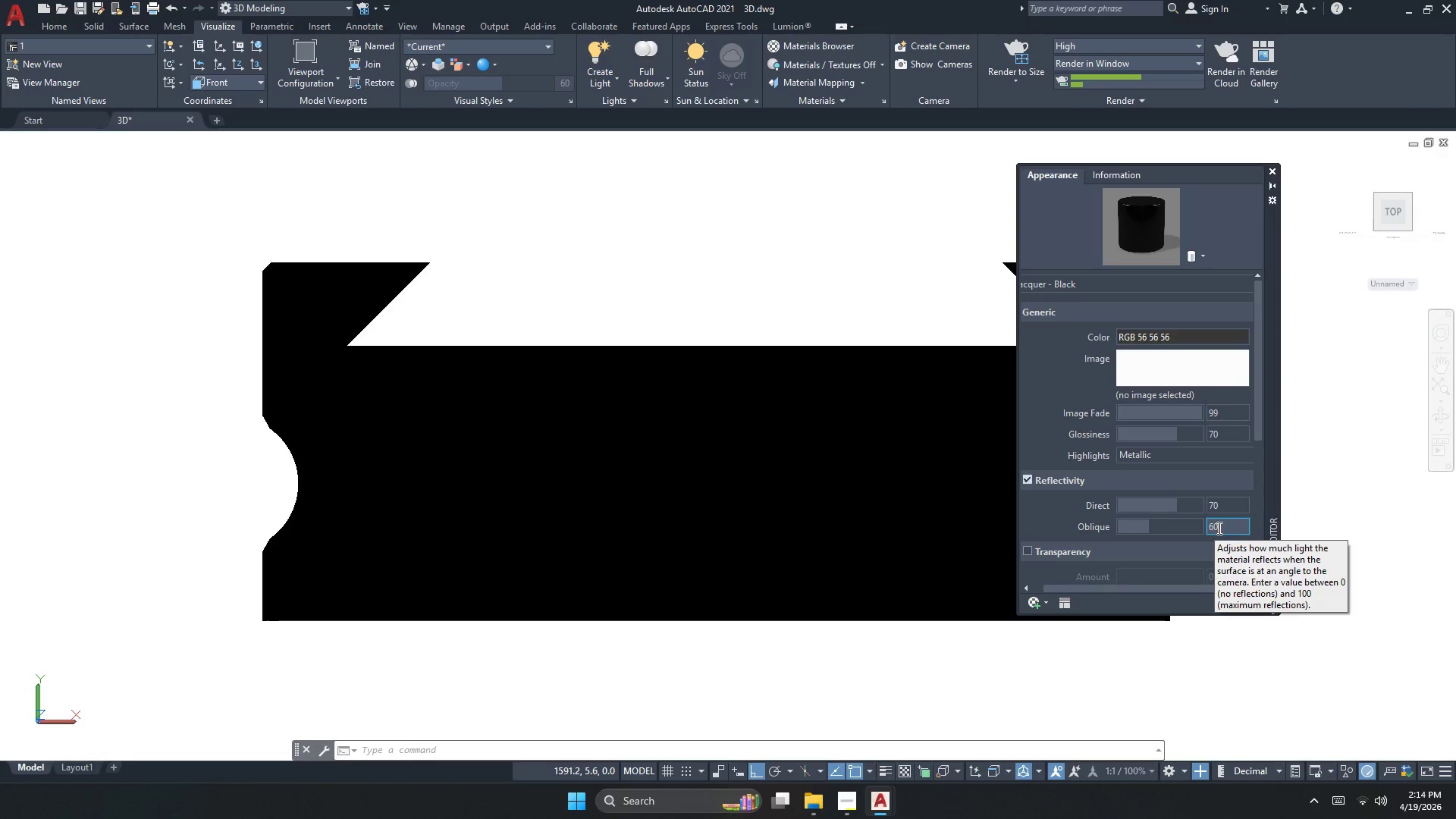 
key(NumpadEnter)
 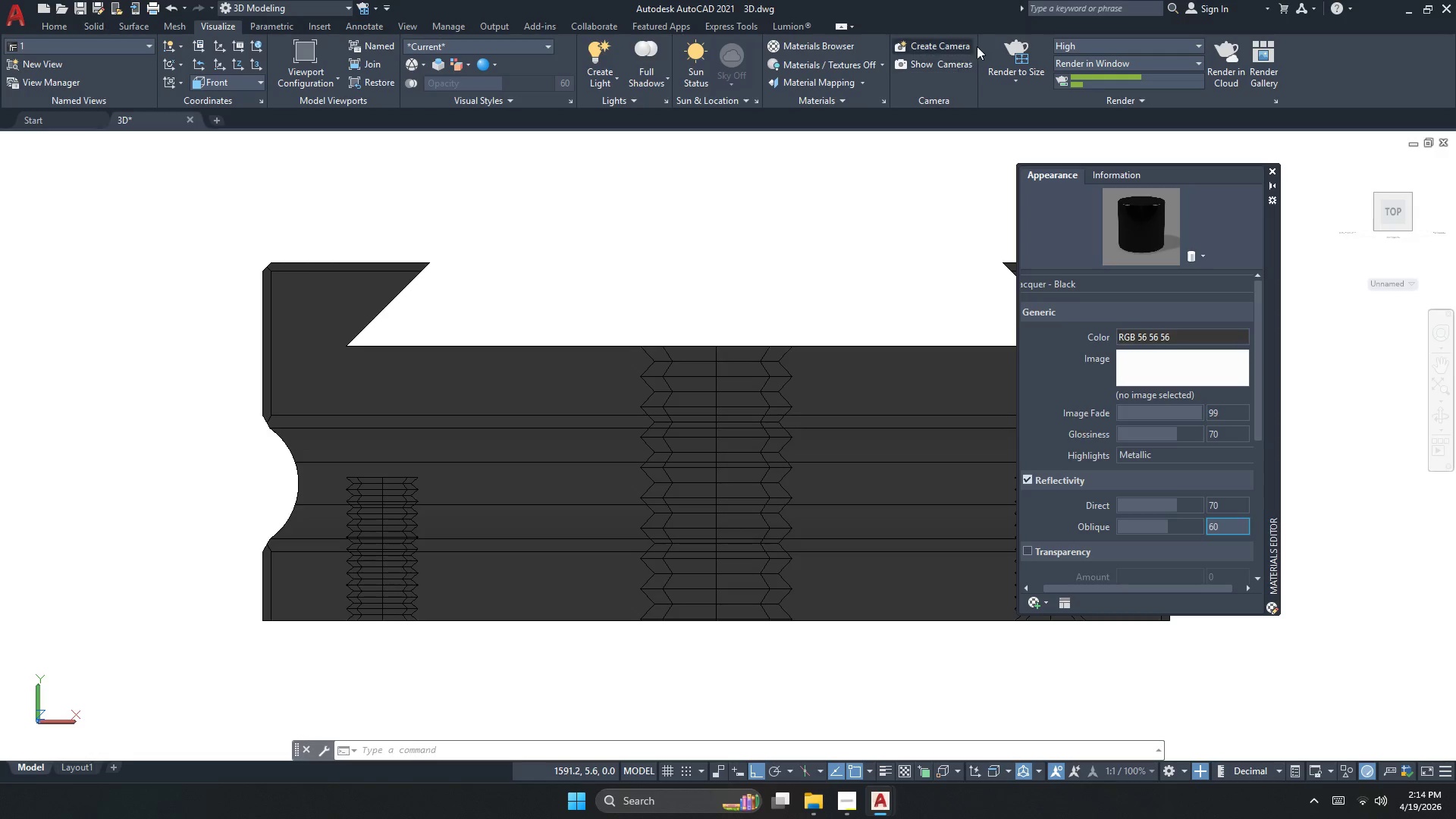 
left_click([1028, 58])
 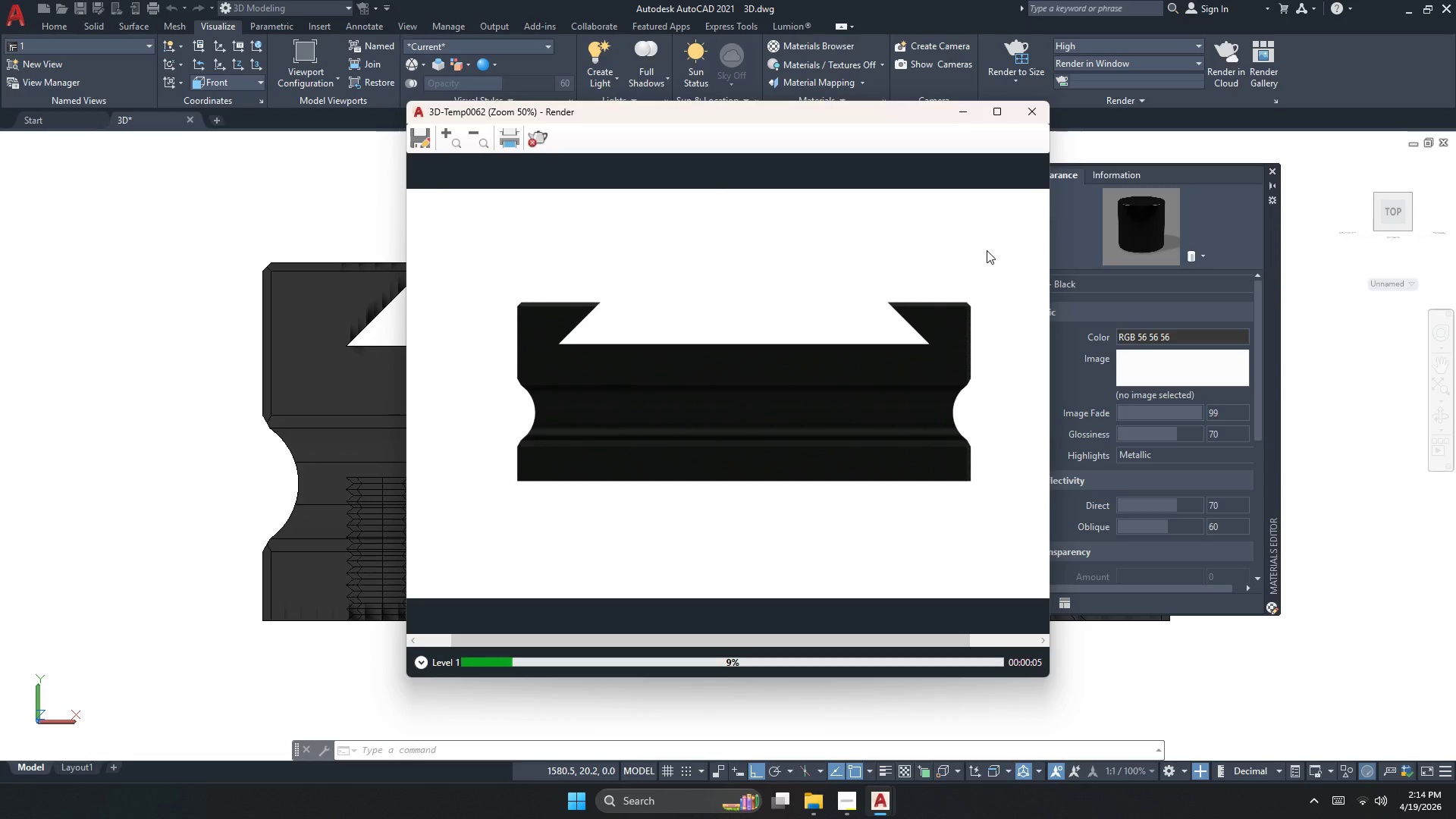 
wait(5.45)
 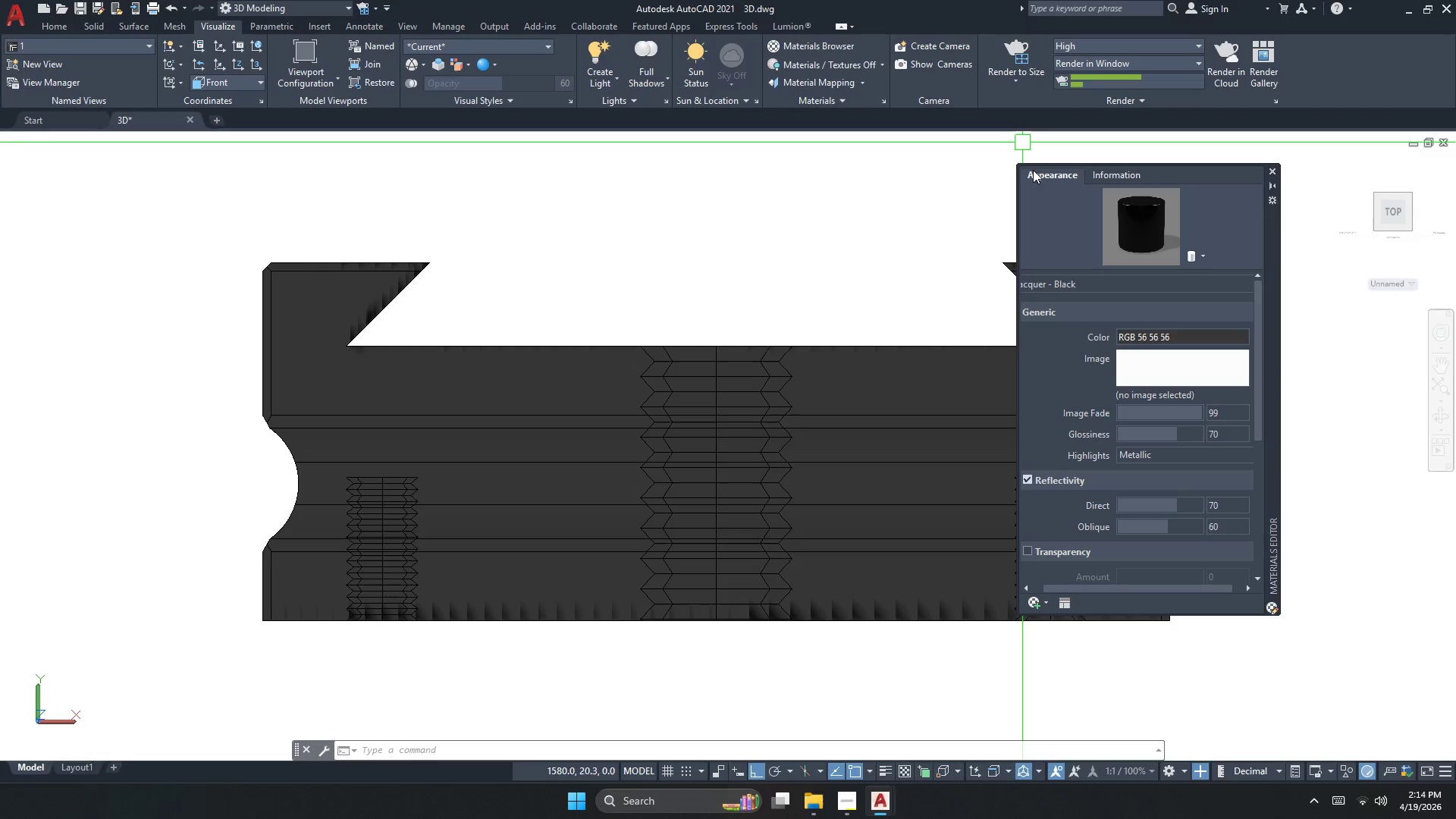 
scroll: coordinate [610, 329], scroll_direction: up, amount: 3.0
 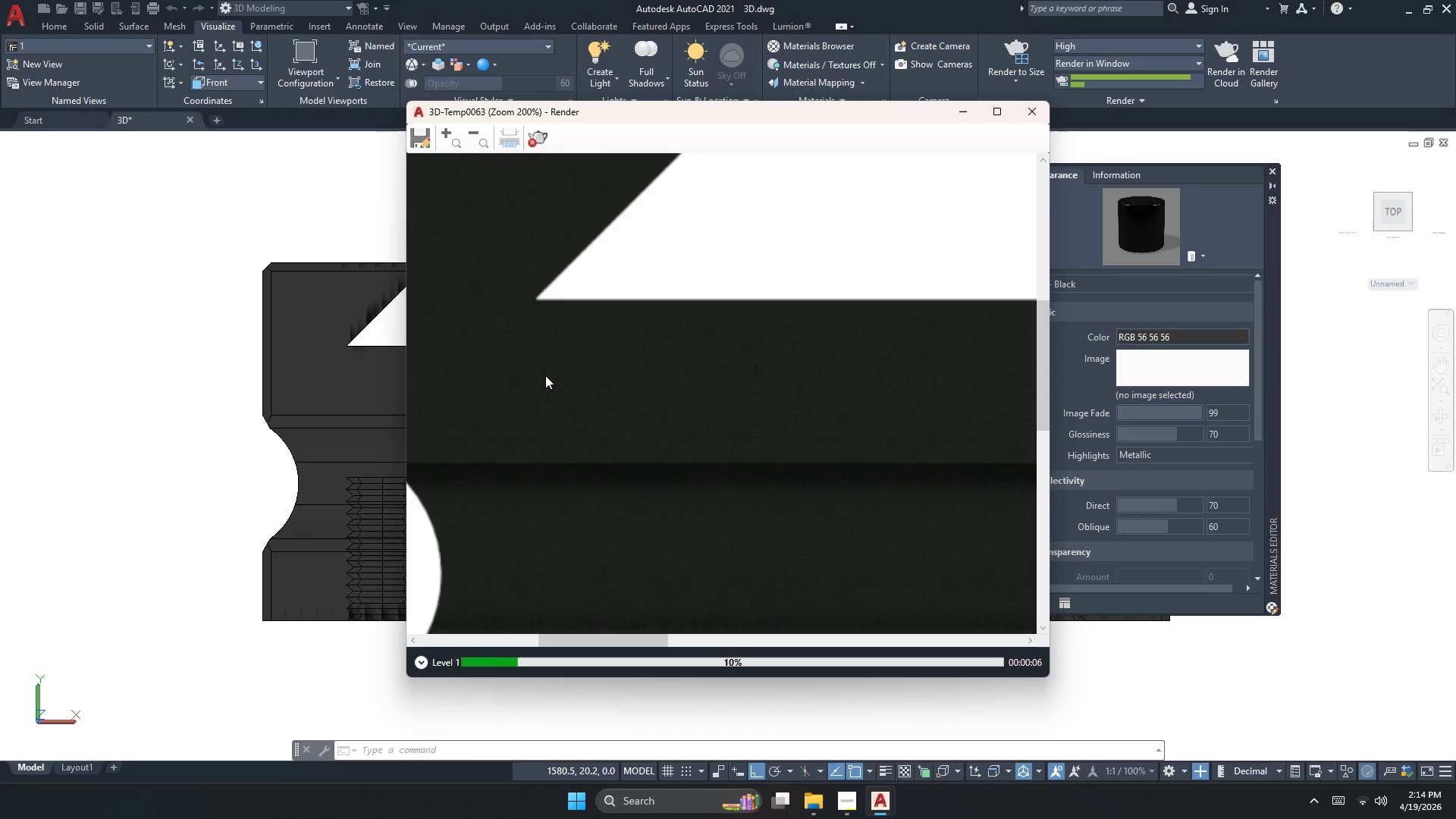 
scroll: coordinate [688, 457], scroll_direction: down, amount: 3.0
 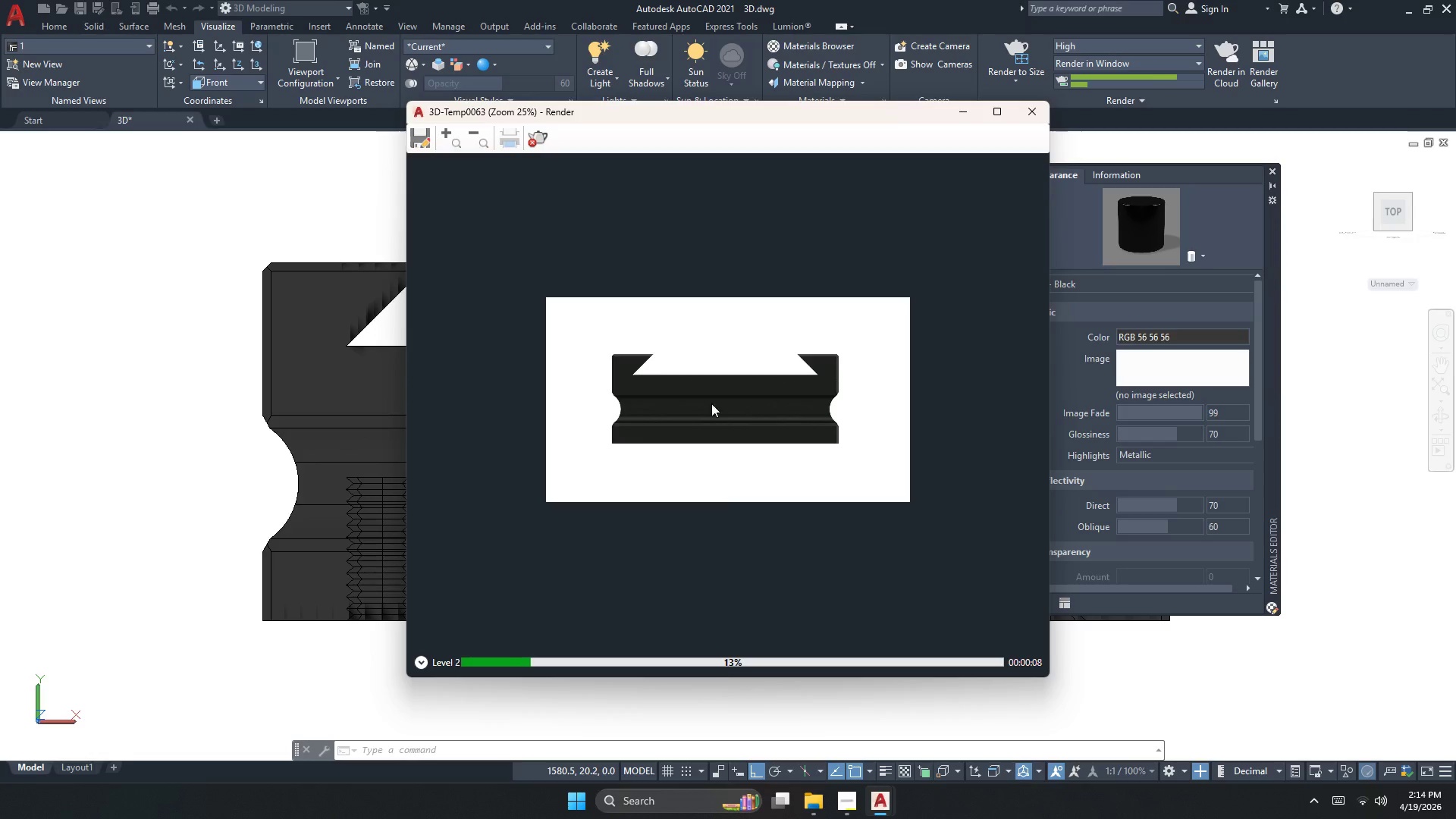 
scroll: coordinate [717, 397], scroll_direction: up, amount: 1.0
 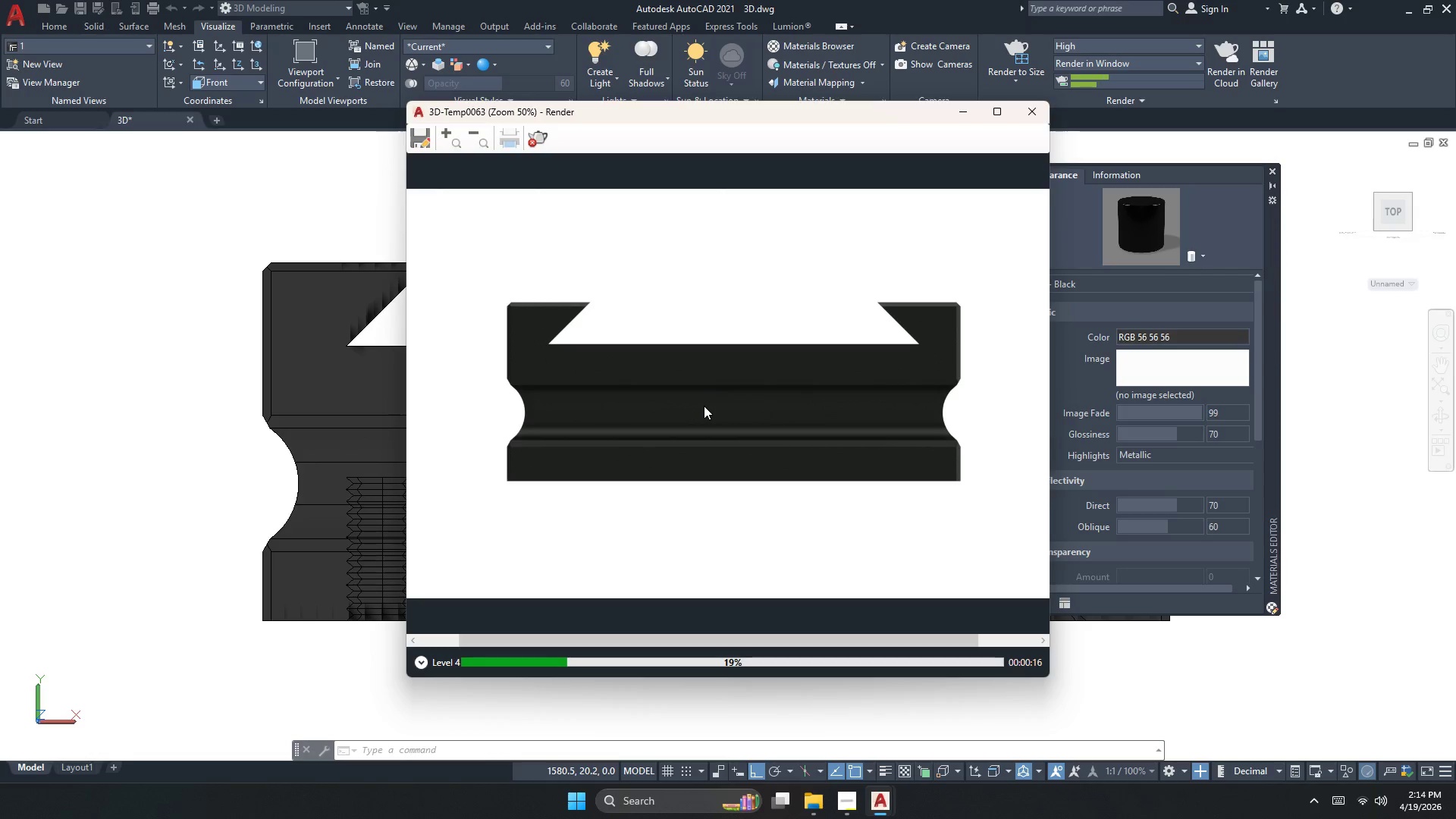 
wait(10.48)
 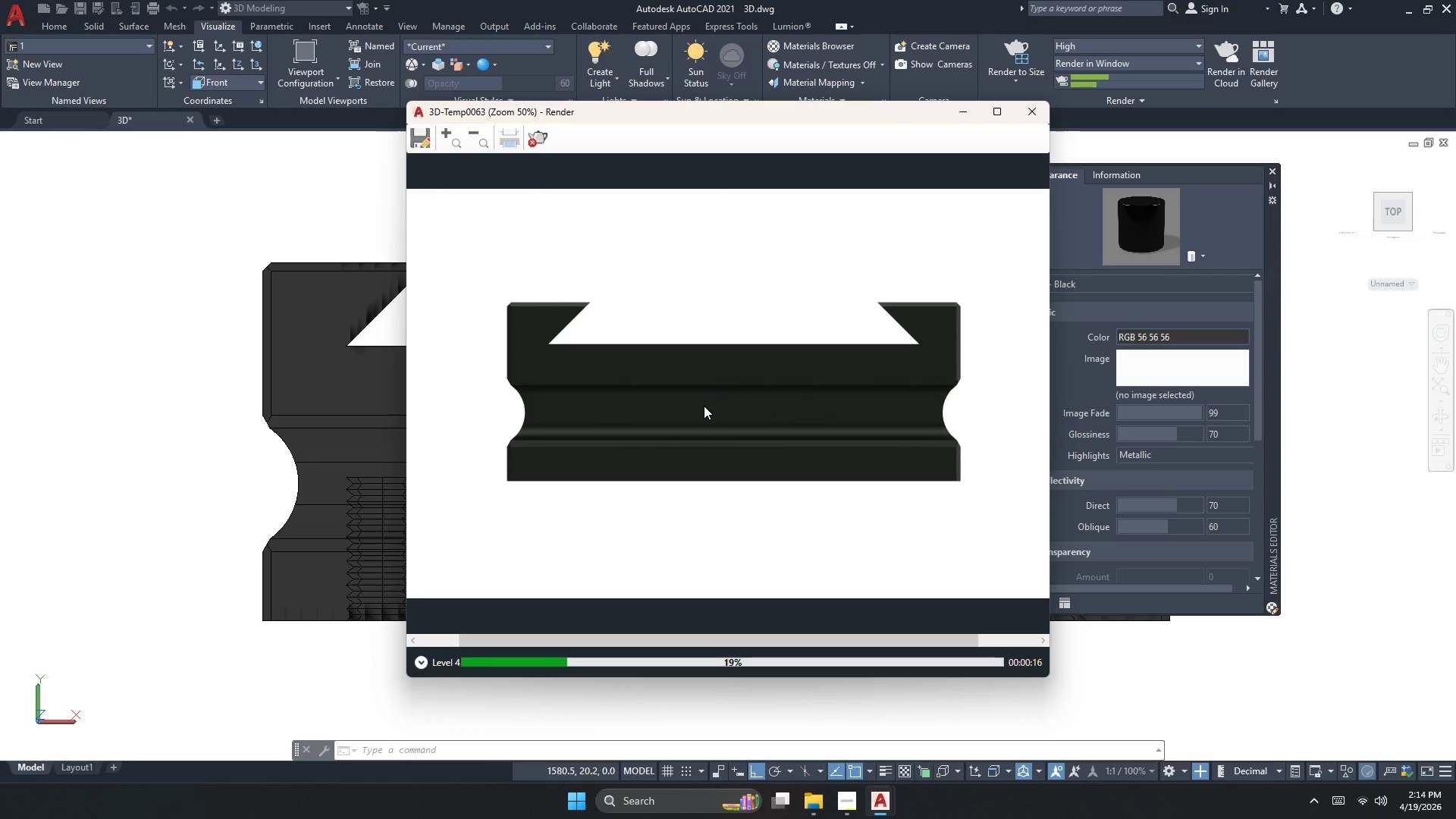 
scroll: coordinate [707, 428], scroll_direction: up, amount: 1.0
 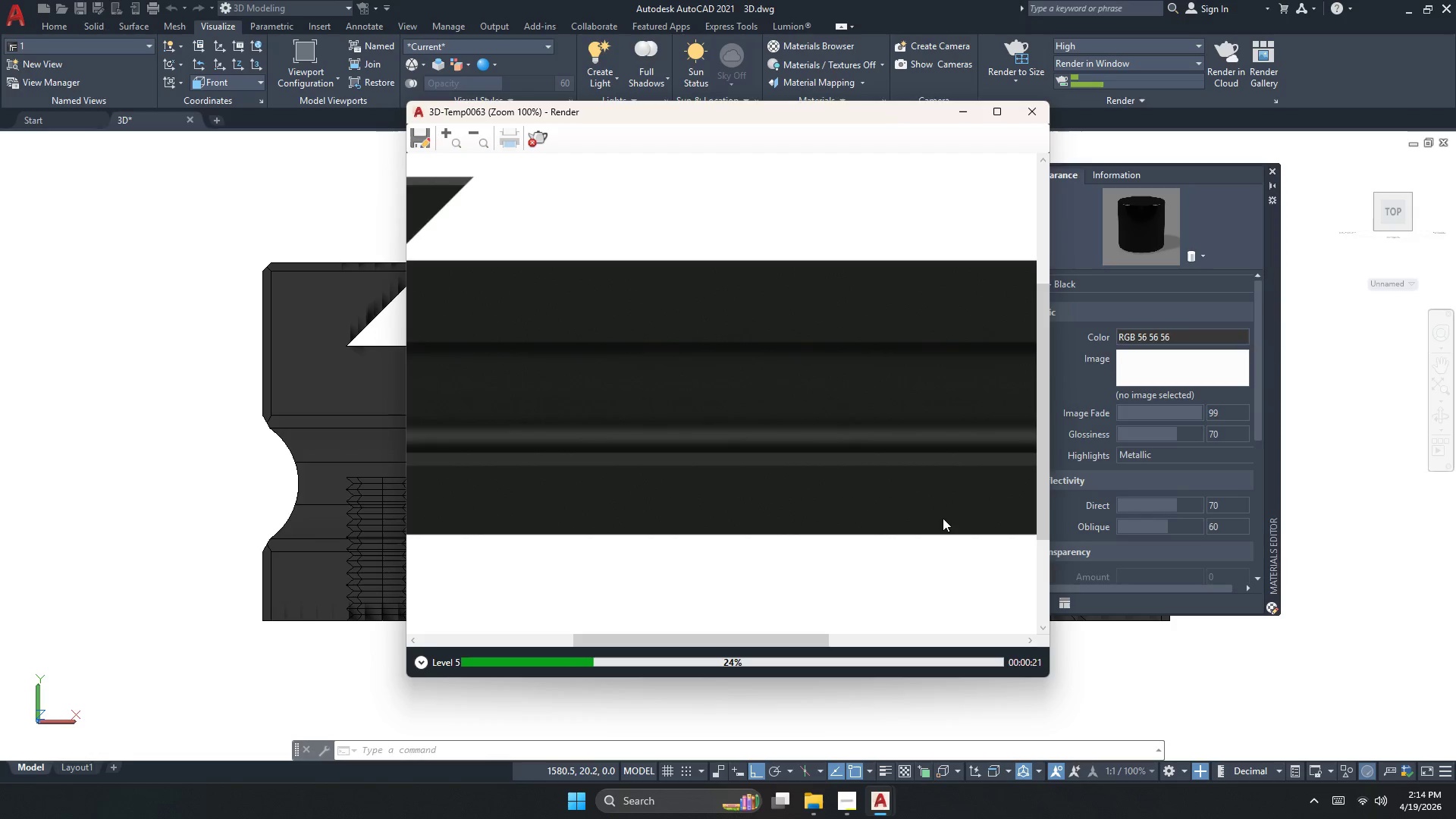 
scroll: coordinate [830, 507], scroll_direction: down, amount: 1.0
 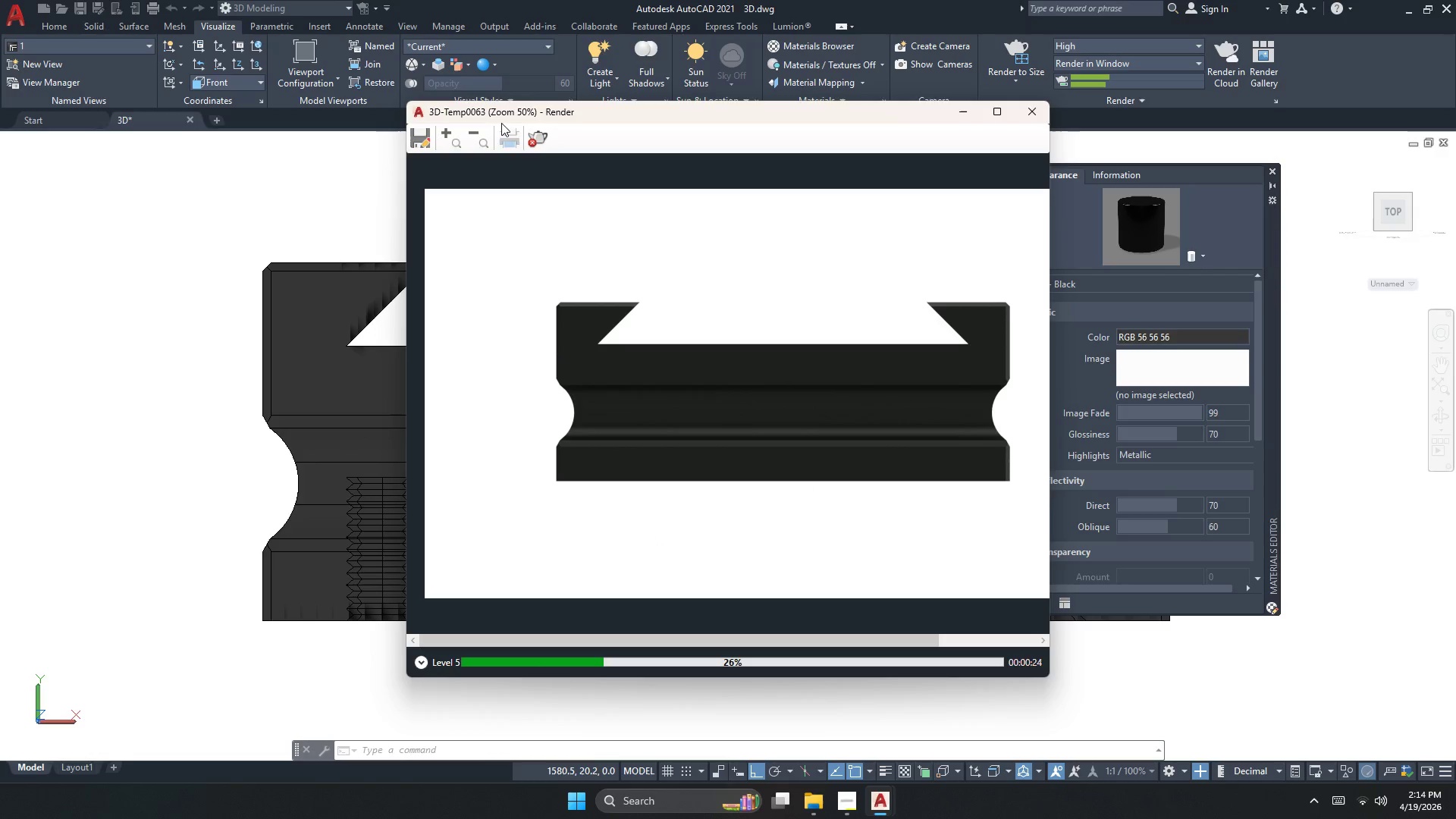 
double_click([536, 139])
 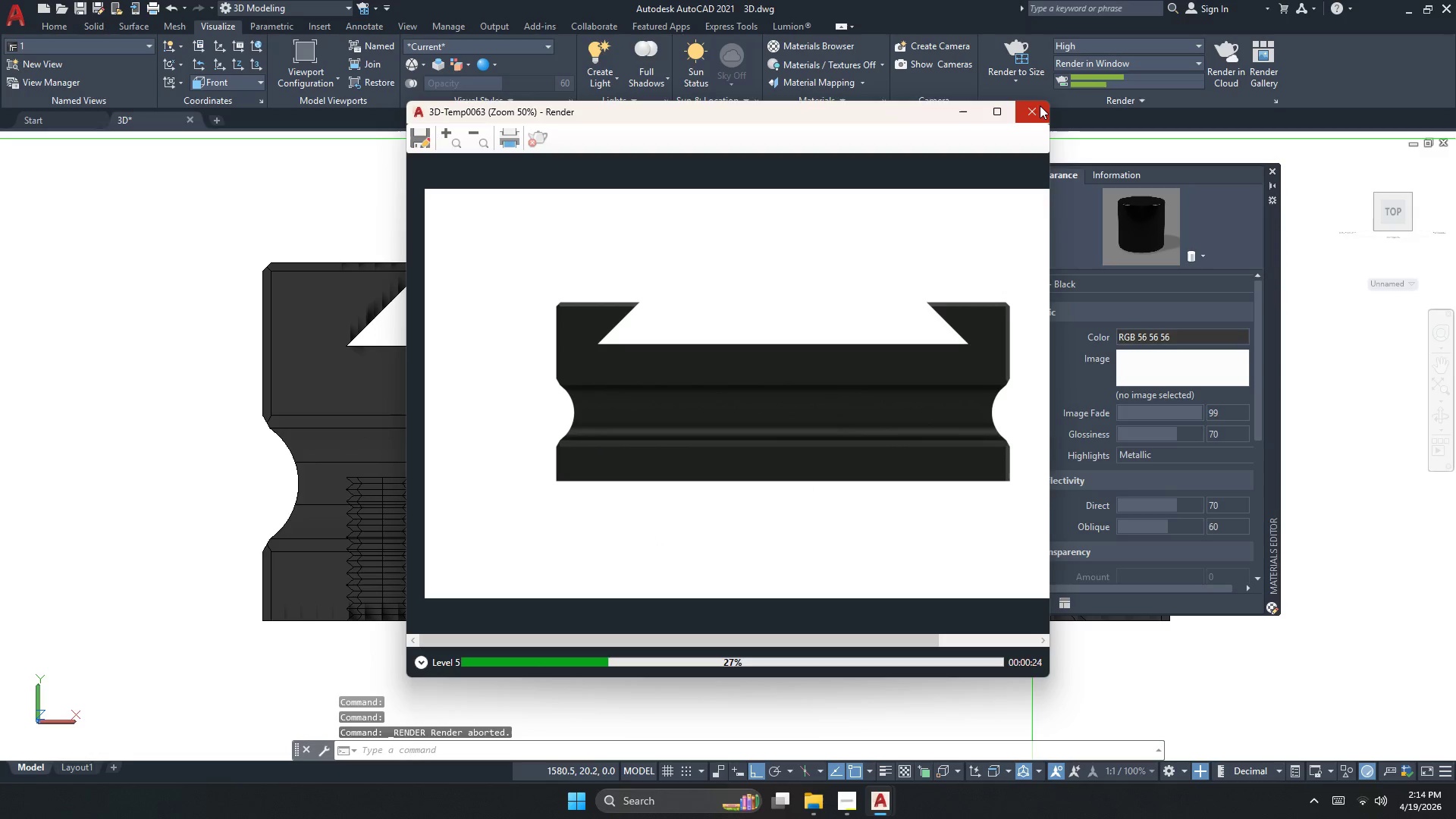 
left_click([1031, 111])
 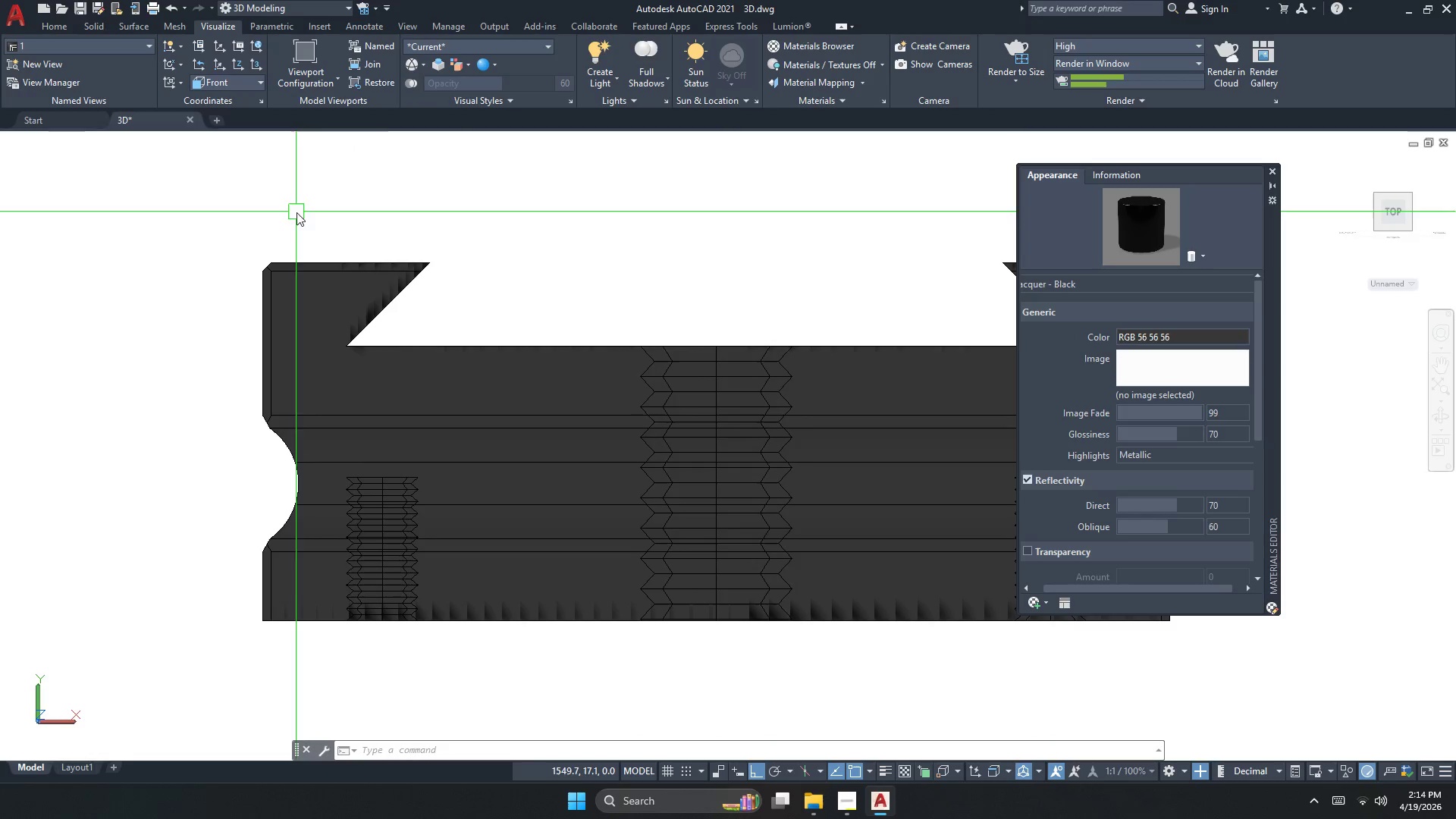 
right_click([381, 195])
 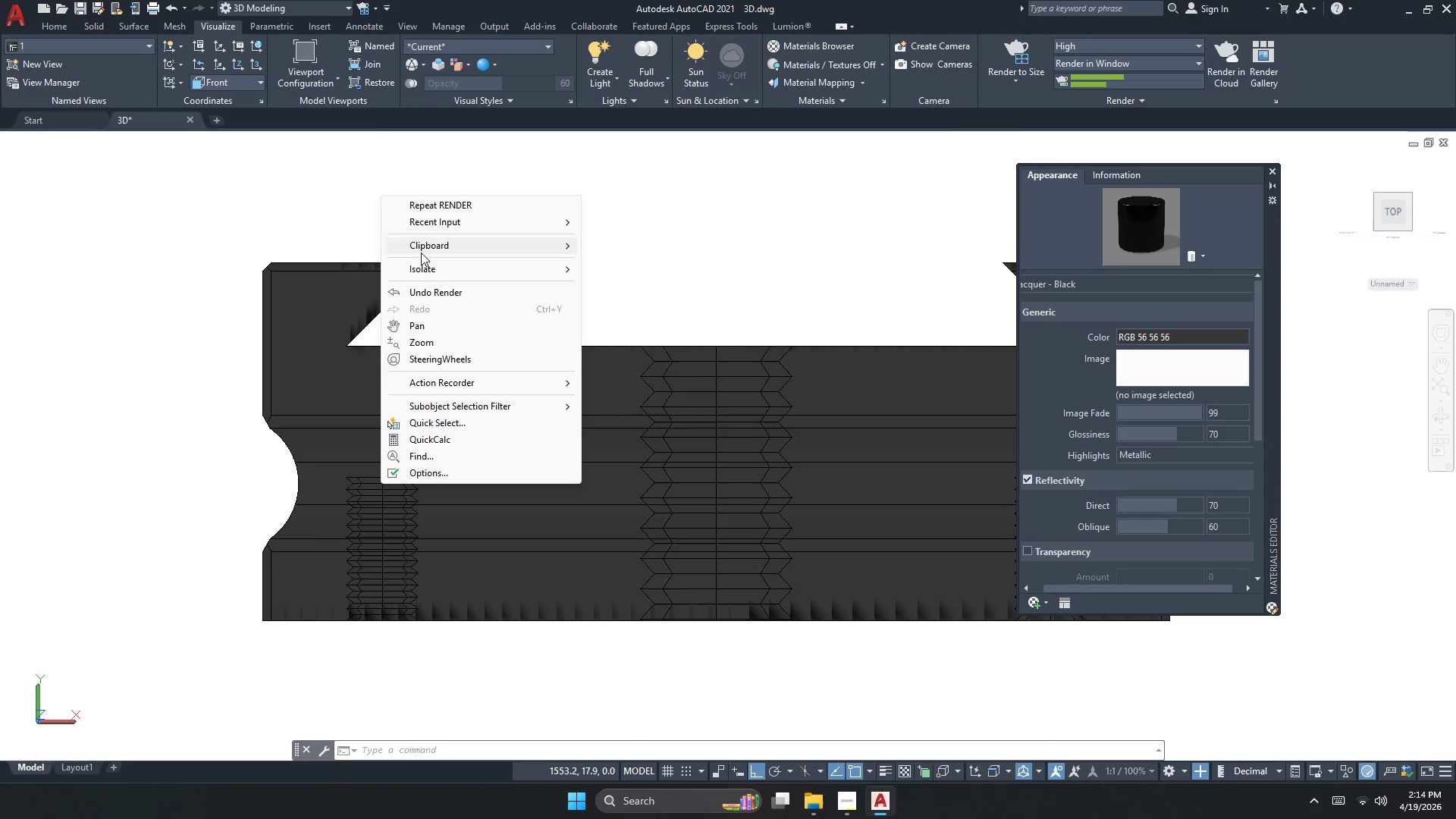 
left_click([423, 265])
 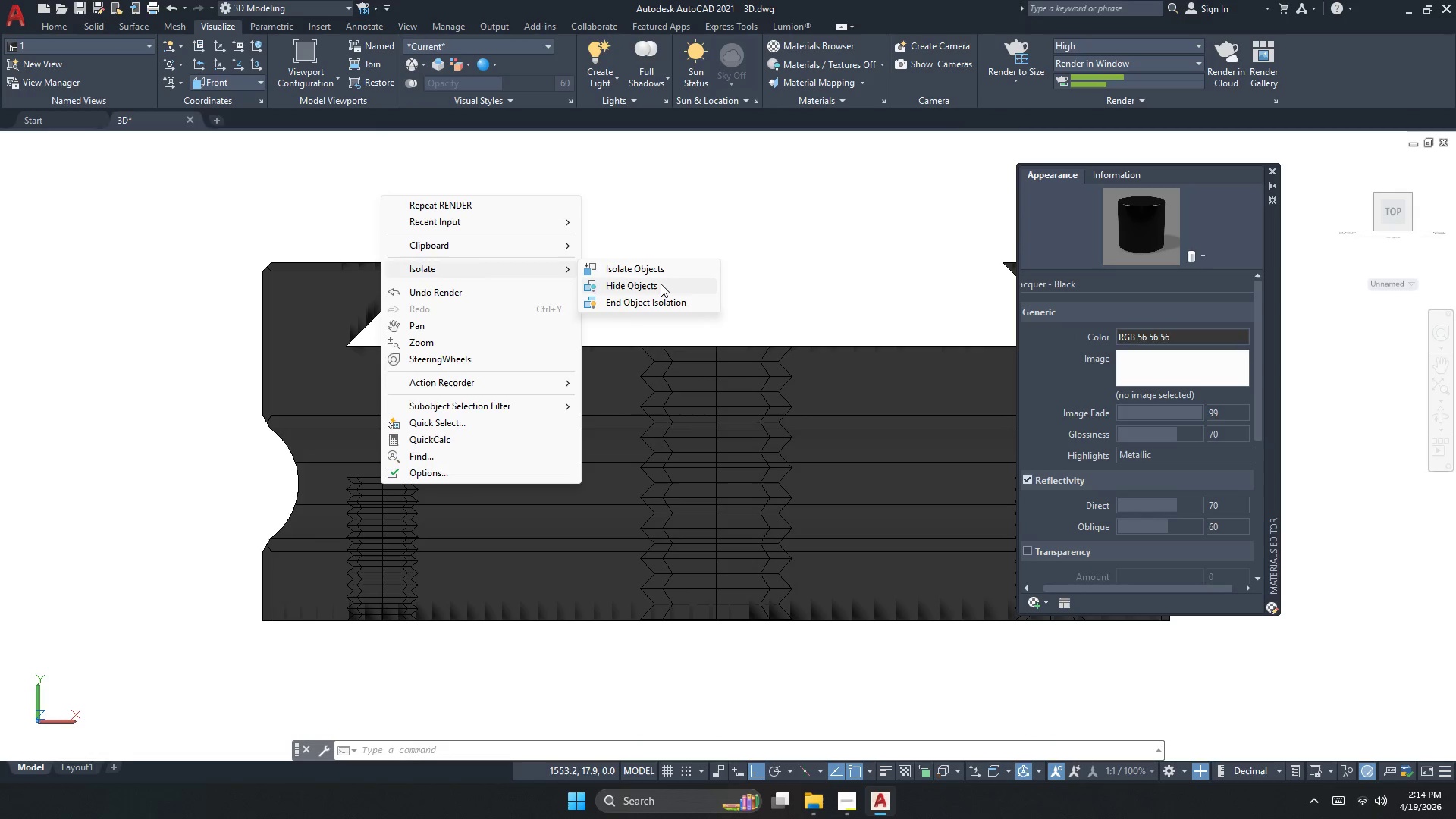 
left_click([661, 284])
 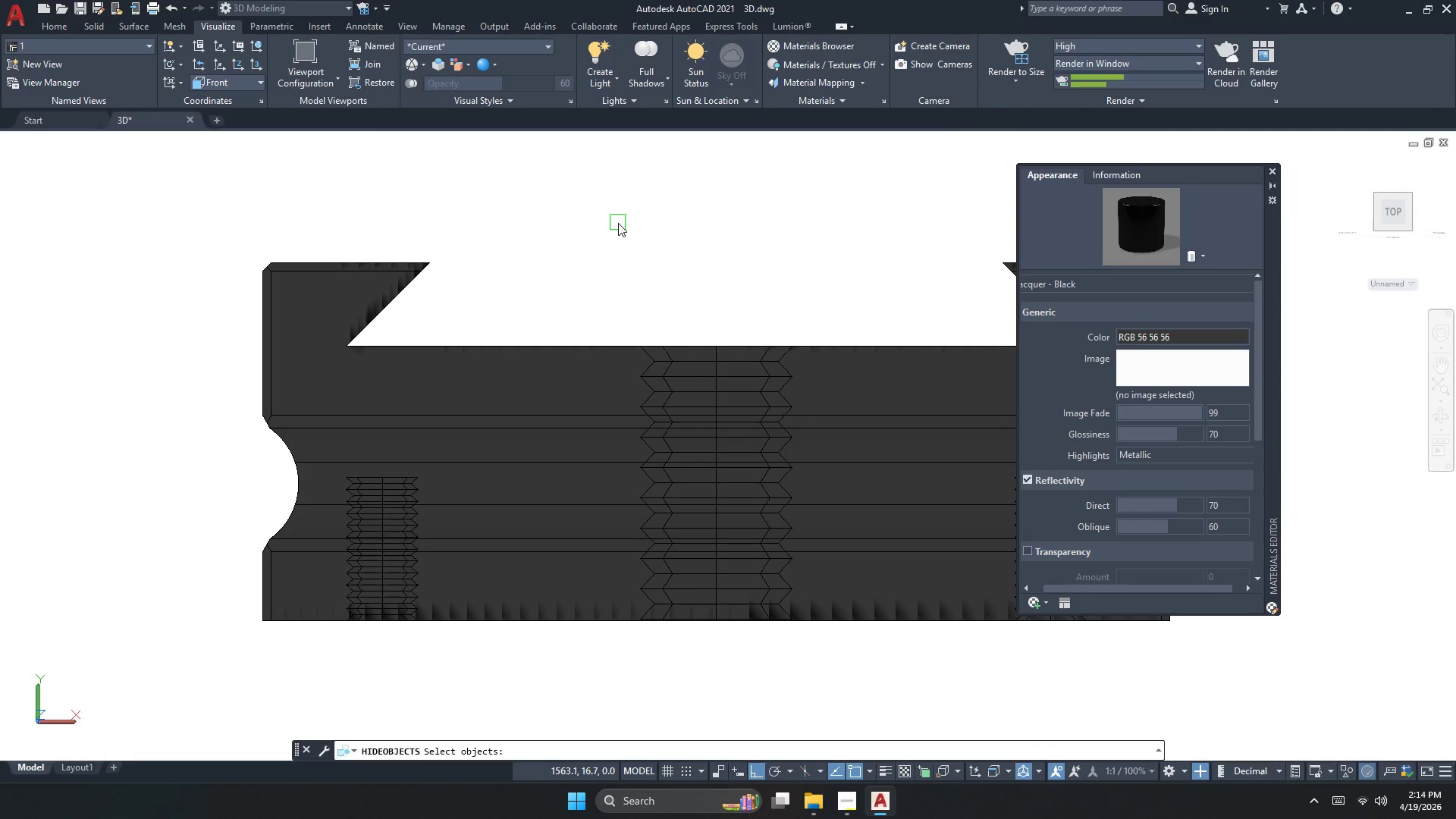 
key(Escape)
 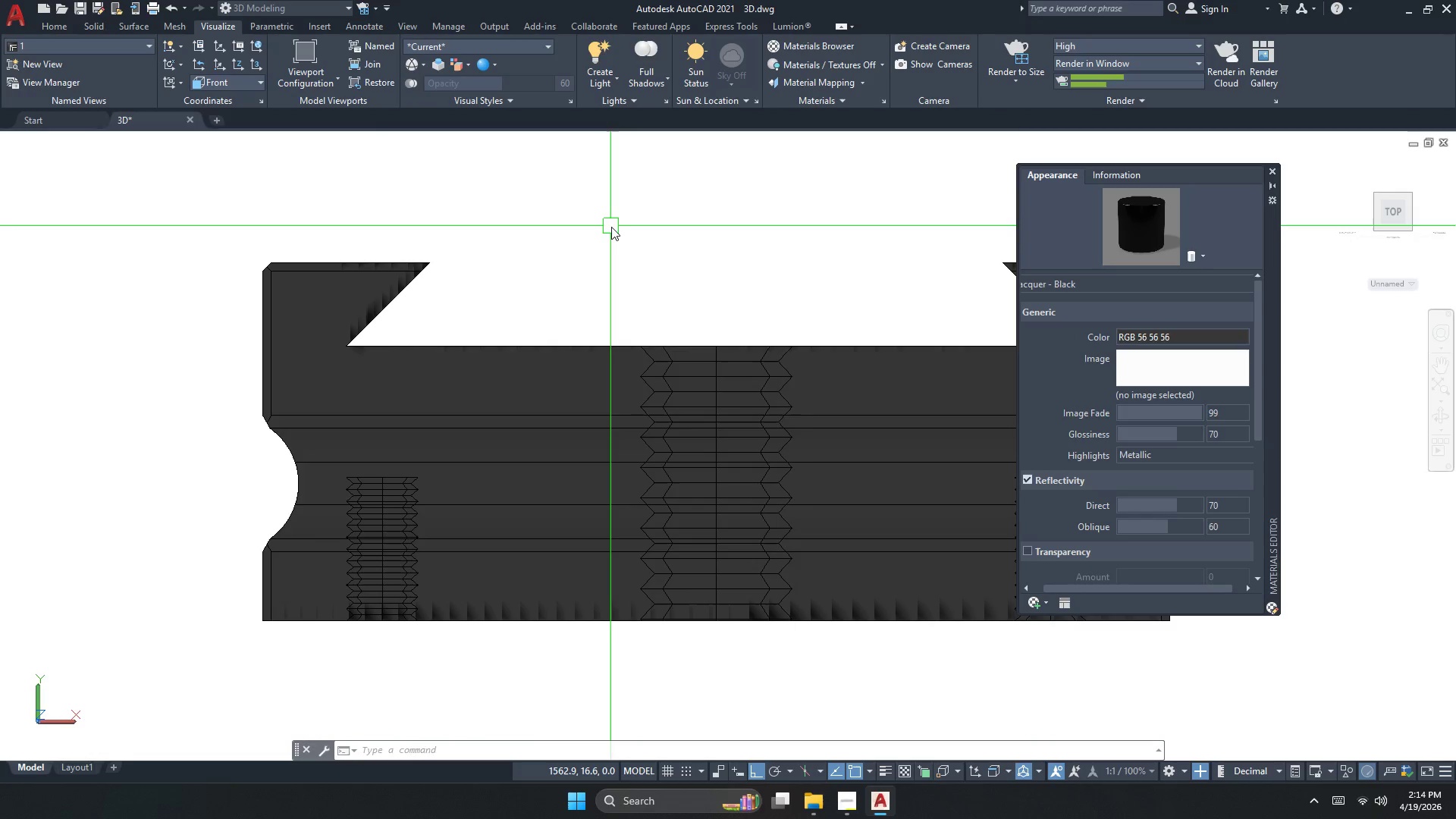 
right_click([611, 227])
 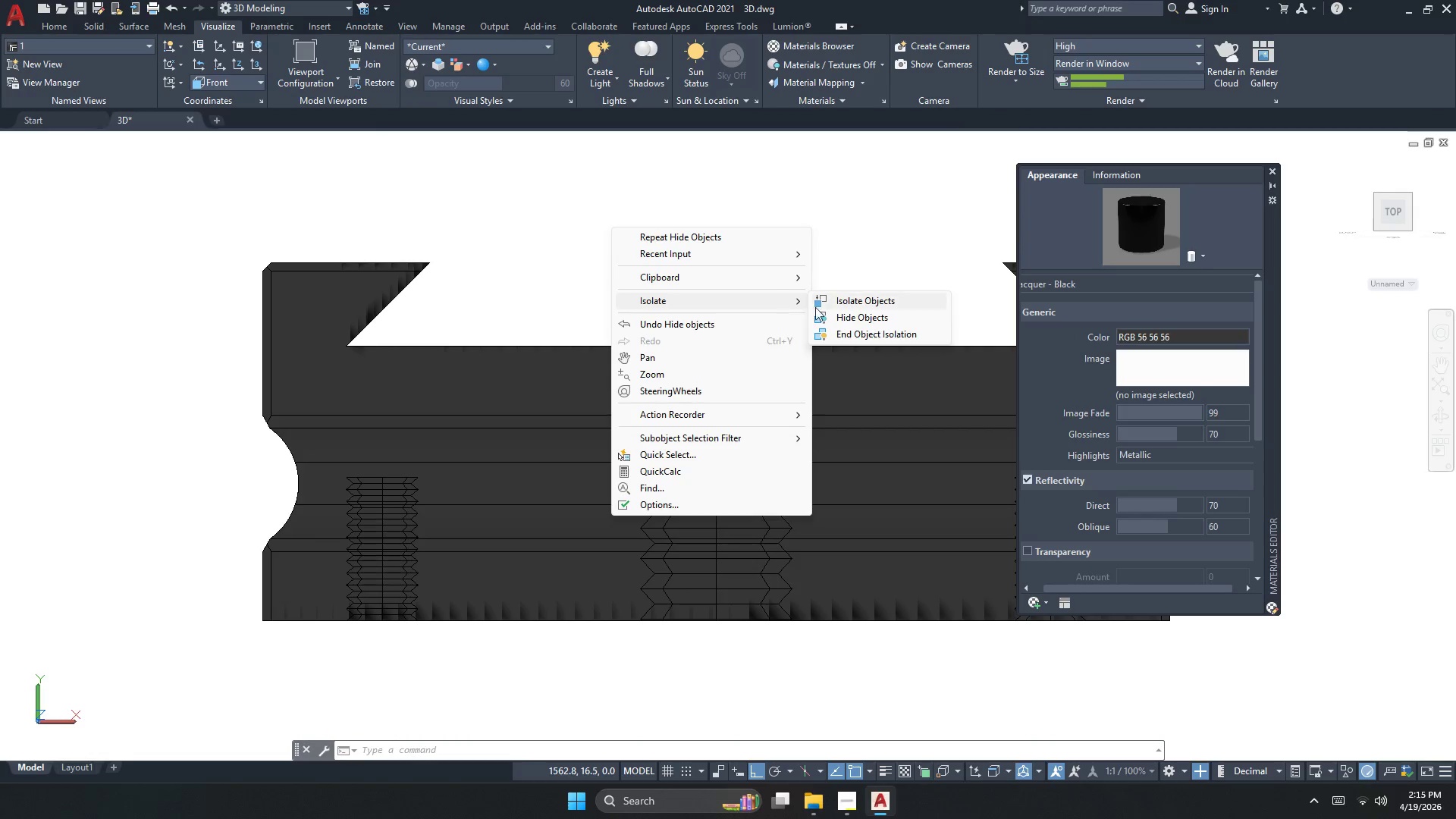 
left_click([826, 332])
 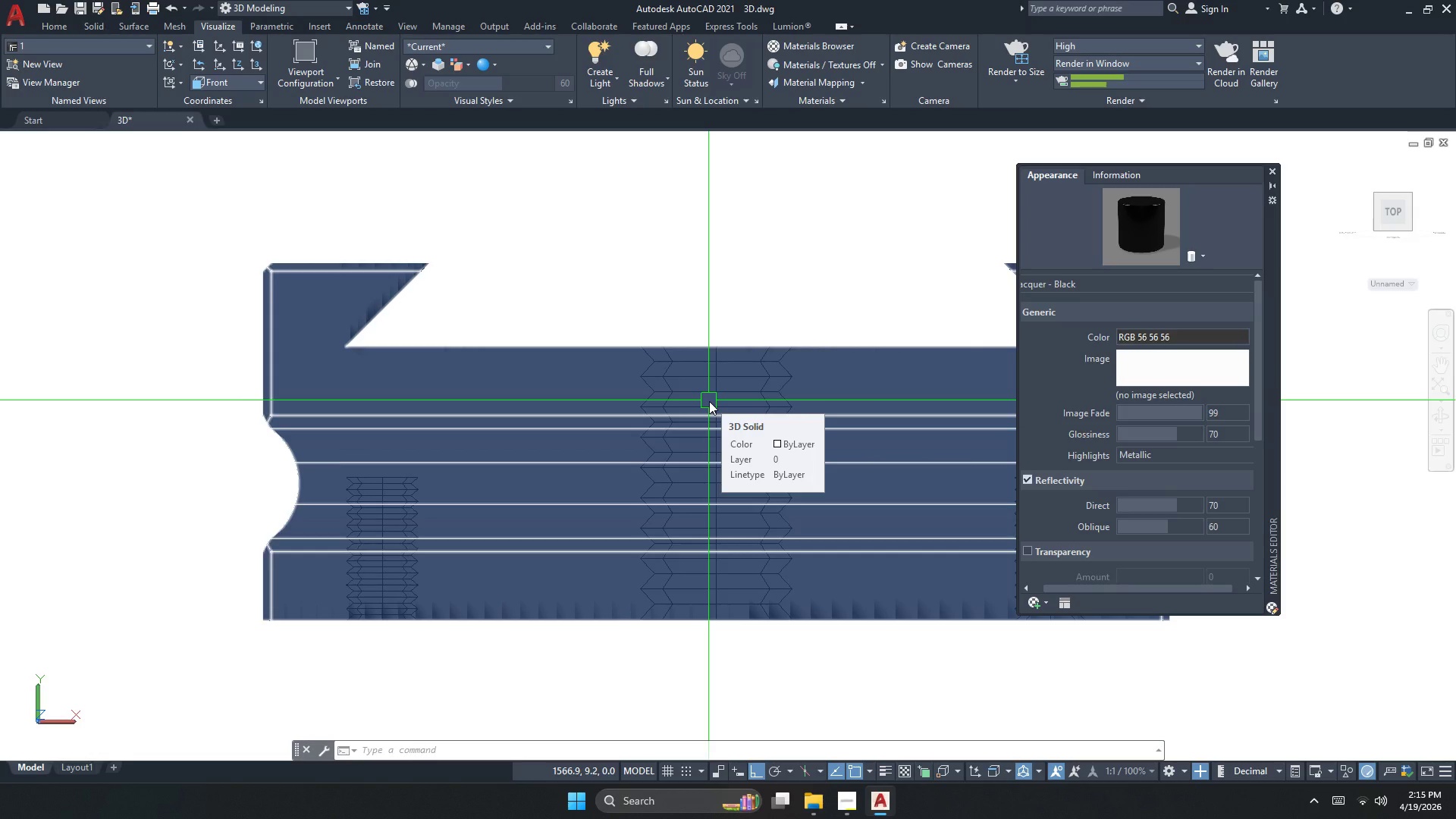 
wait(32.31)
 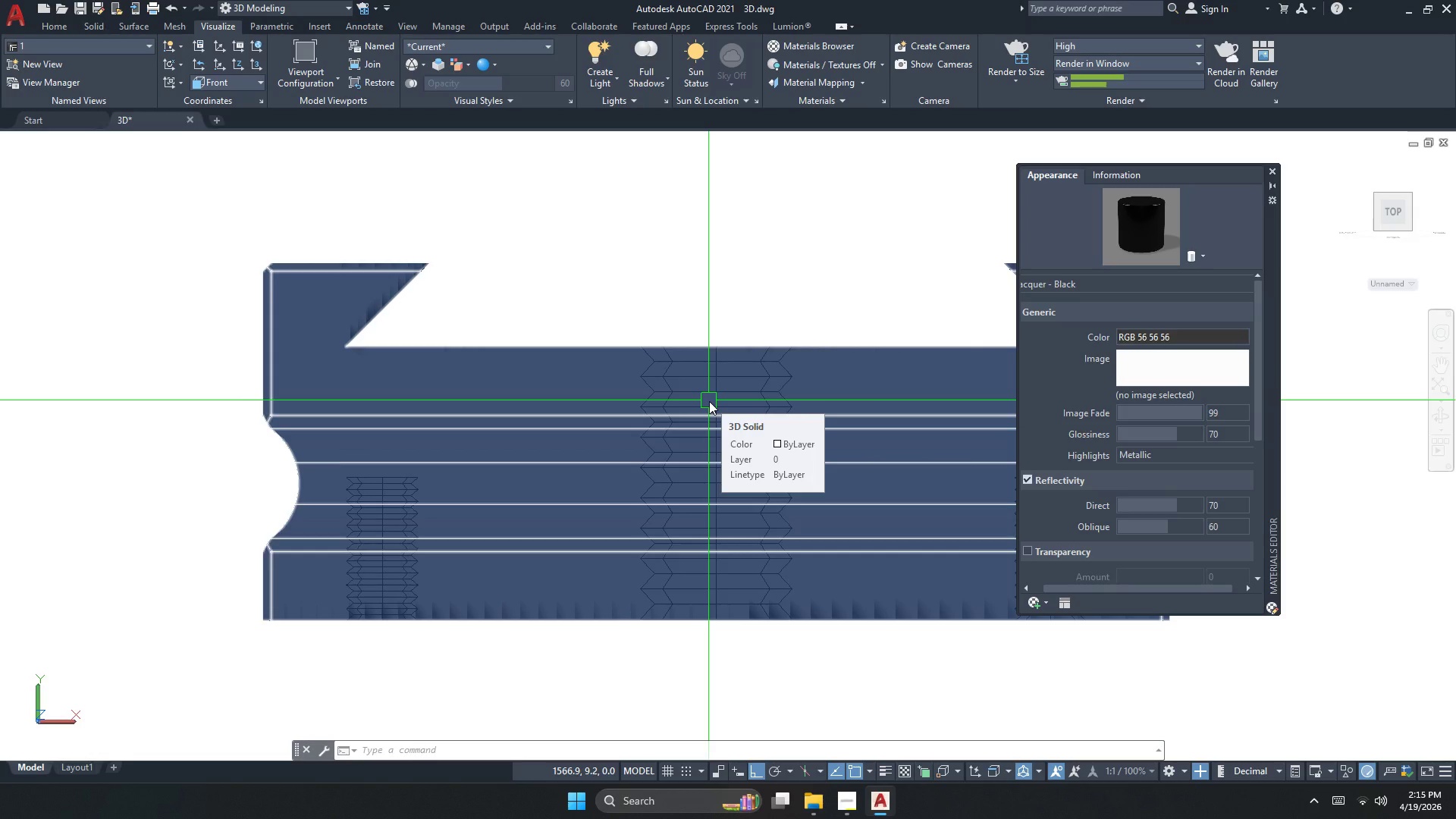 
mouse_move([1188, 438])
 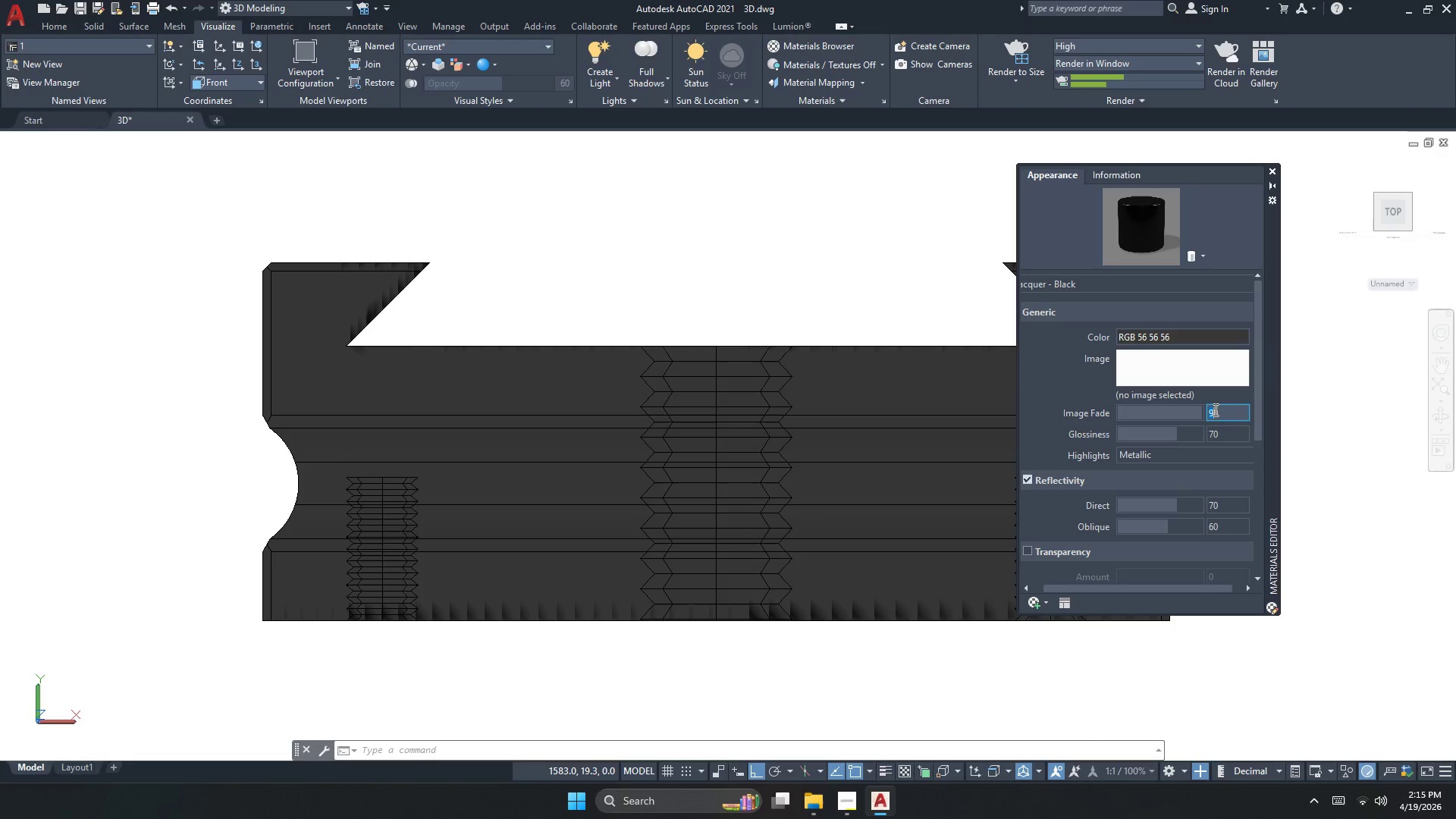 
double_click([1214, 410])
 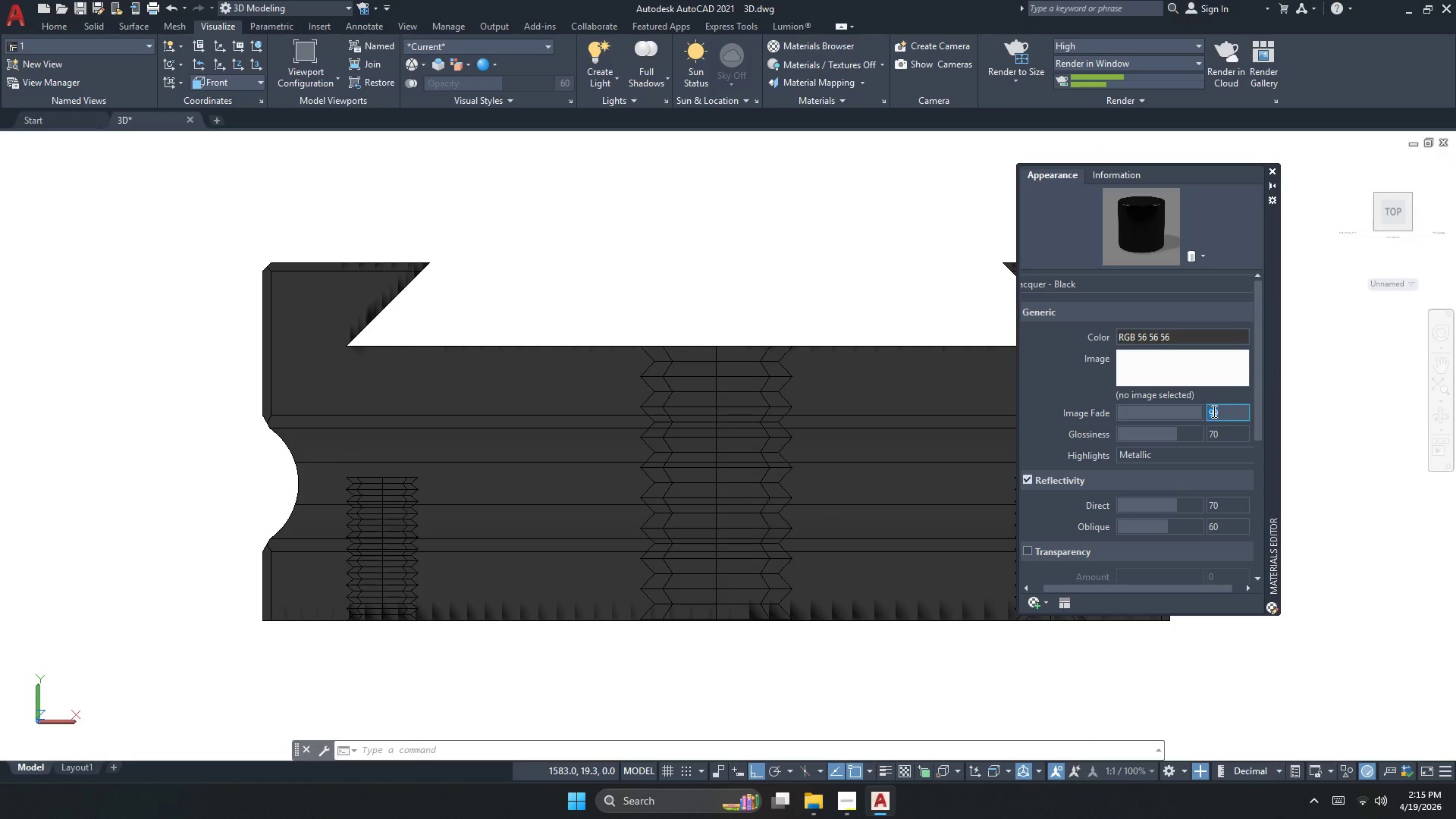 
key(Numpad1)
 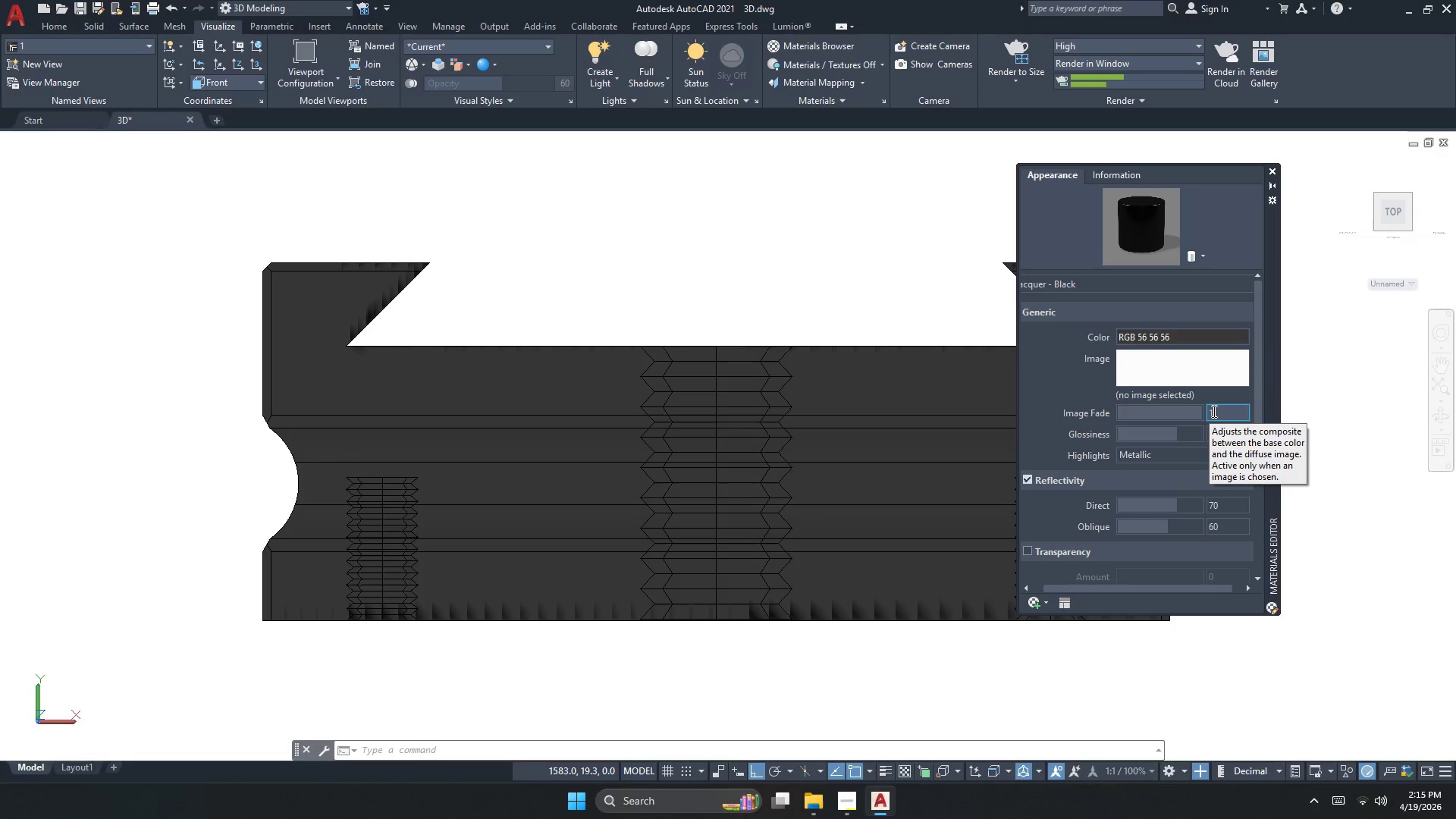 
key(Numpad0)
 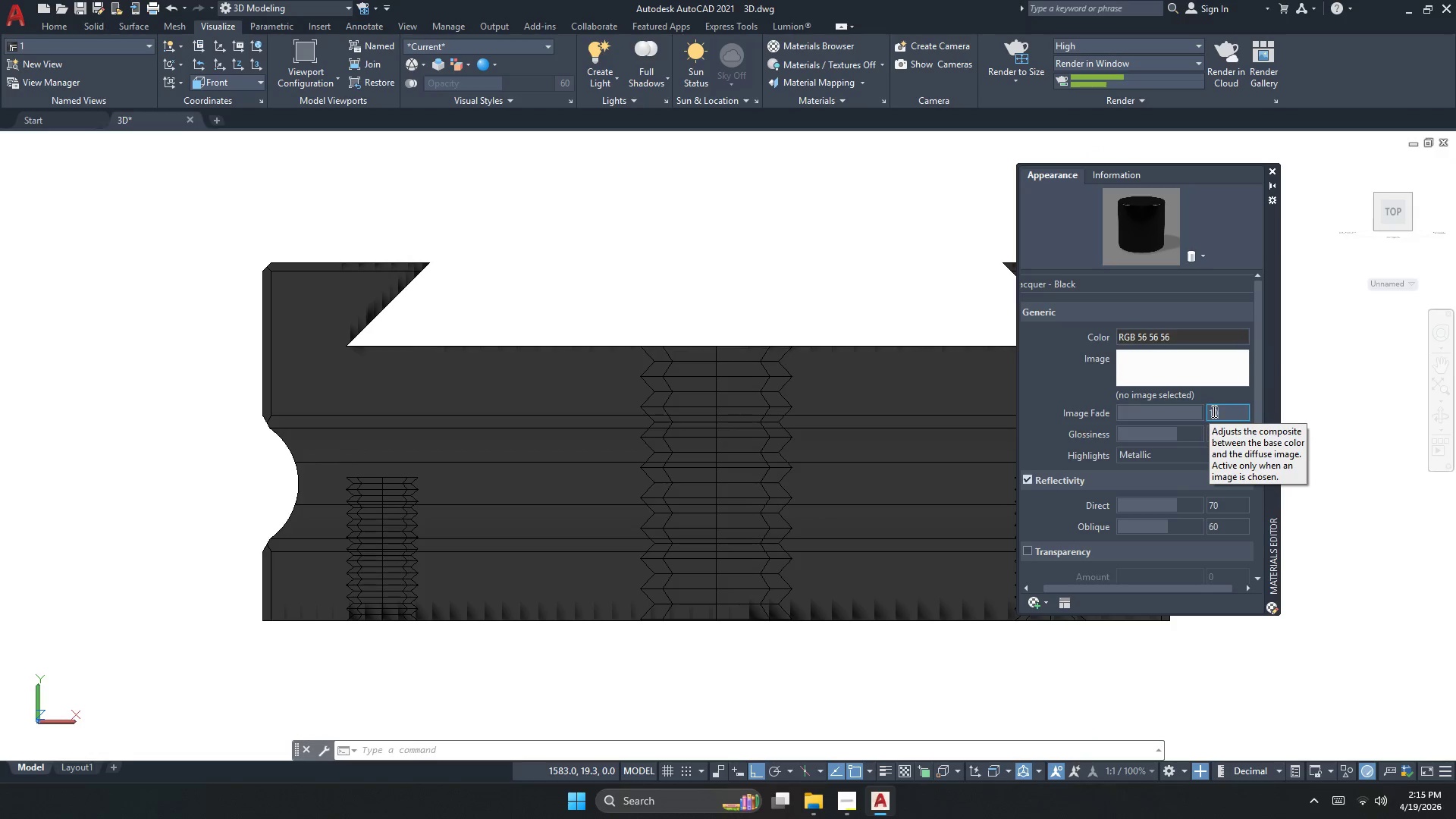 
key(Numpad0)
 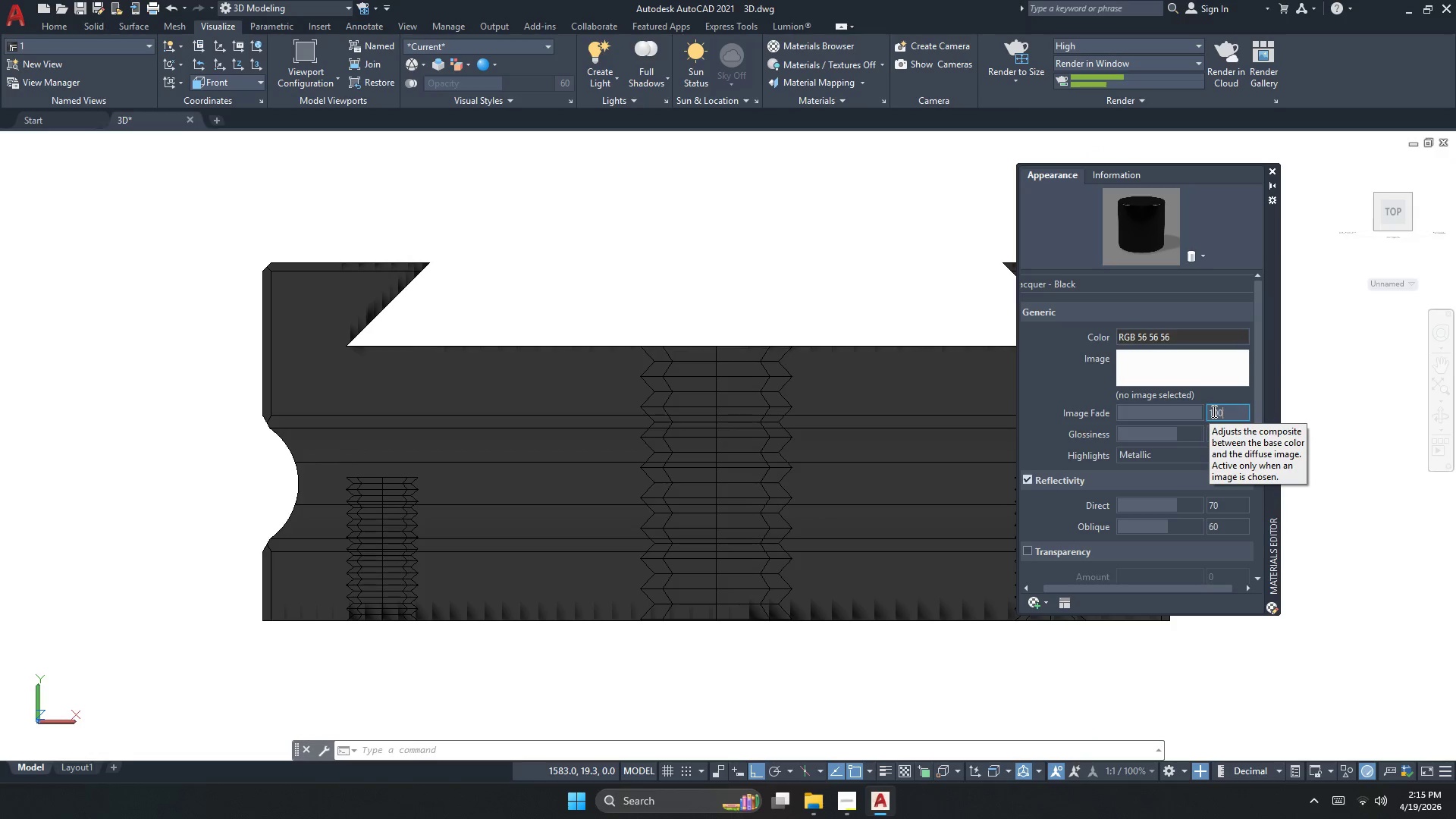 
key(NumpadEnter)
 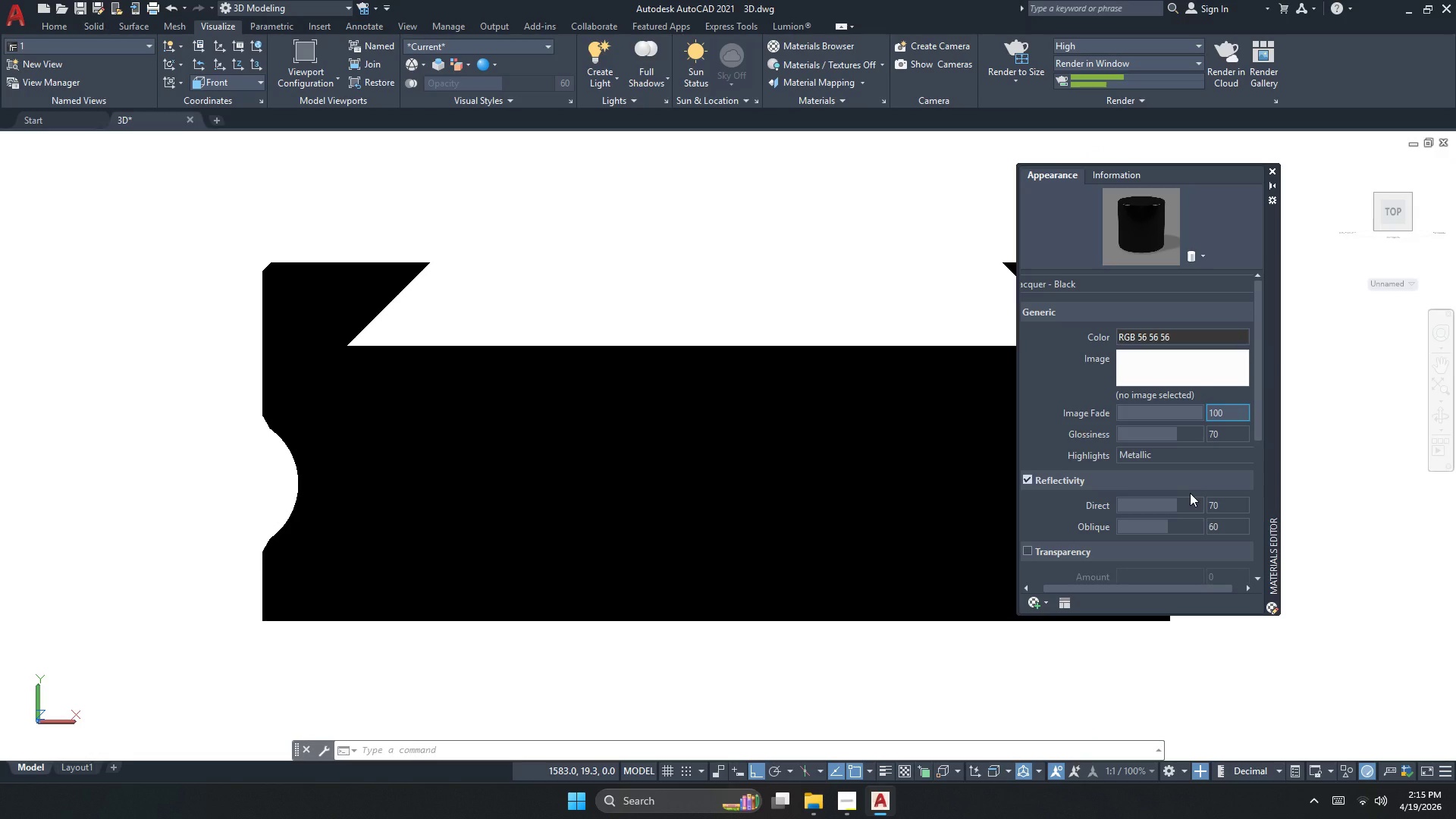 
wait(5.55)
 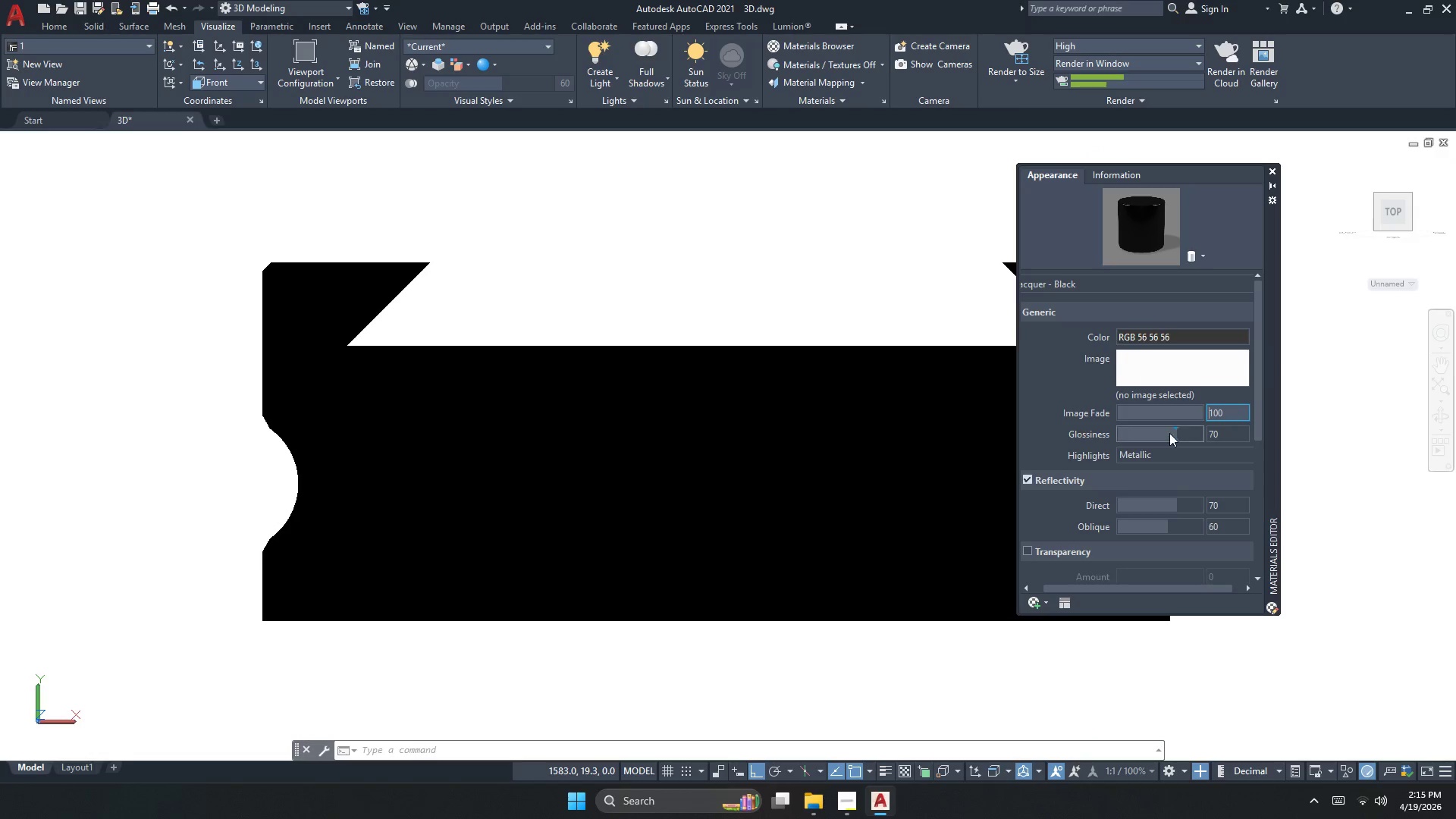 
left_click([1011, 54])
 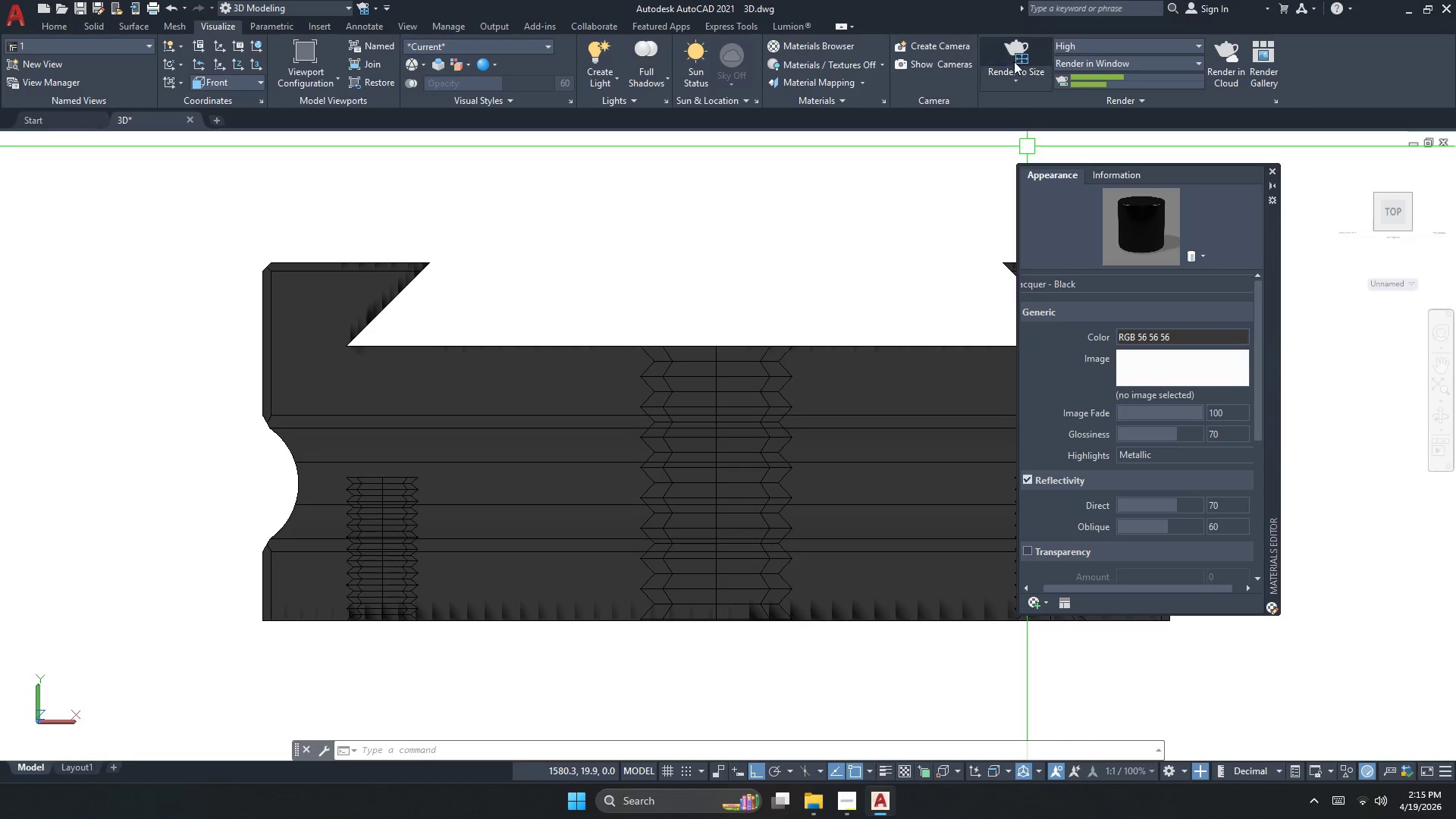 
left_click([1013, 47])
 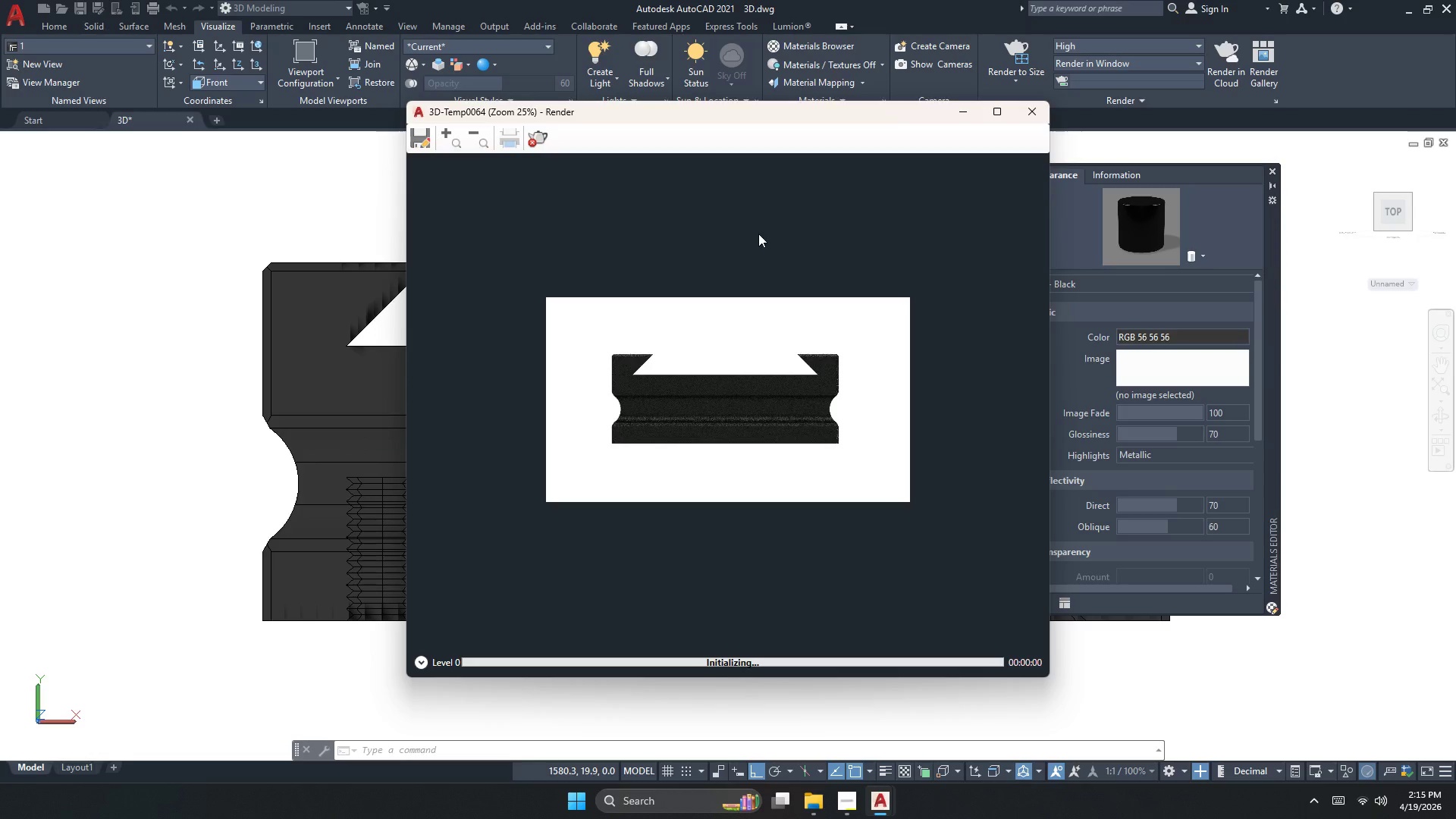 
scroll: coordinate [719, 395], scroll_direction: up, amount: 2.0
 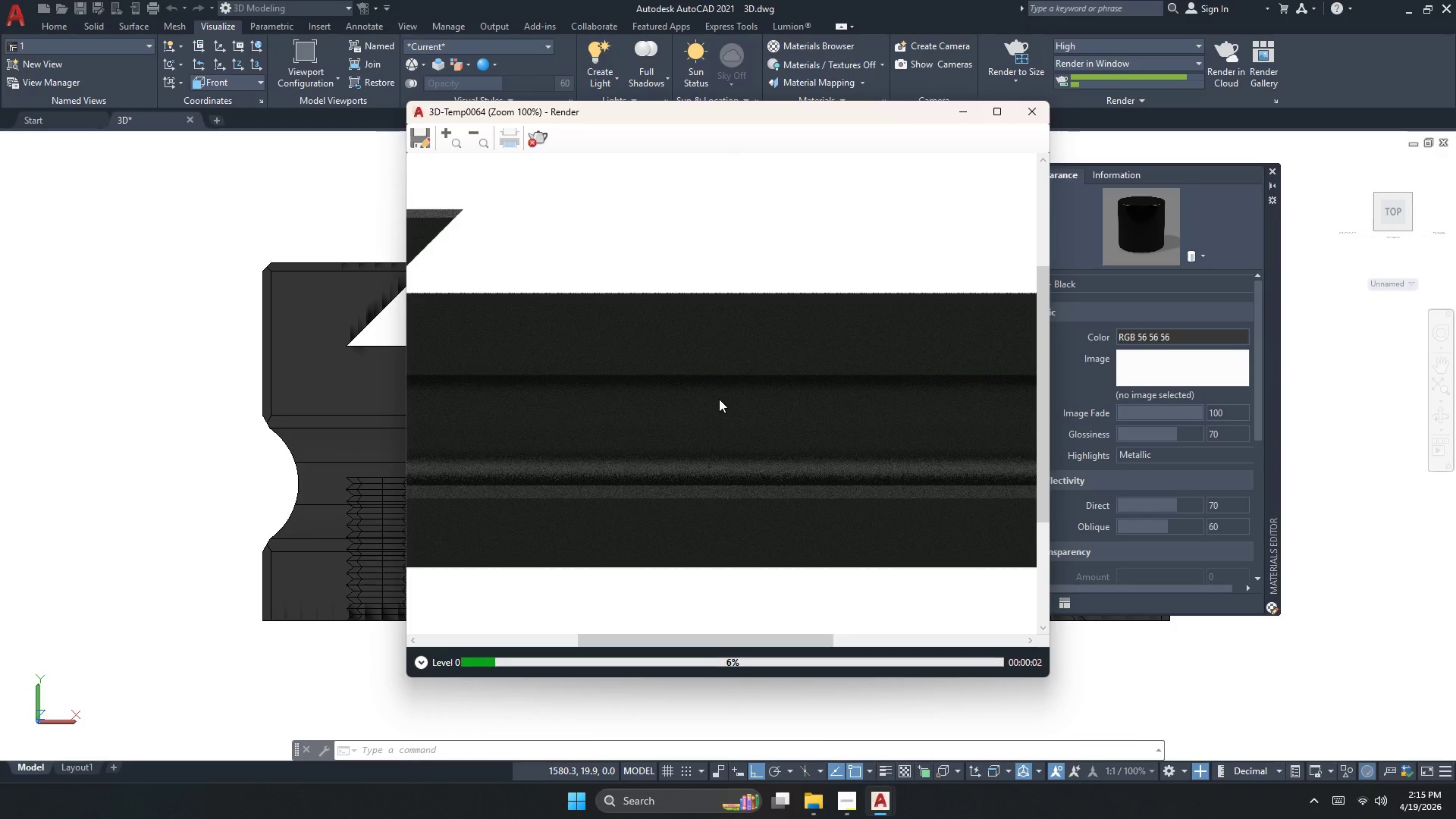 
scroll: coordinate [719, 401], scroll_direction: down, amount: 2.0
 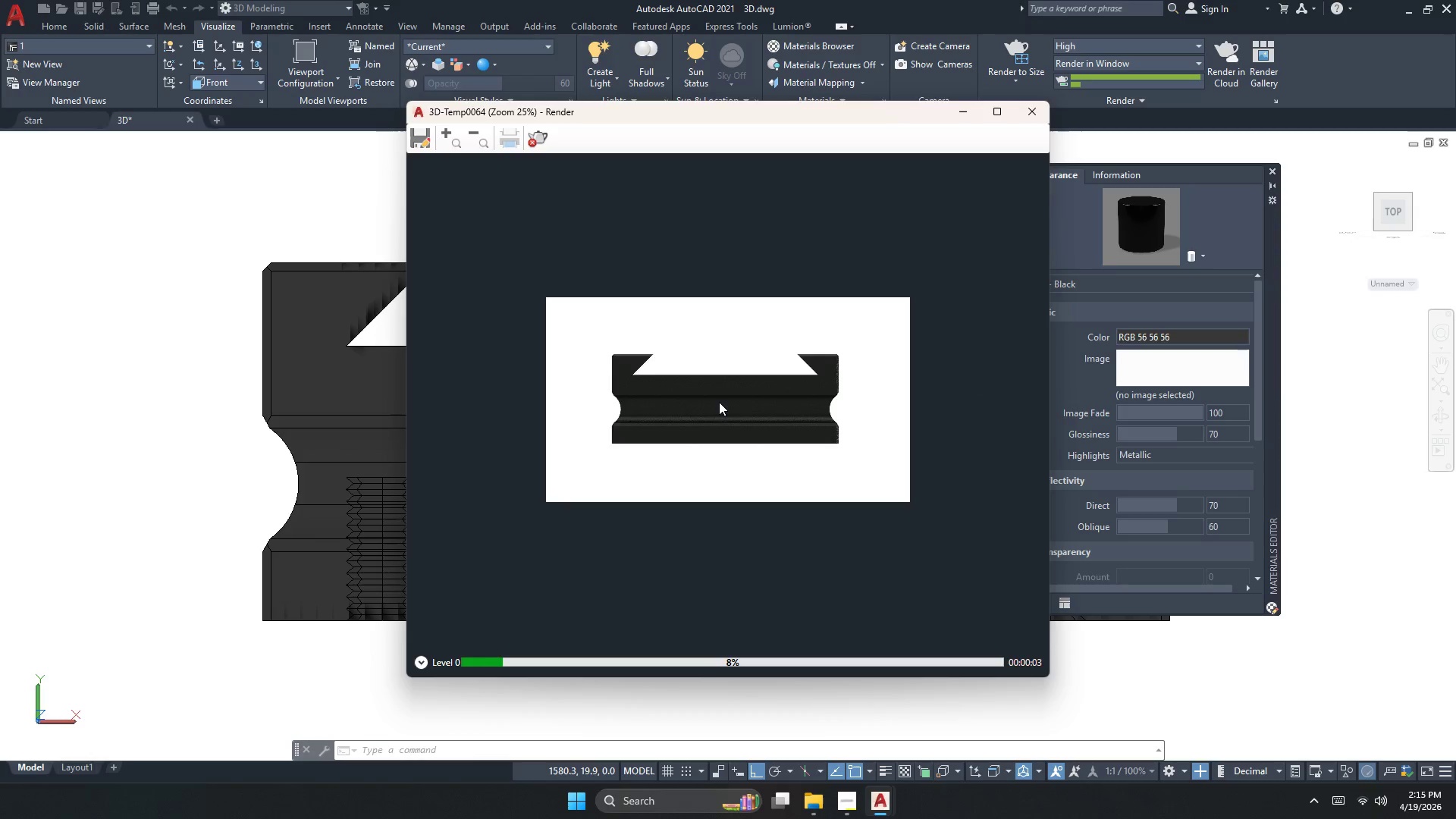 
left_click([535, 146])
 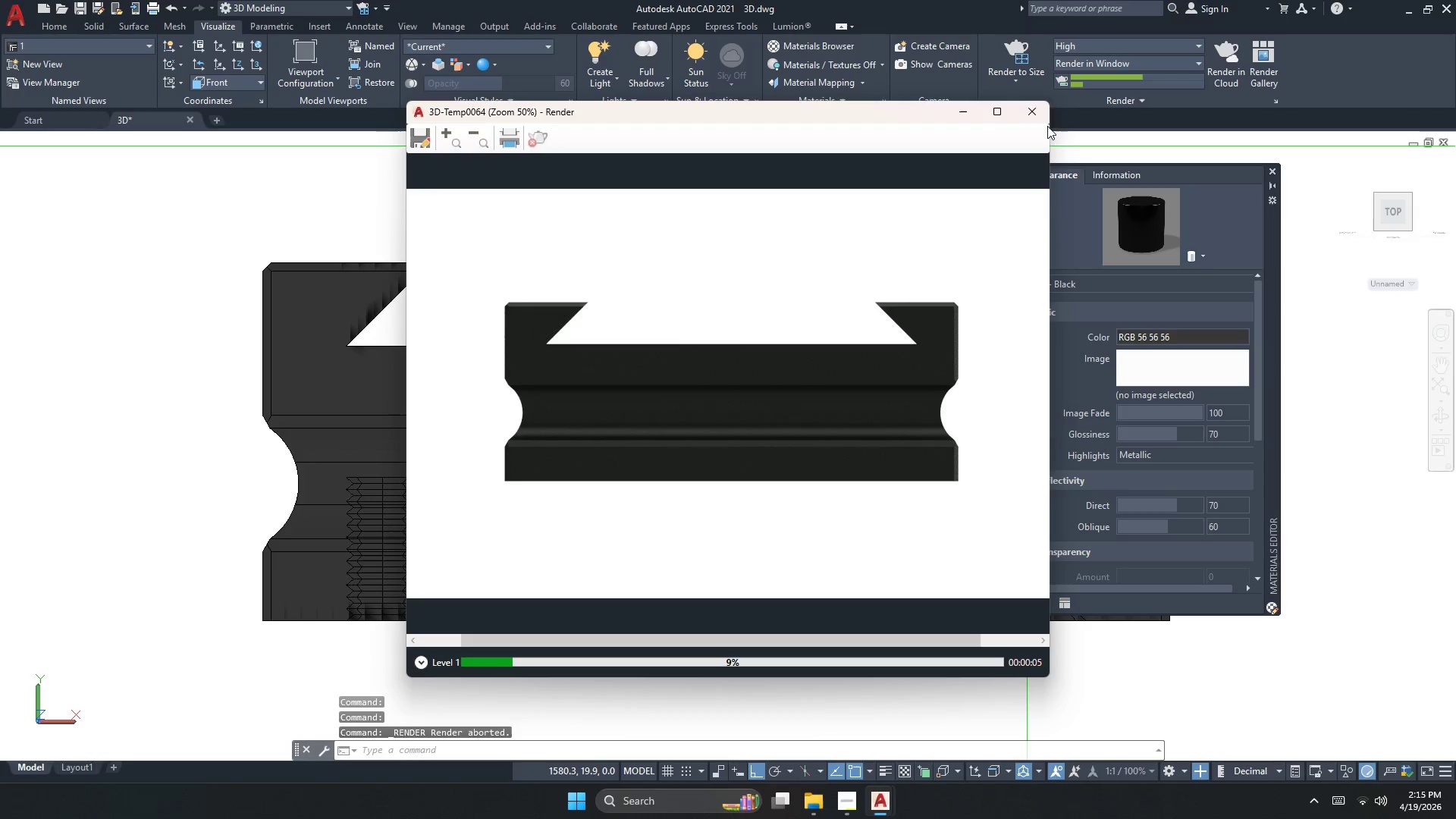 
scroll: coordinate [719, 402], scroll_direction: up, amount: 1.0
 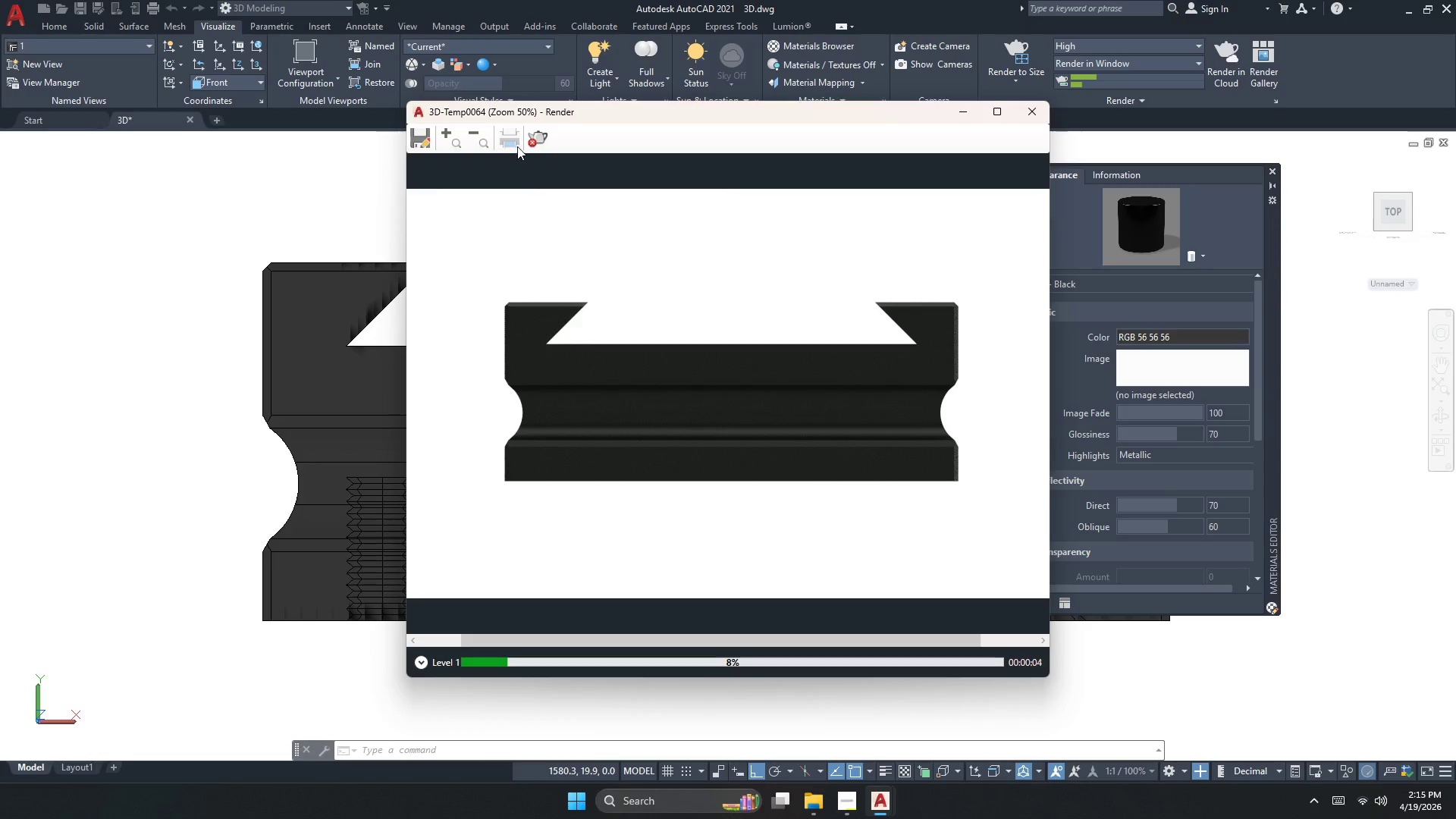 
left_click([1036, 111])
 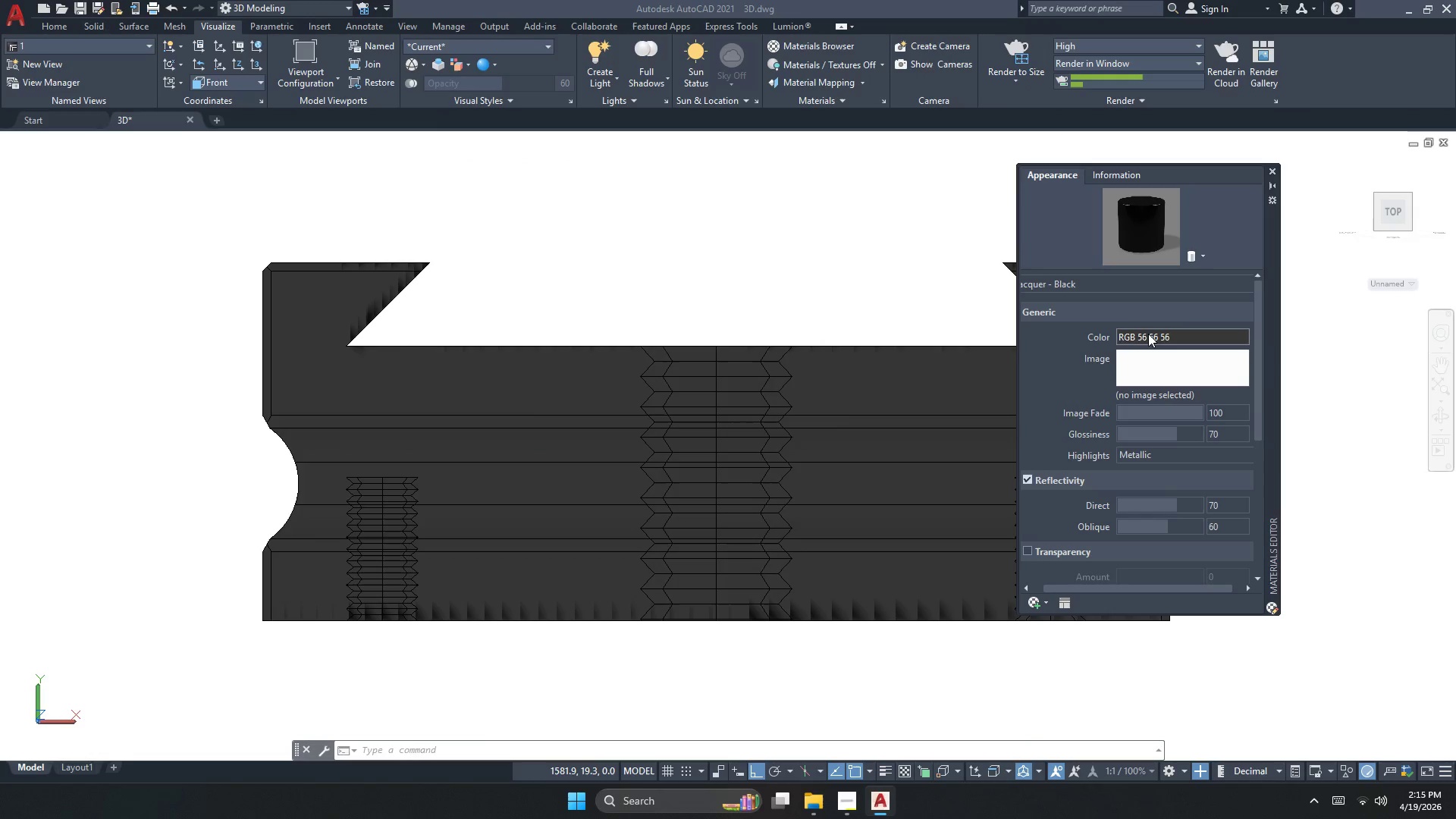 
double_click([1149, 334])
 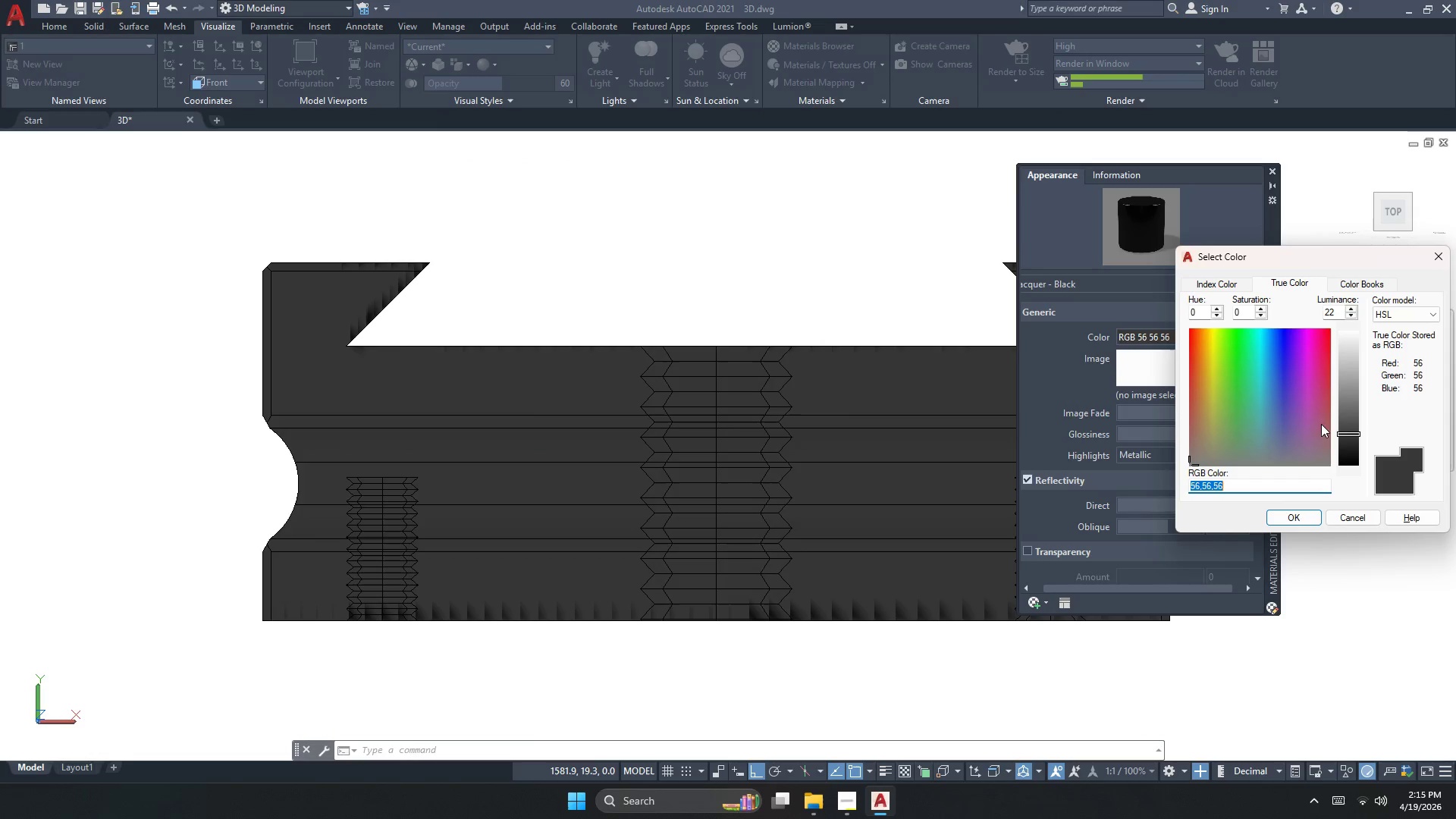 
left_click([1344, 427])
 